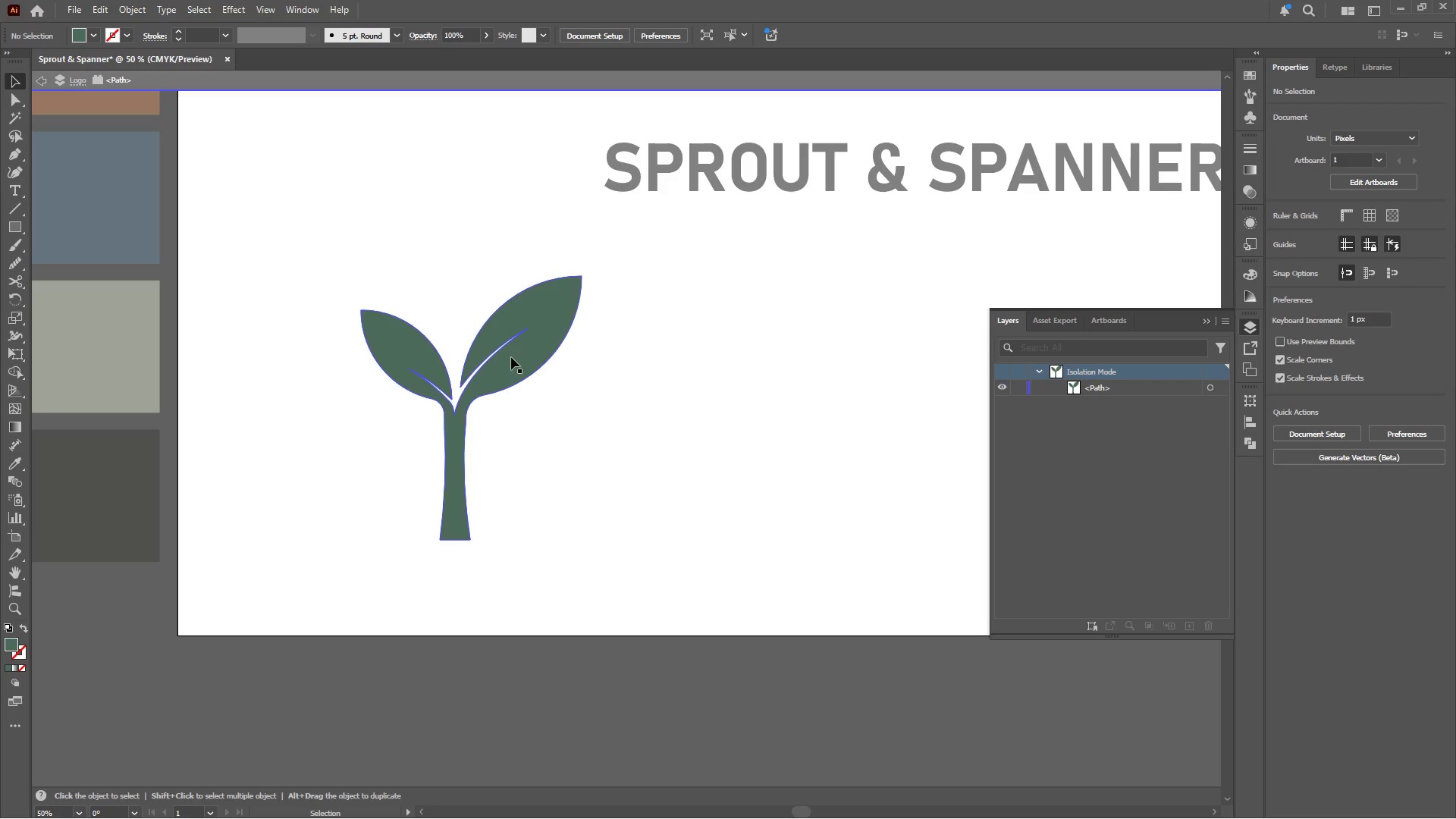 
left_click([512, 356])
 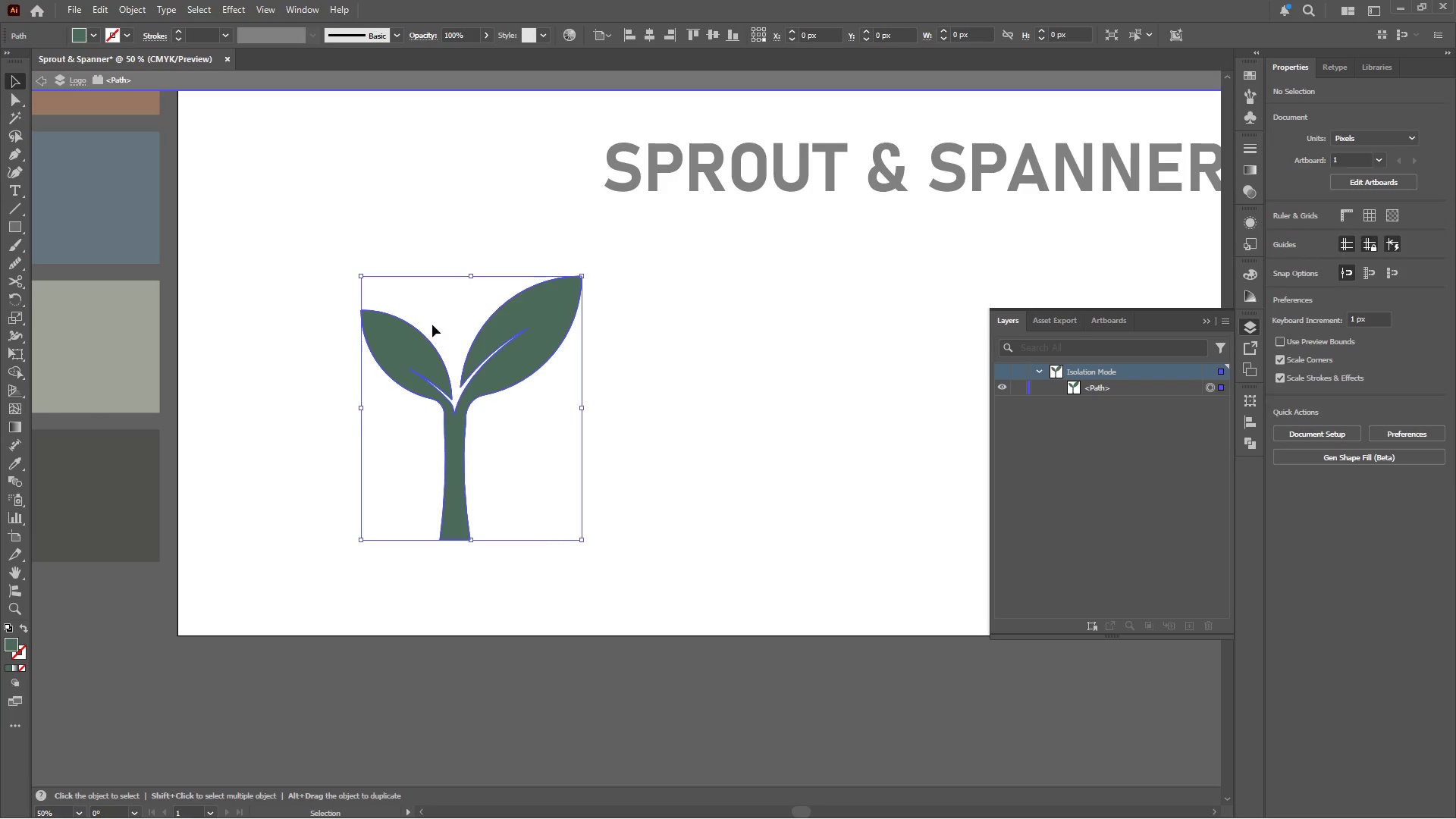 
scroll: coordinate [510, 434], scroll_direction: up, amount: 3.0
 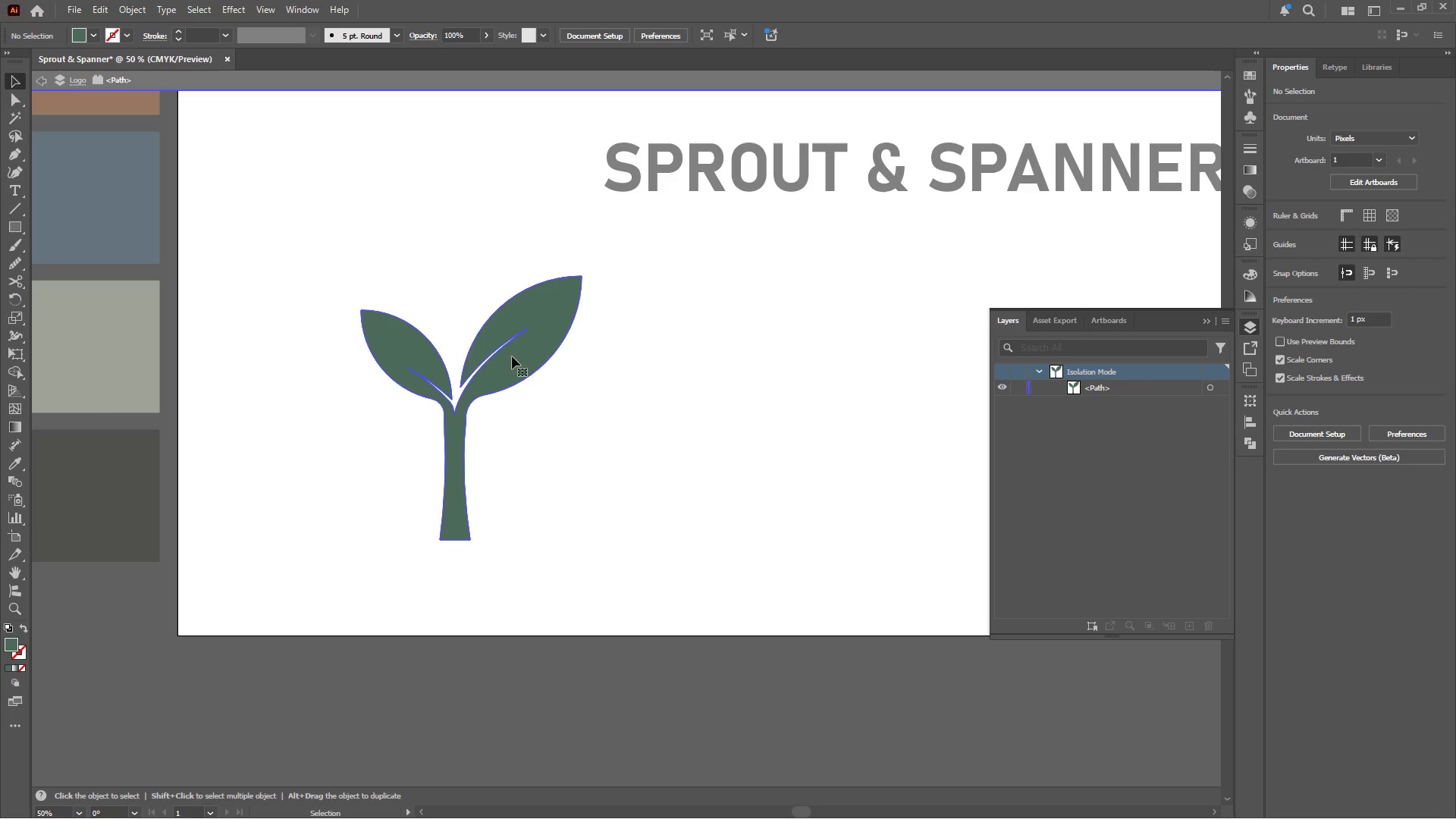 
hold_key(key=ShiftLeft, duration=1.19)
left_click_drag(start_coordinate=[469, 275], to_coordinate=[466, 333])
 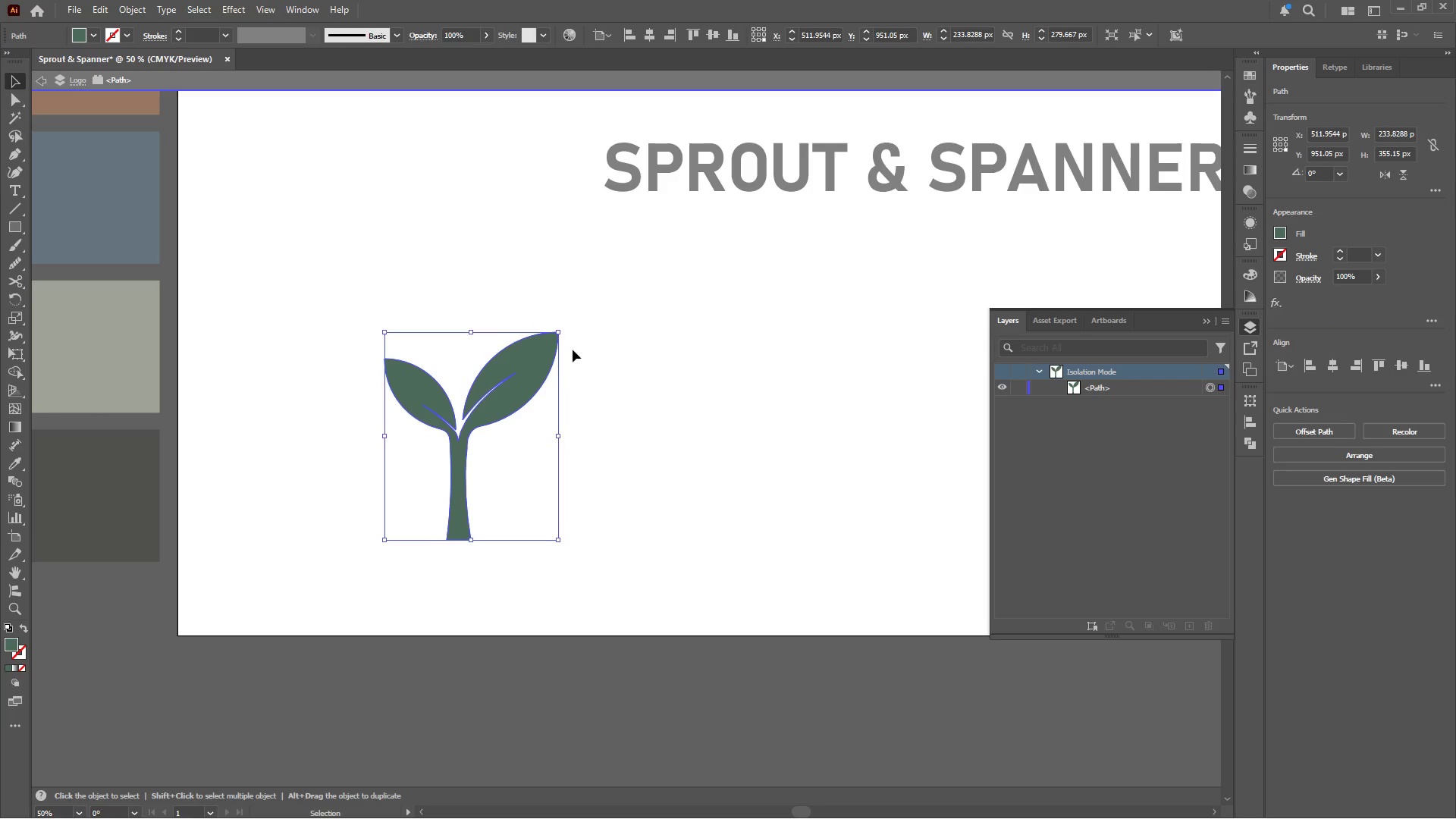 
double_click([573, 350])
 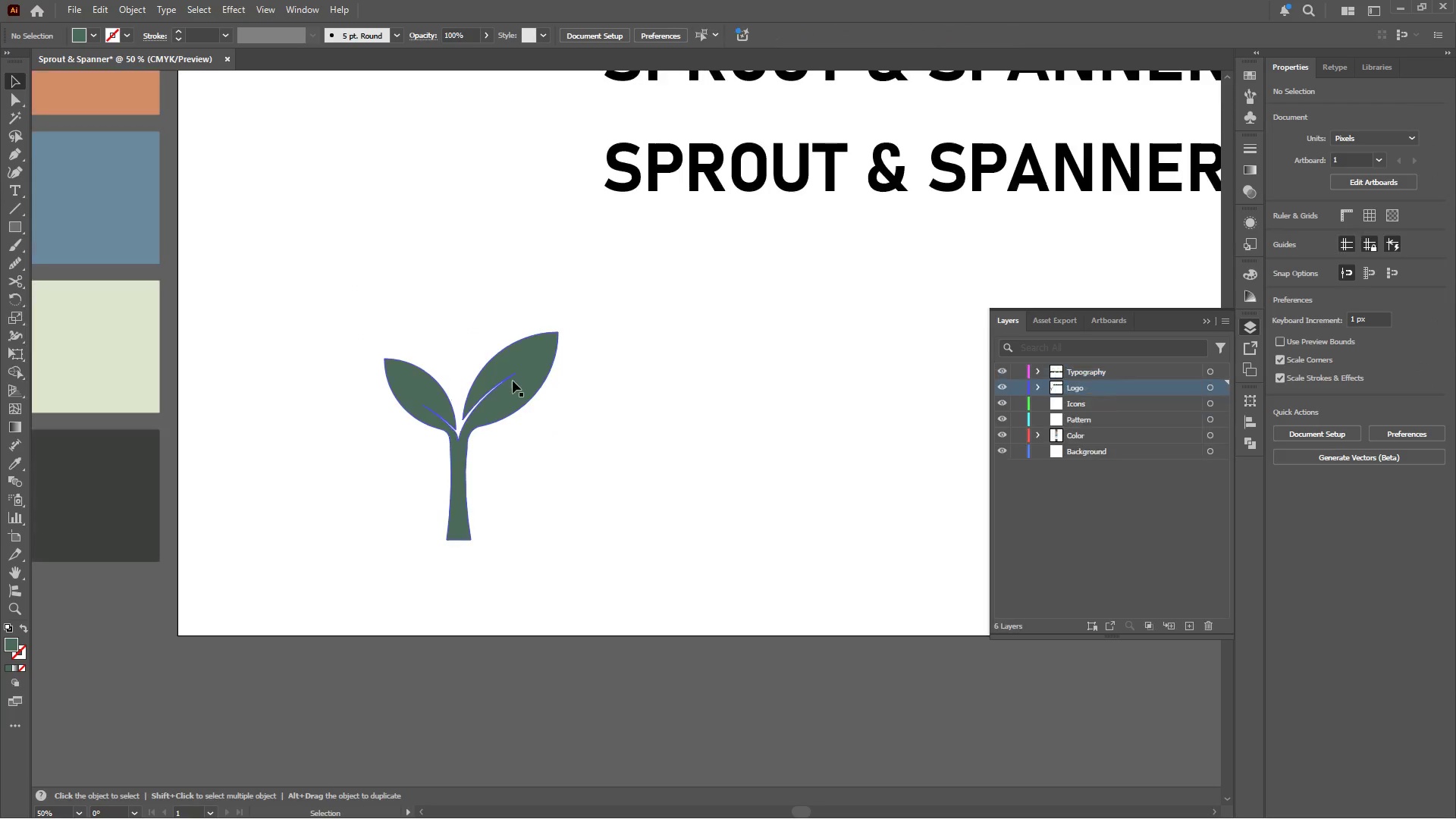 
triple_click([513, 381])
 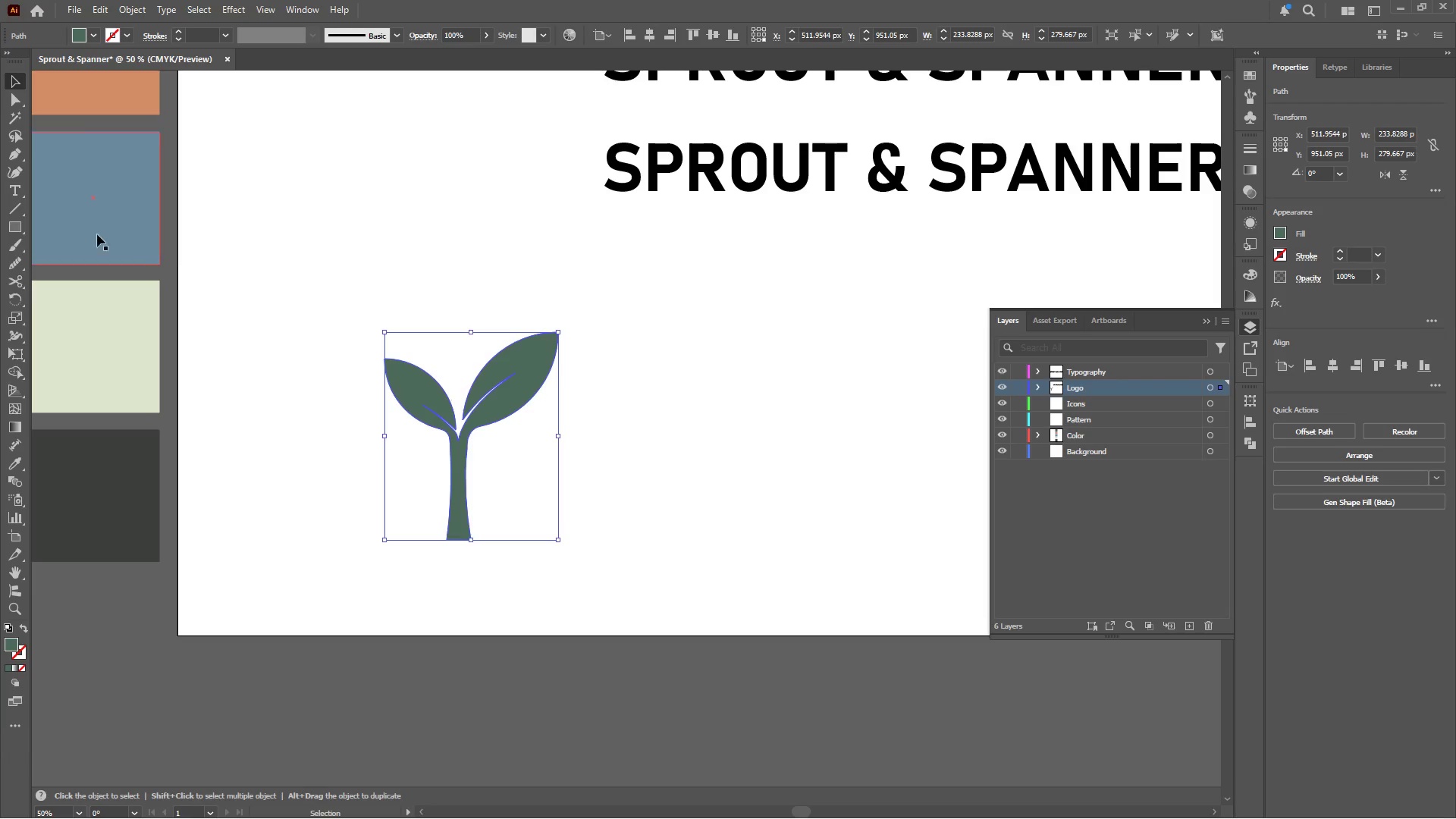 
wait(5.3)
 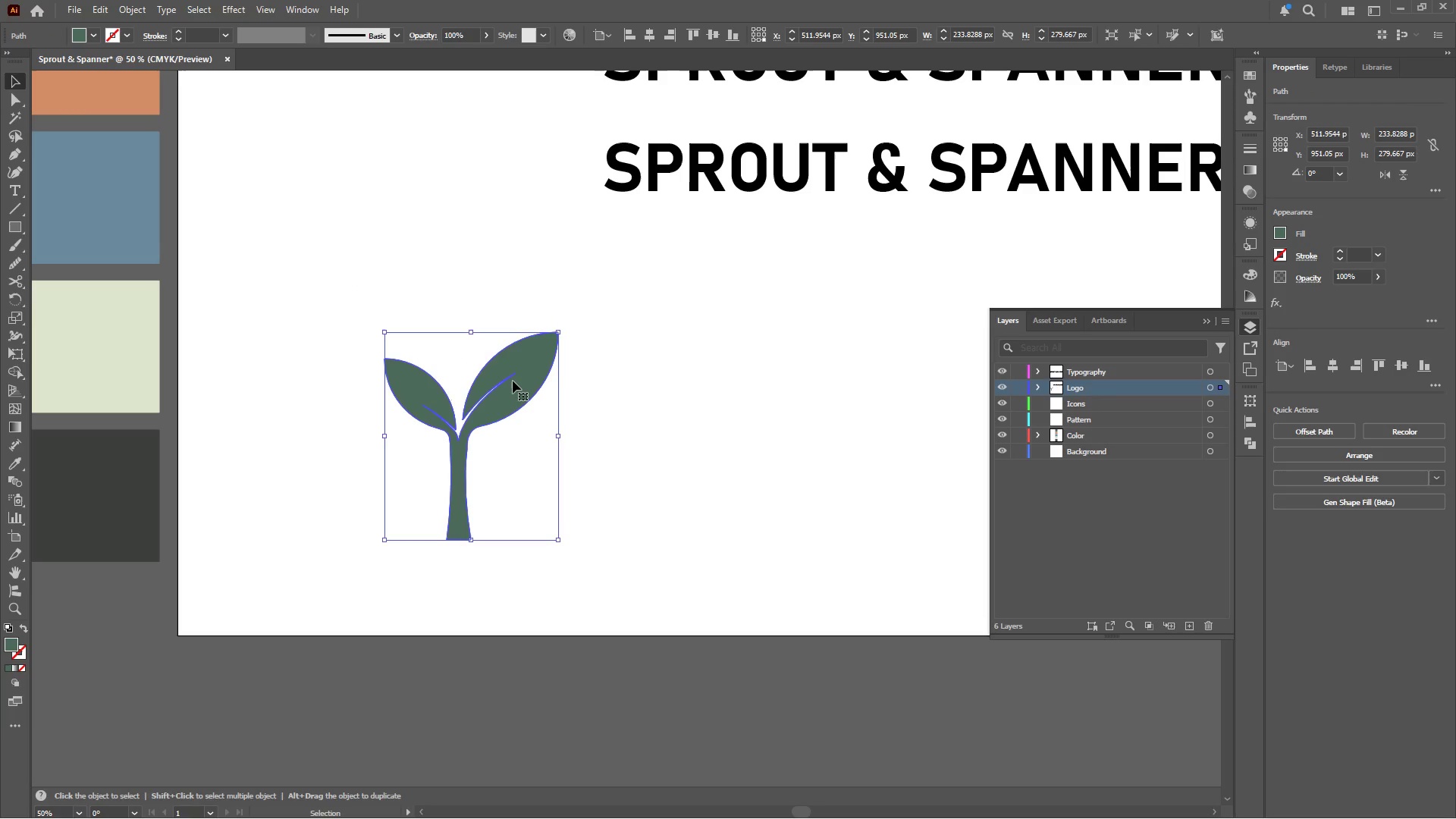 
hold_key(key=AltLeft, duration=0.47)
 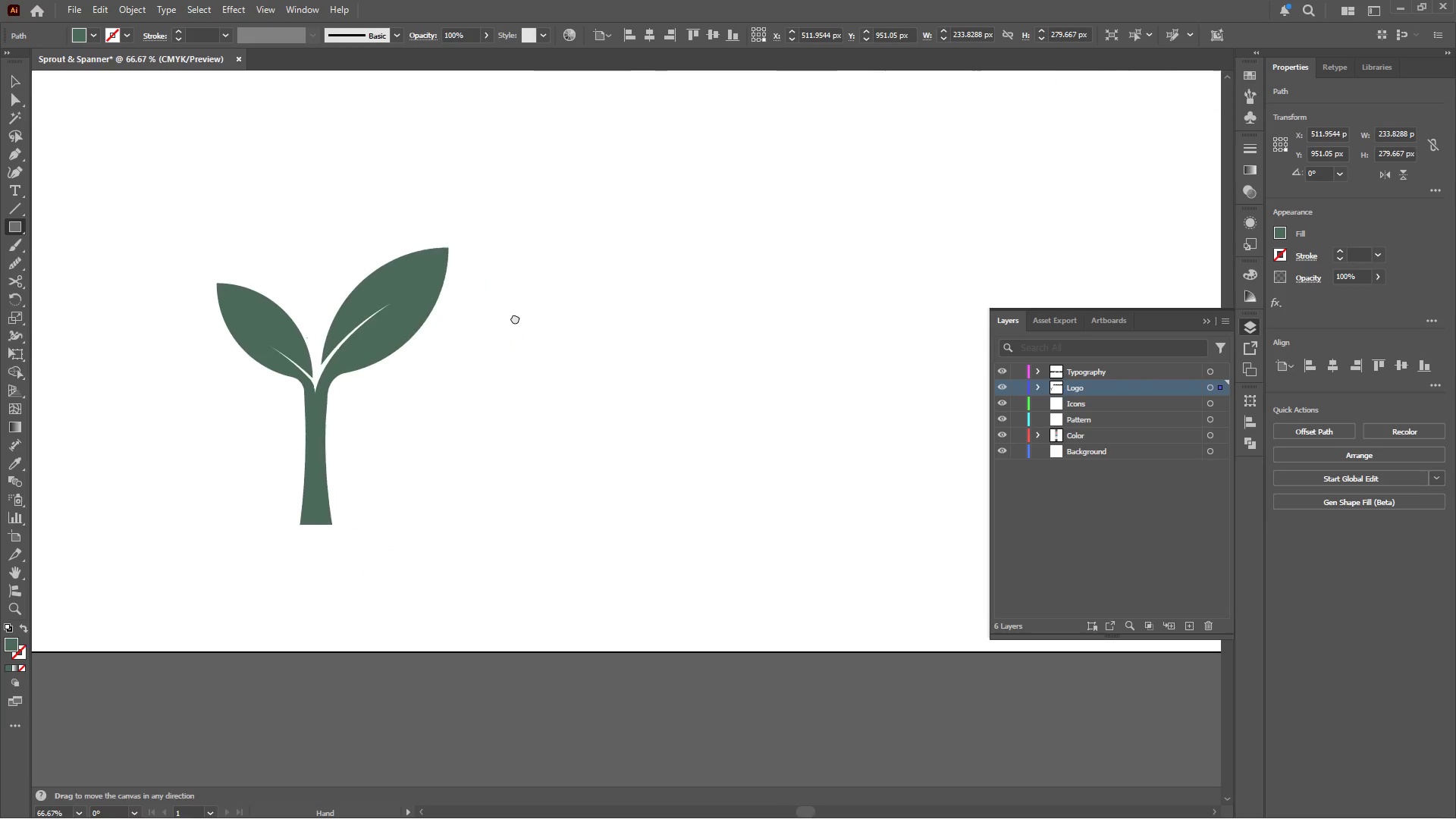 
hold_key(key=Space, duration=0.45)
 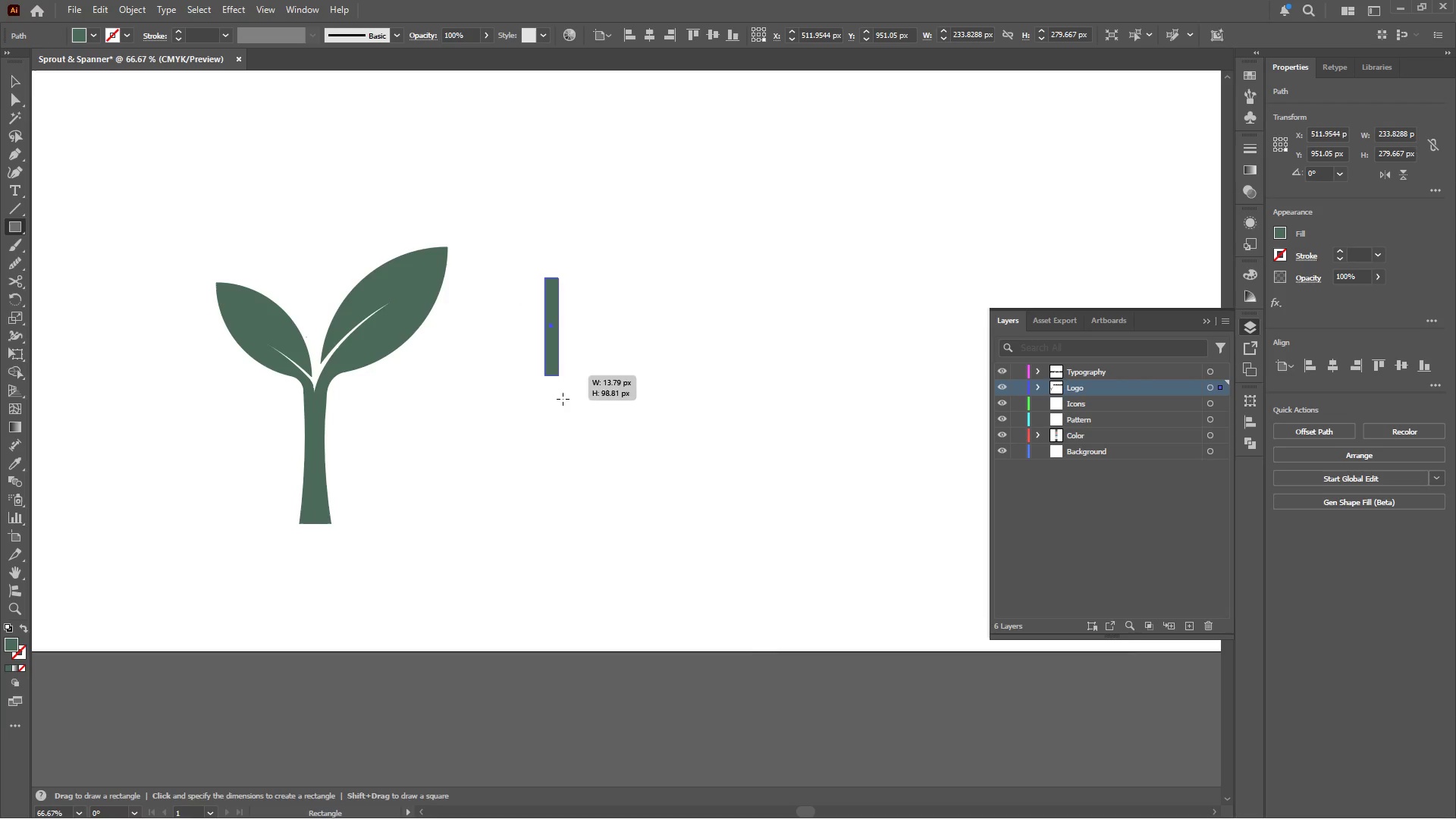 
left_click_drag(start_coordinate=[600, 385], to_coordinate=[515, 318])
 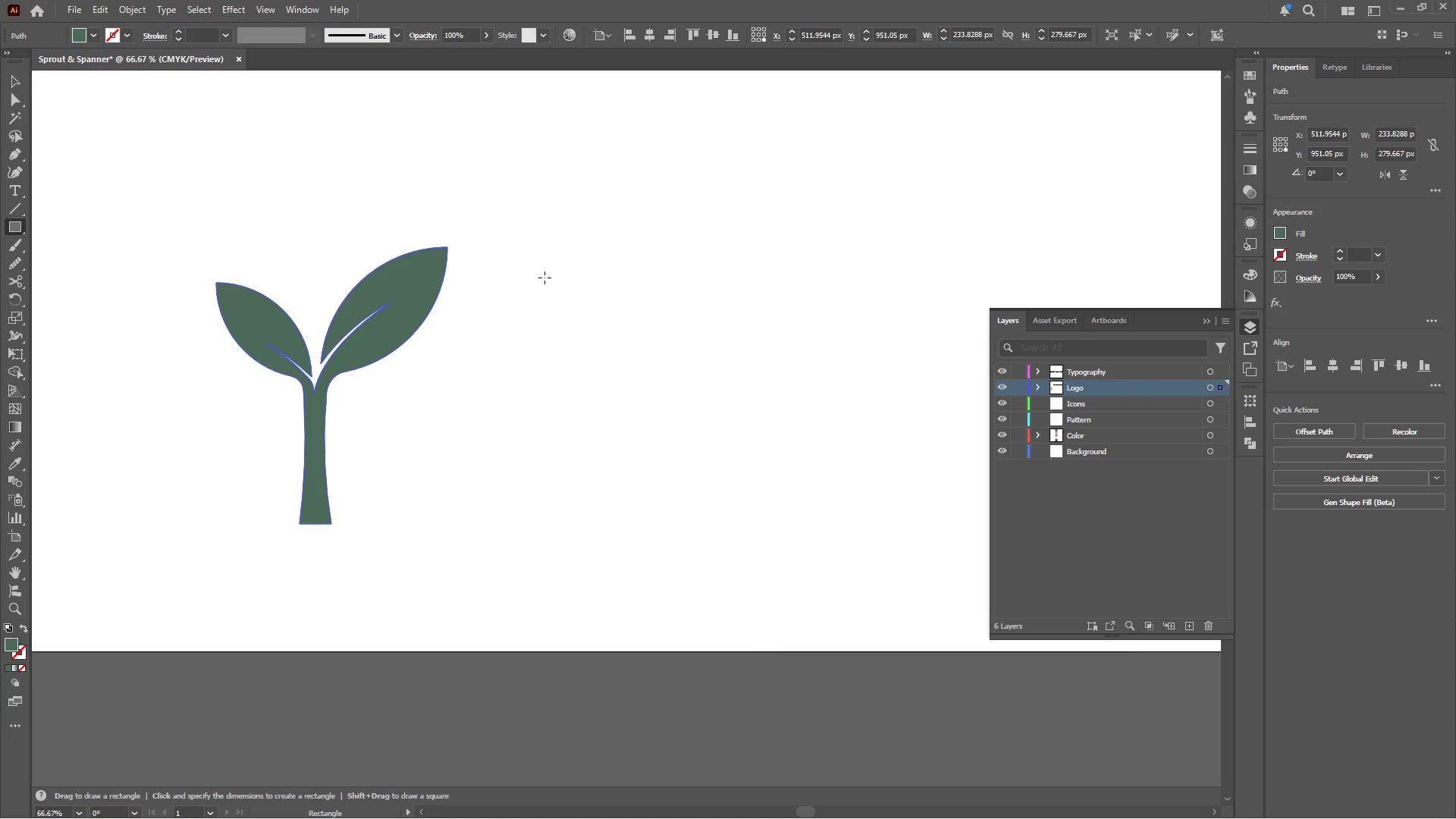 
scroll: coordinate [634, 385], scroll_direction: up, amount: 1.0
 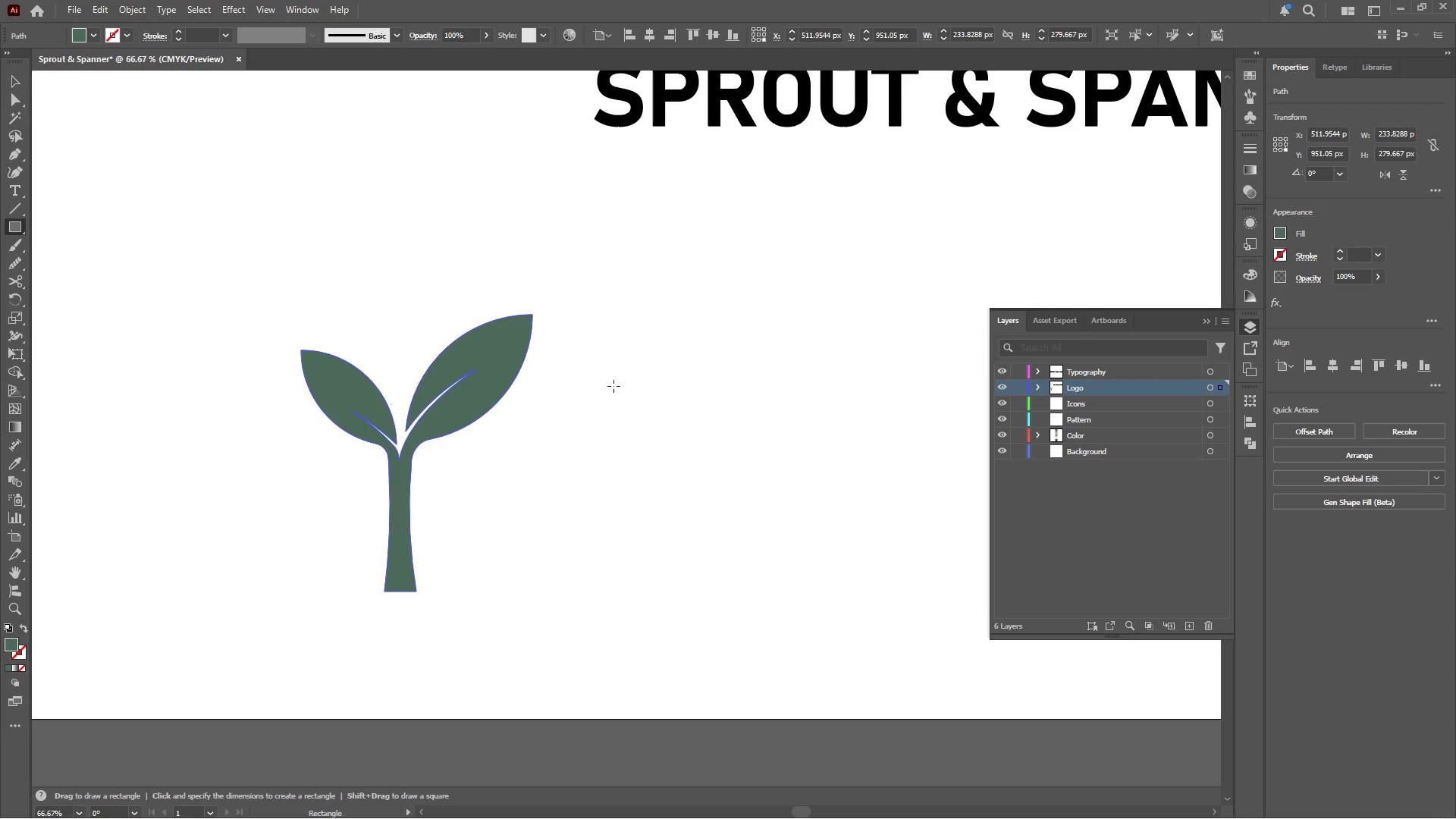 
left_click_drag(start_coordinate=[544, 278], to_coordinate=[573, 521])
 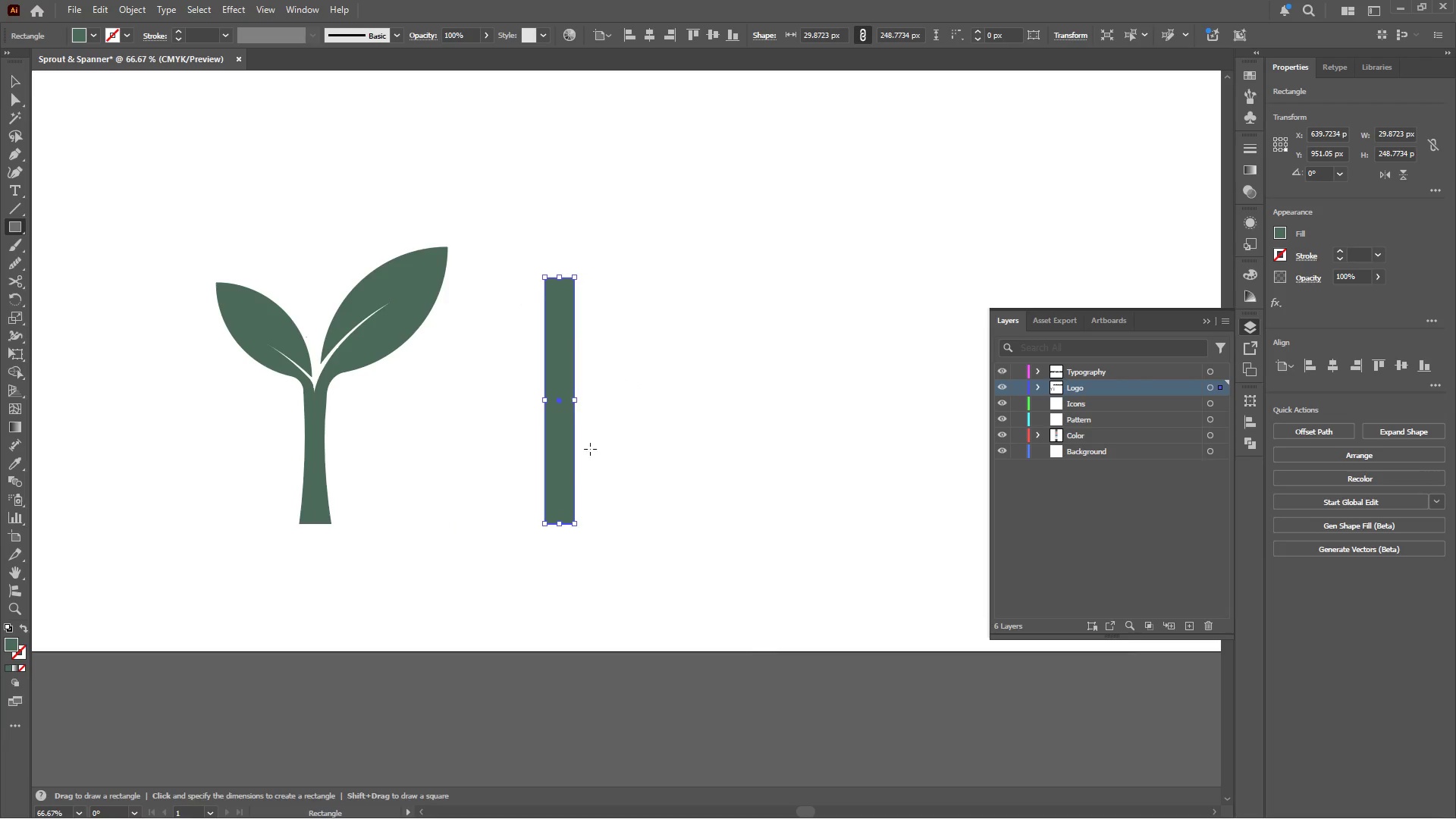 
hold_key(key=AltLeft, duration=0.45)
 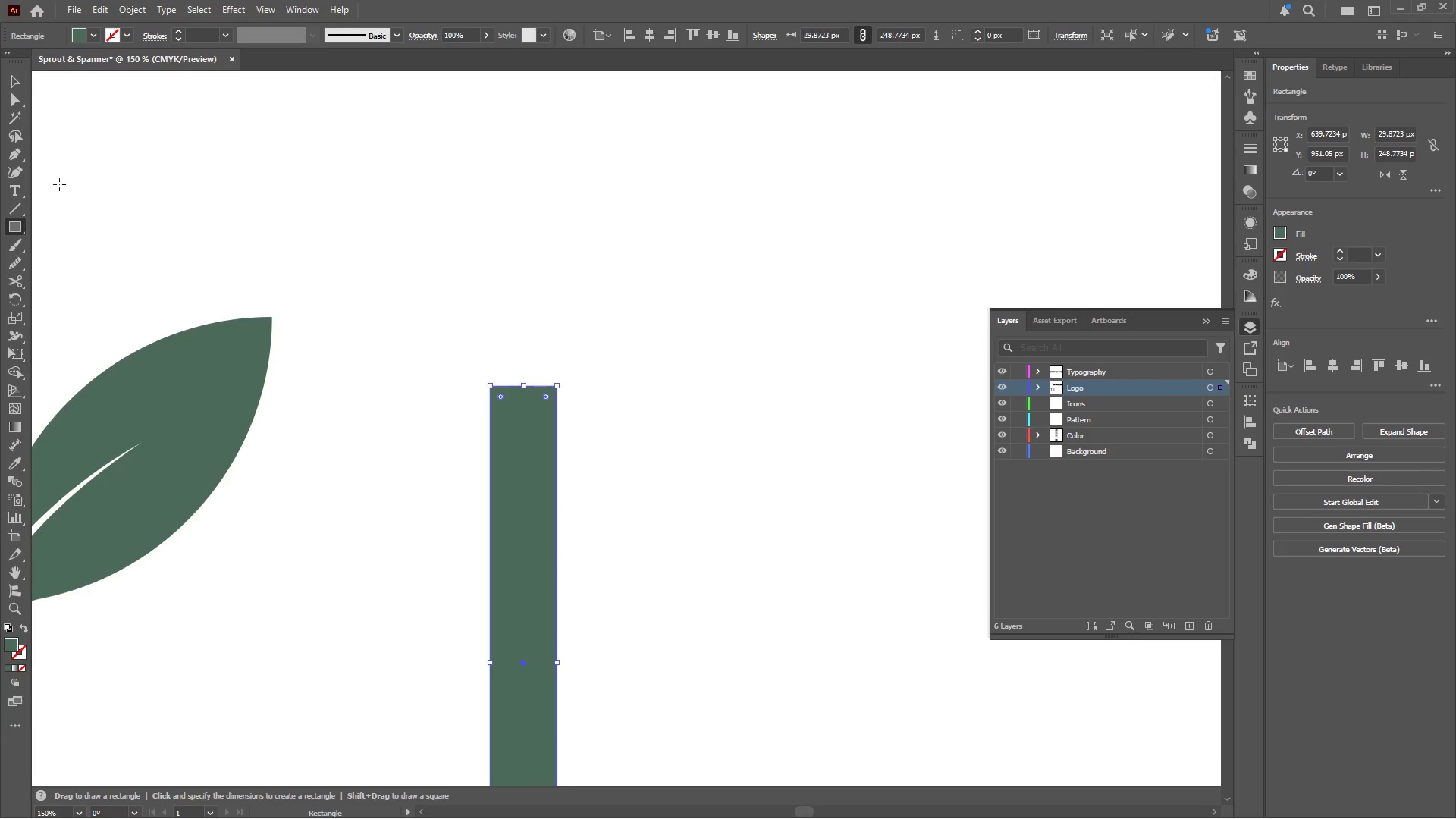 
scroll: coordinate [588, 354], scroll_direction: up, amount: 7.0
 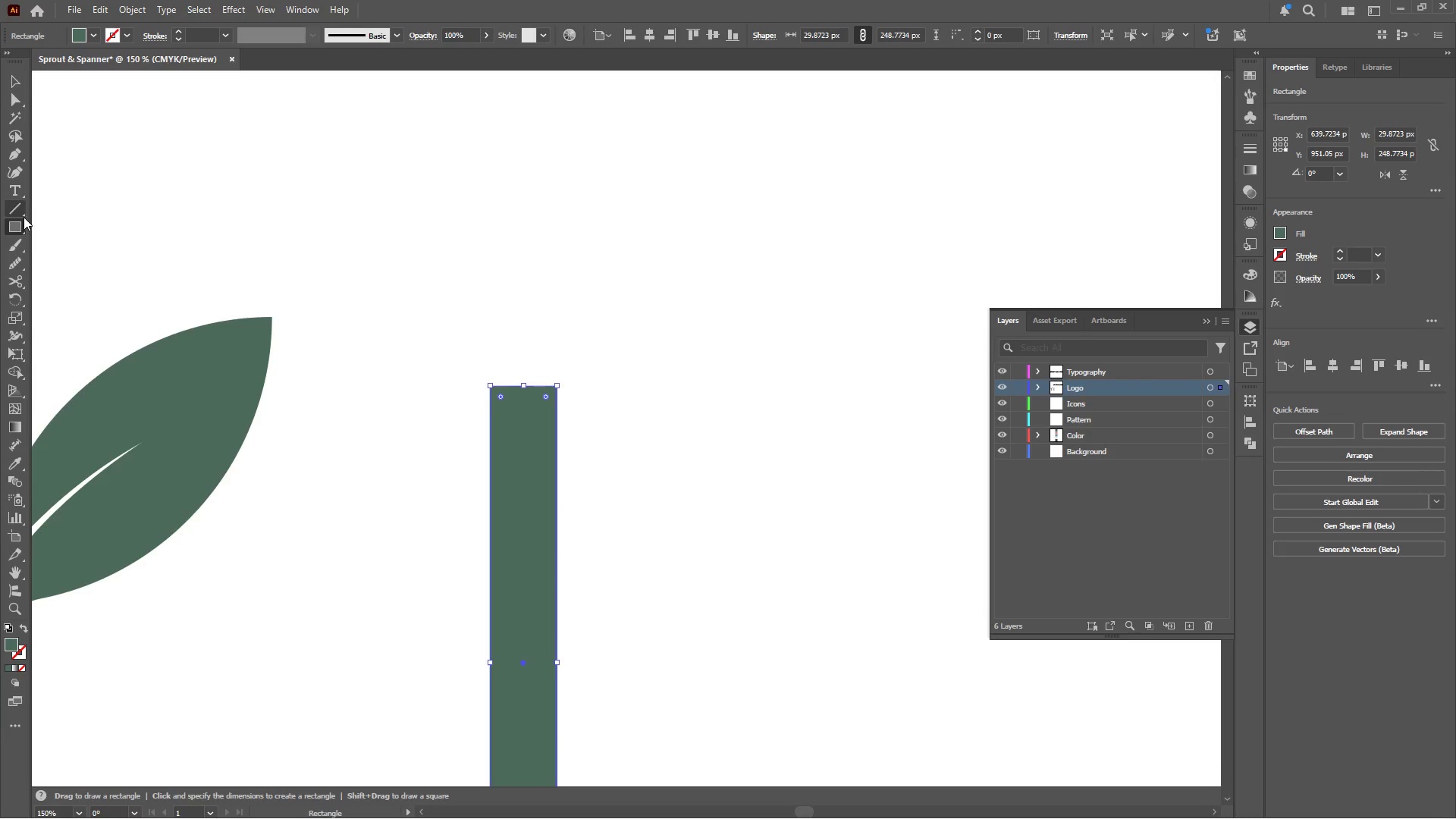 
right_click([20, 220])
 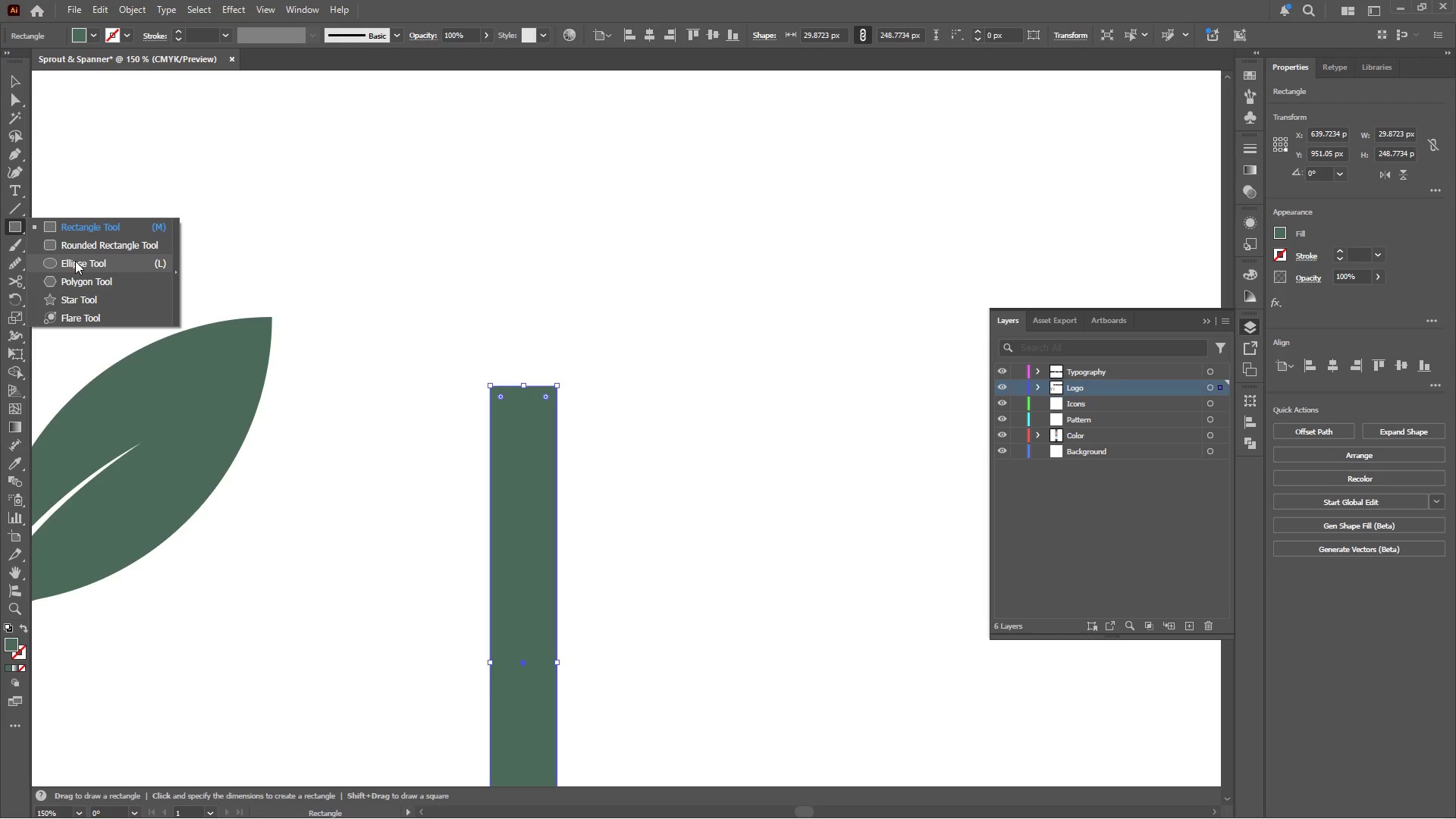 
left_click([77, 262])
 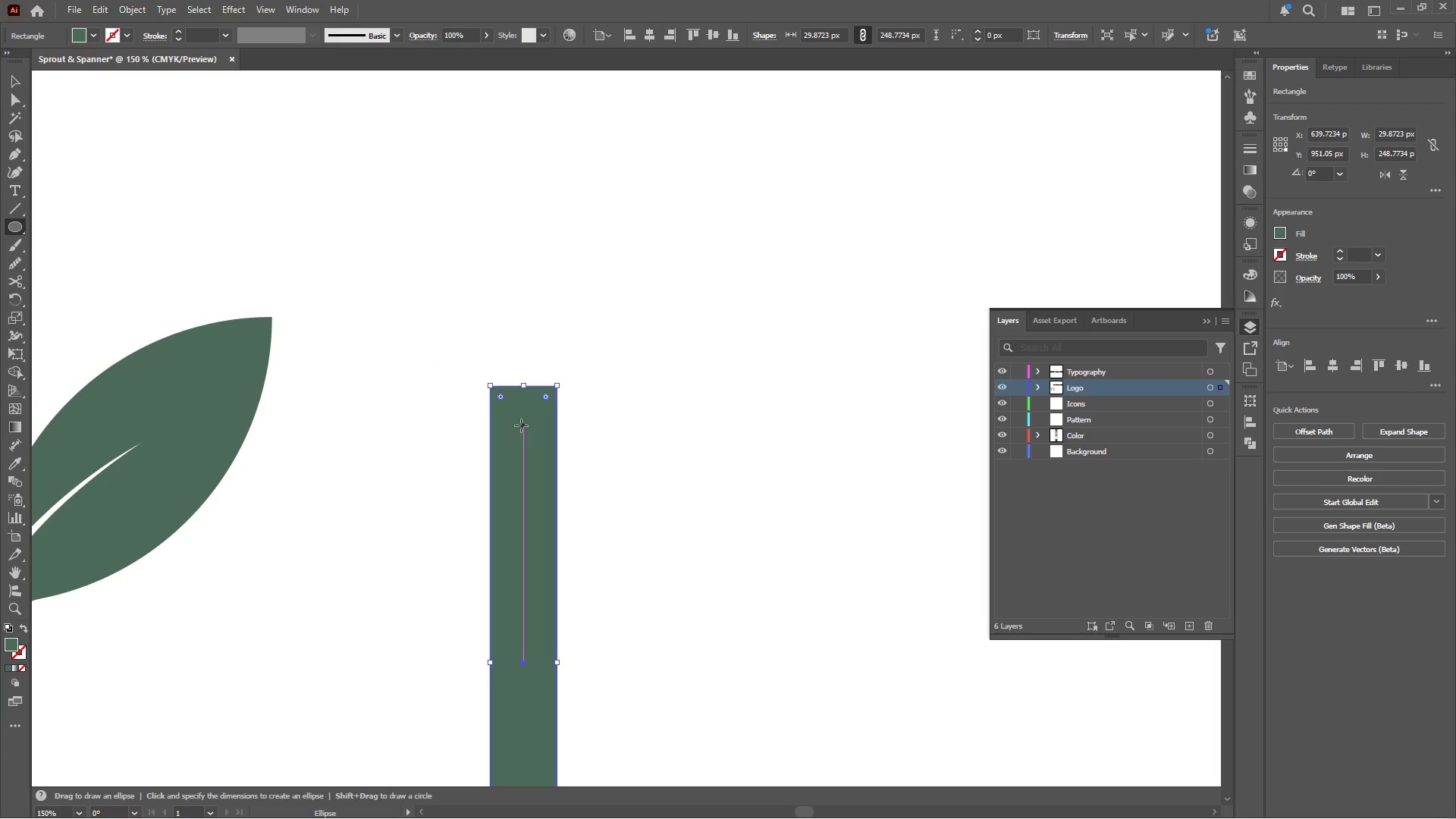 
left_click_drag(start_coordinate=[522, 425], to_coordinate=[532, 212])
 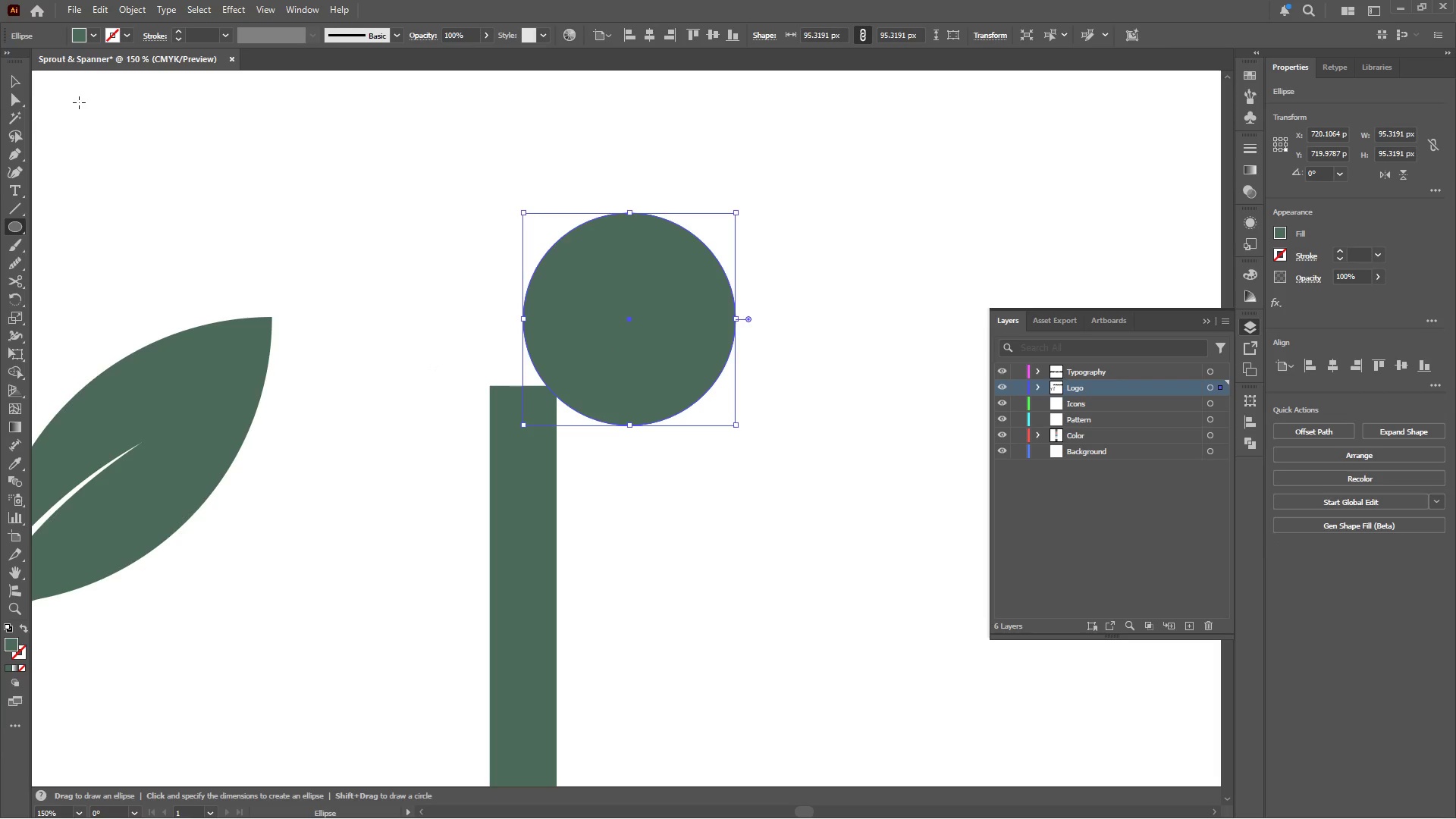 
hold_key(key=ShiftLeft, duration=1.73)
 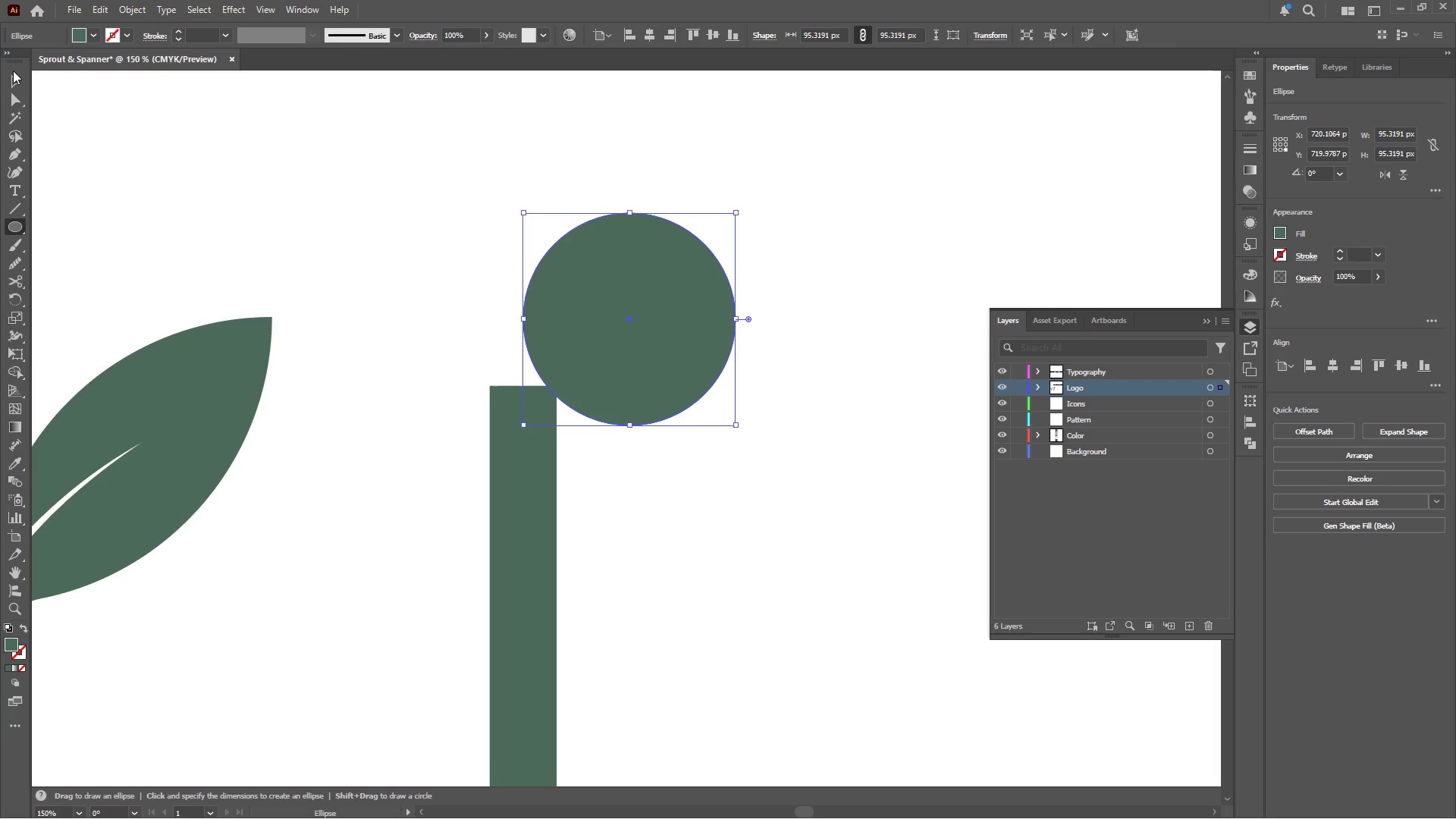 
left_click([8, 81])
 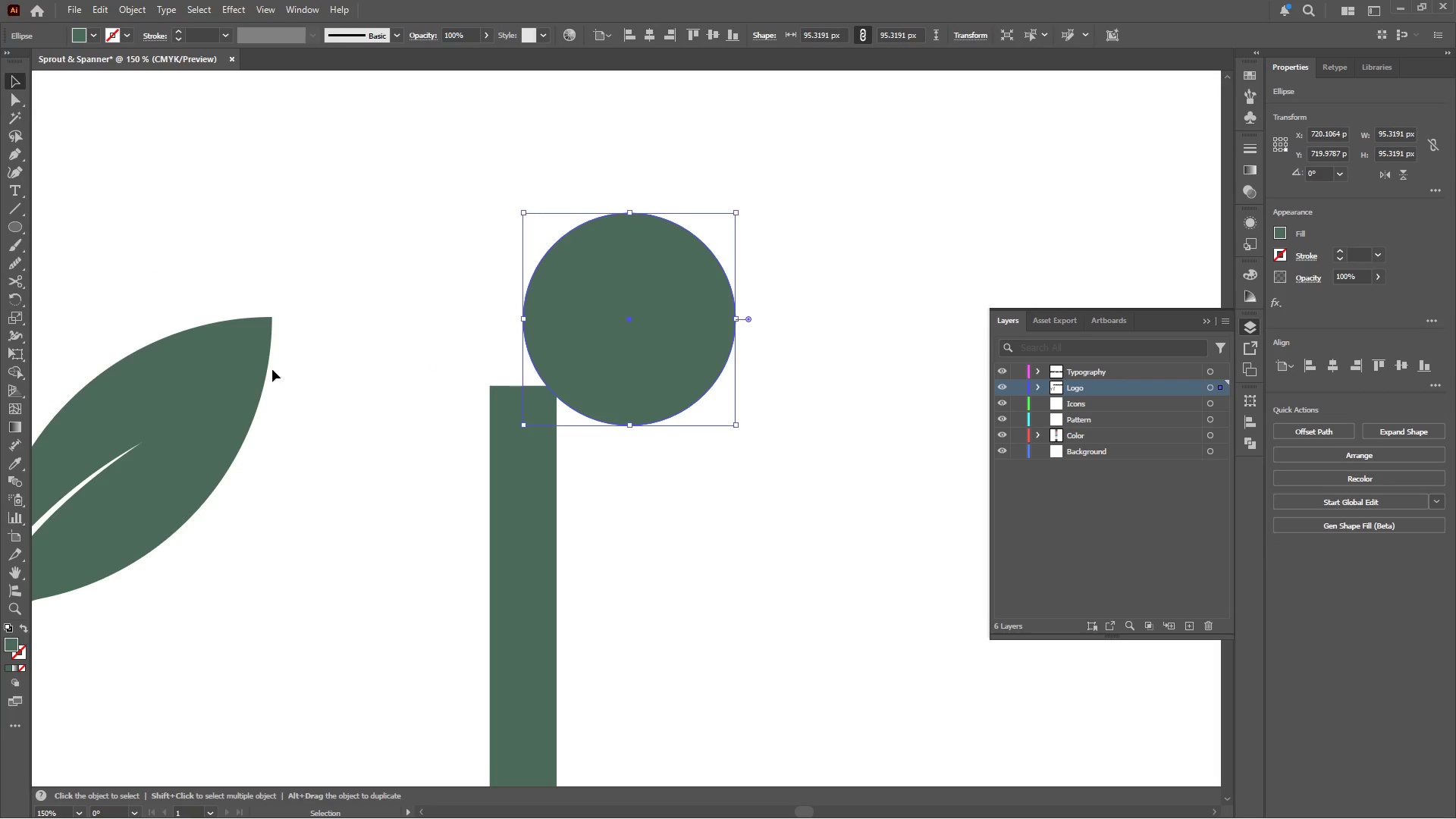 
hold_key(key=ShiftLeft, duration=0.59)
left_click([527, 496])
 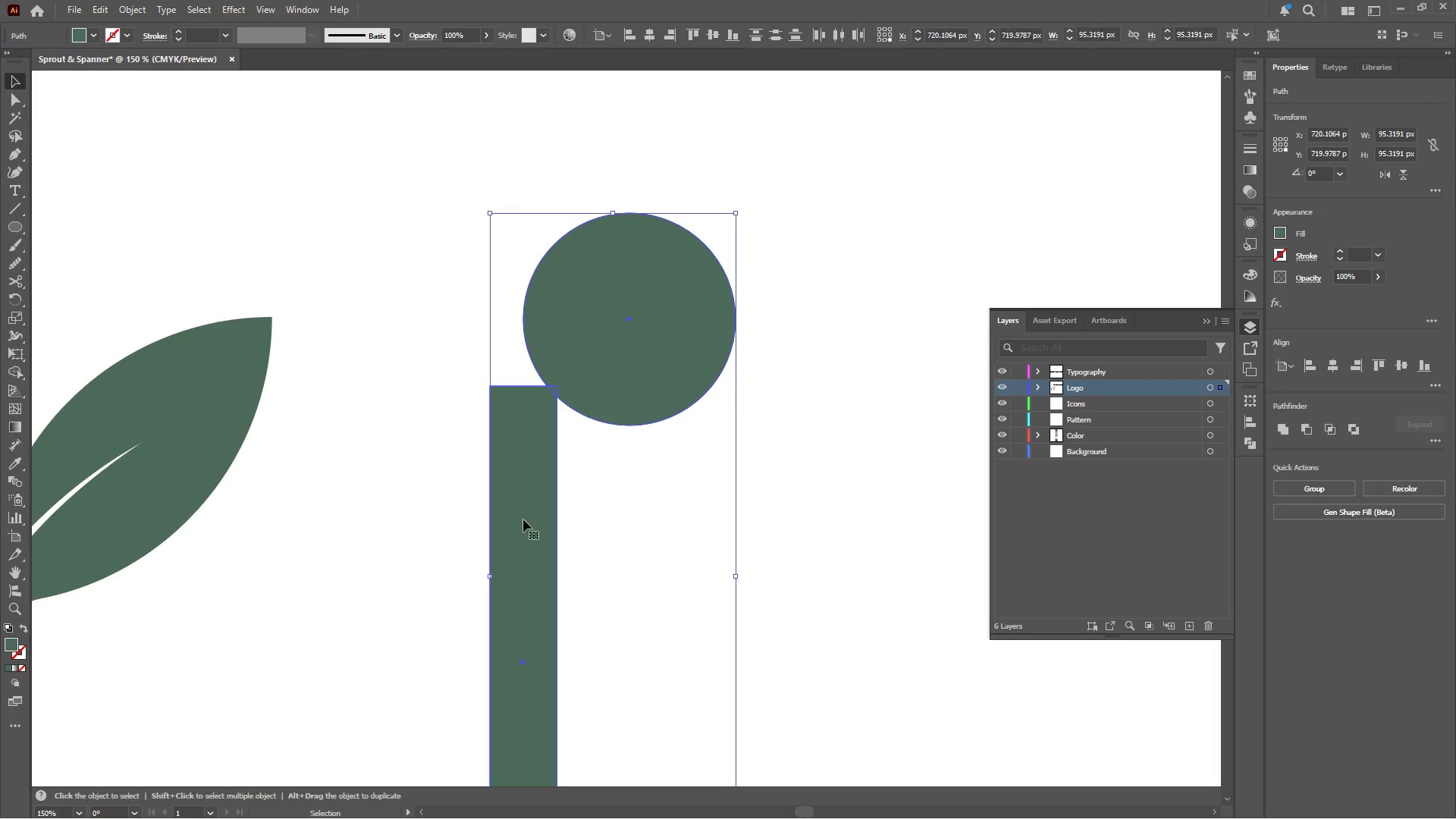 
double_click([523, 519])
 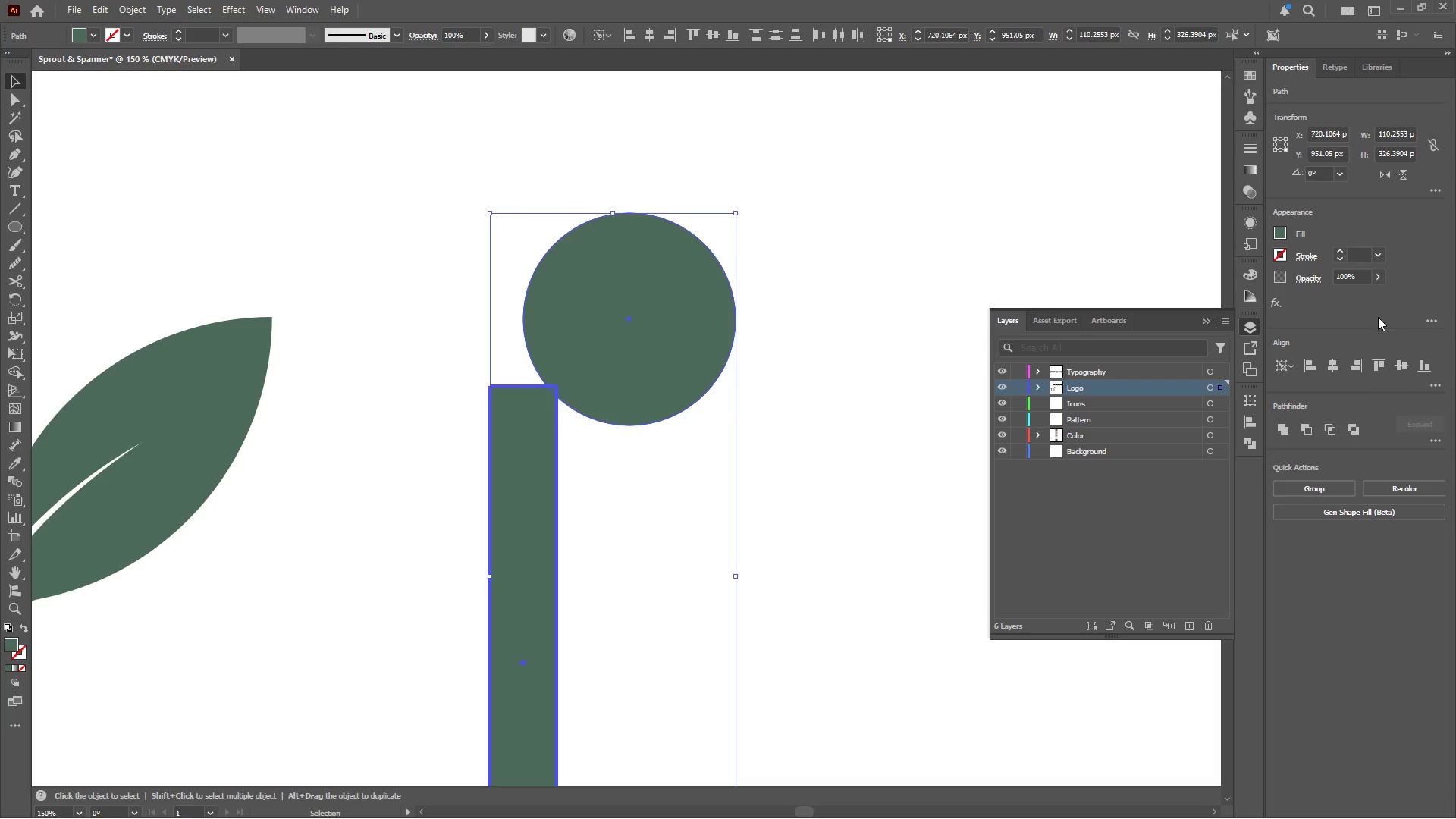 
left_click([1335, 356])
 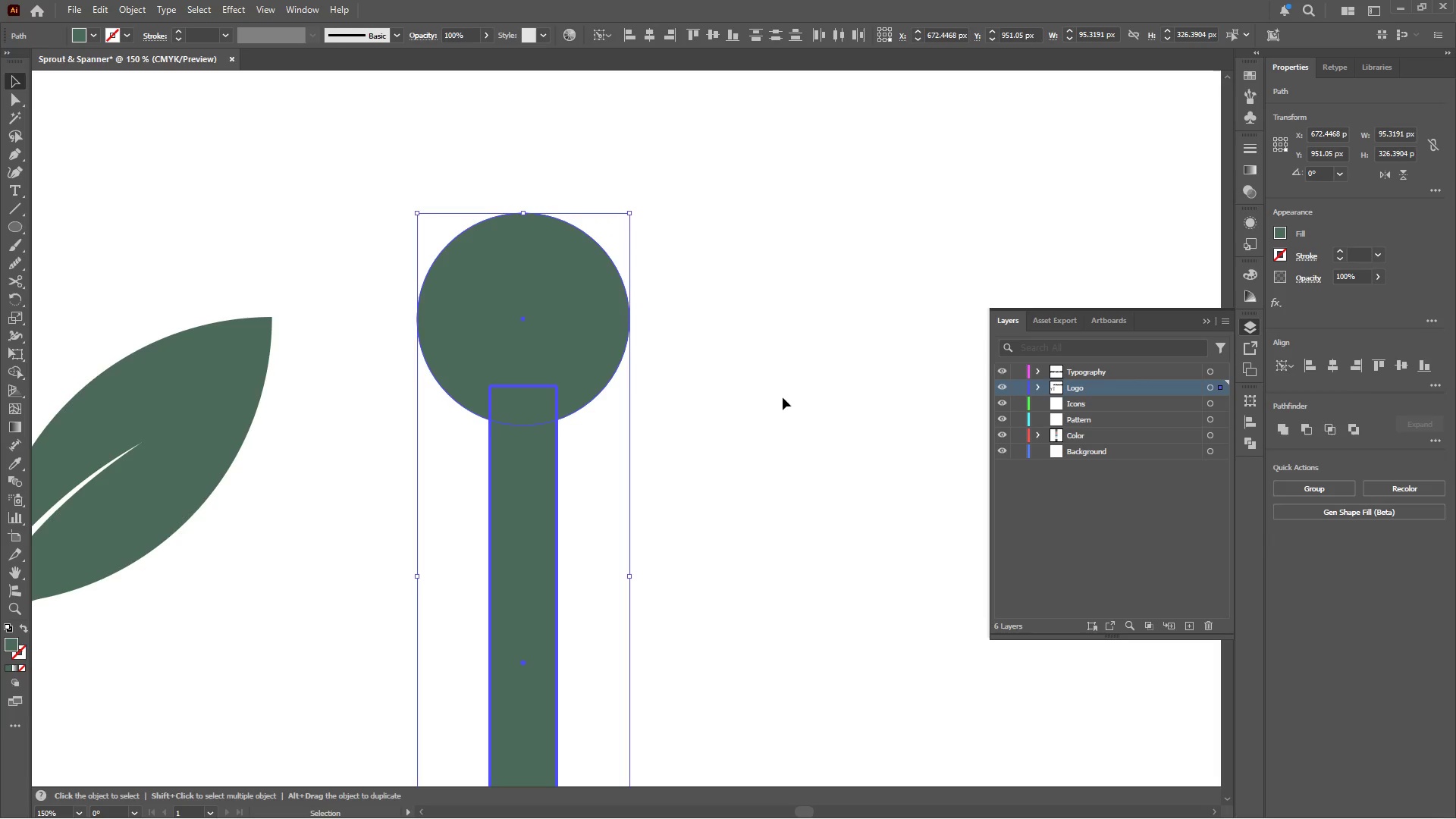 
left_click([747, 422])
 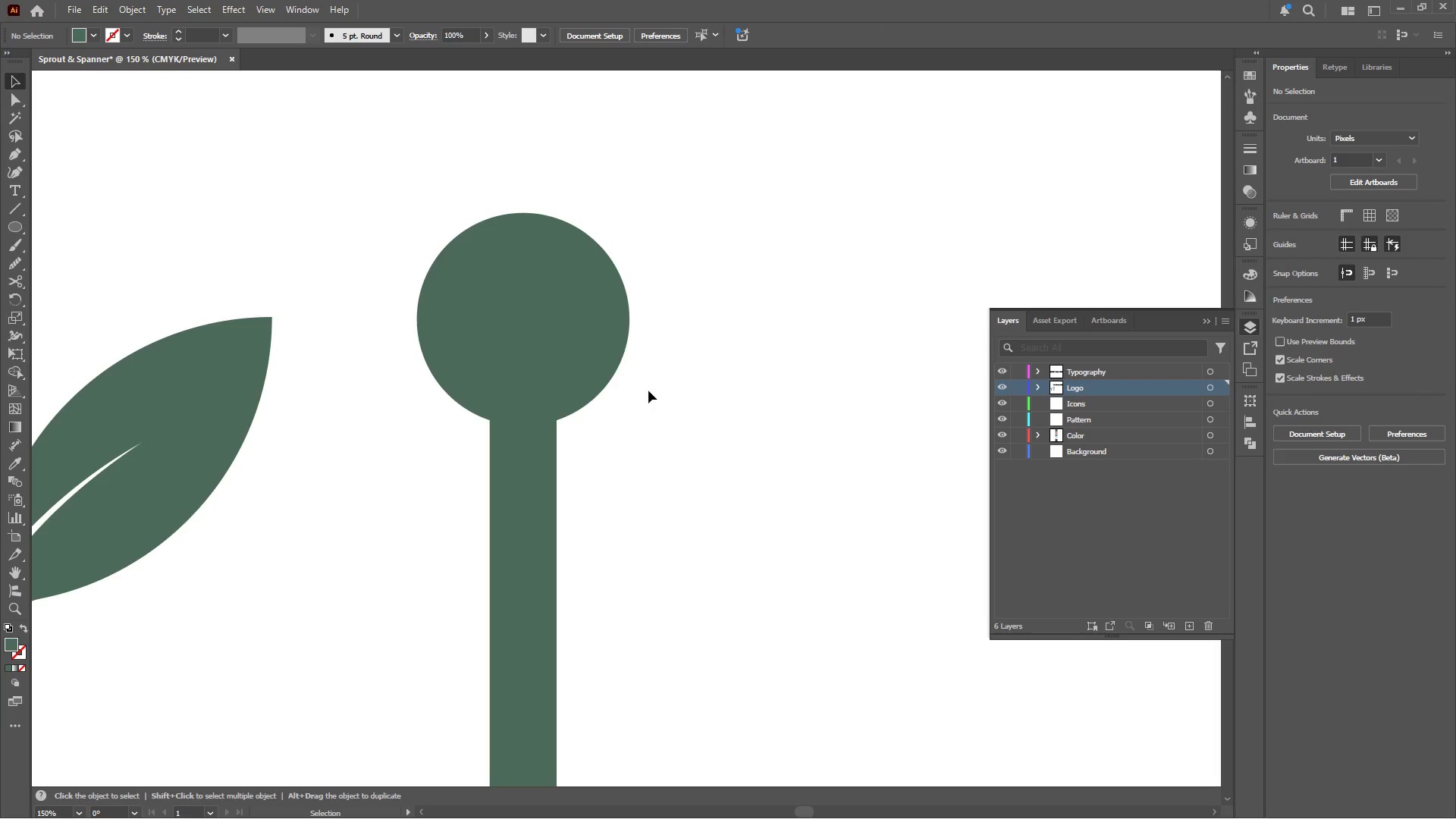 
scroll: coordinate [646, 388], scroll_direction: up, amount: 4.0
 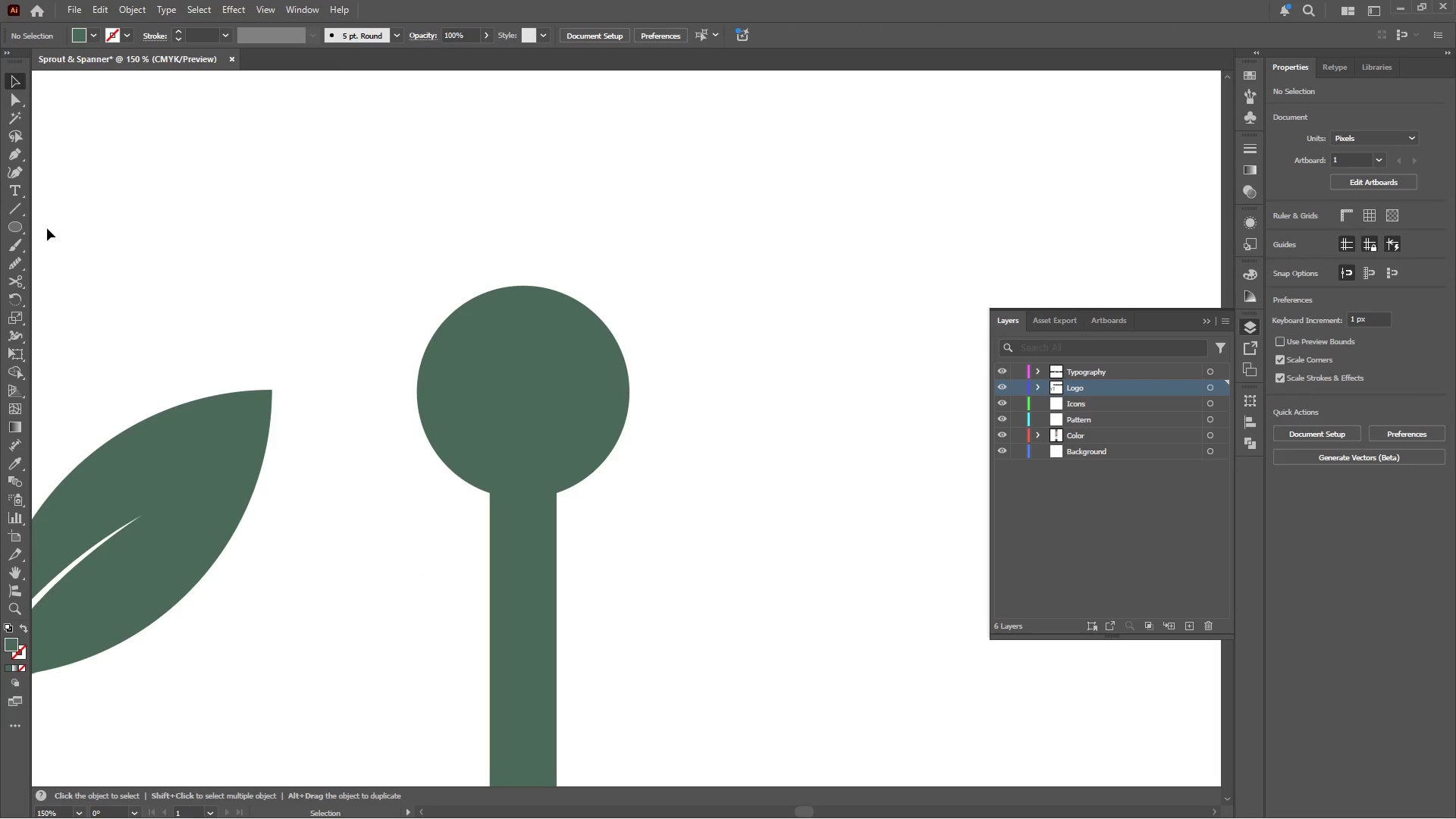 
right_click([17, 229])
 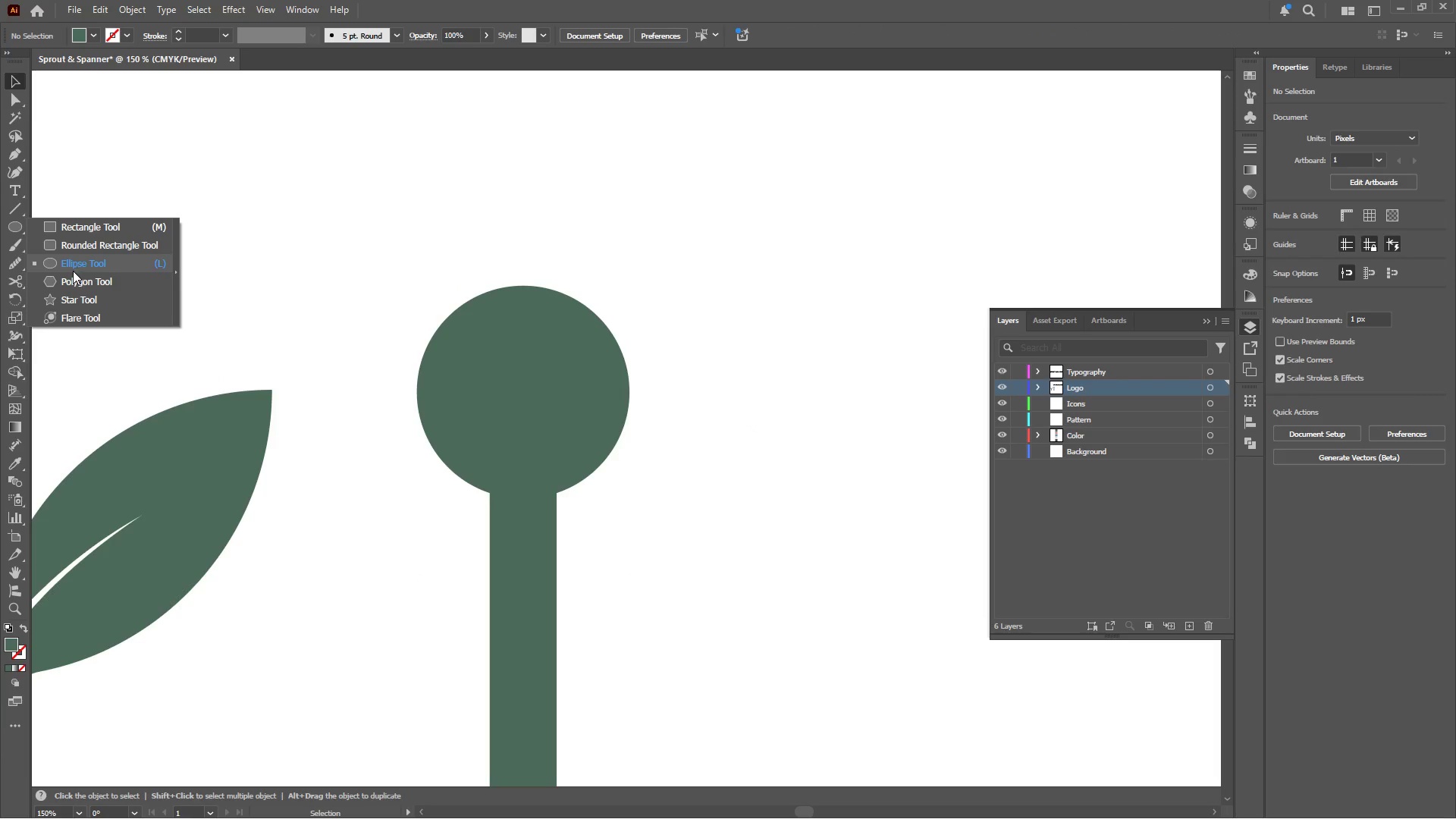 
left_click([73, 280])
 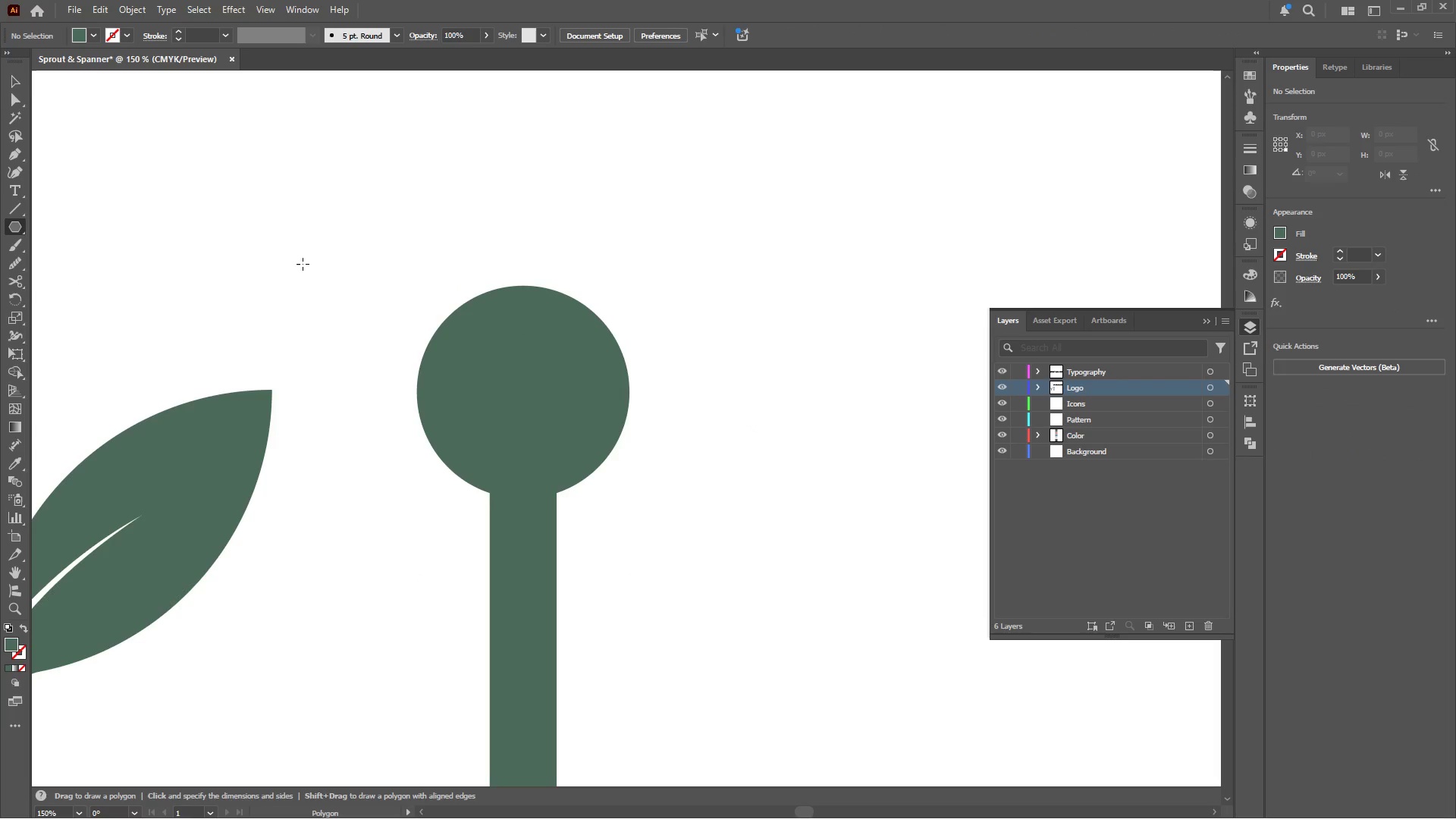 
left_click([311, 249])
 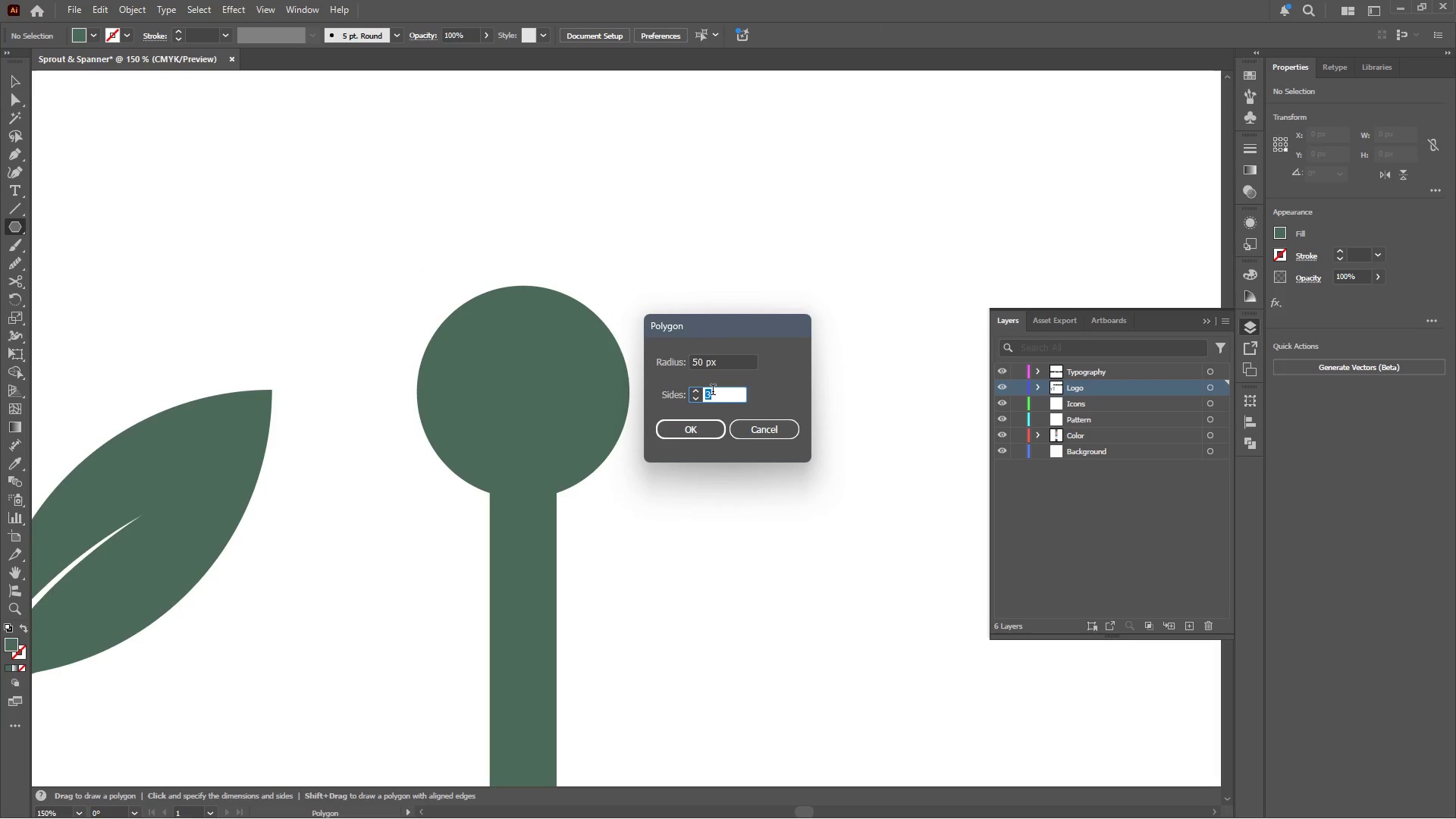 
scroll: coordinate [716, 397], scroll_direction: up, amount: 3.0
 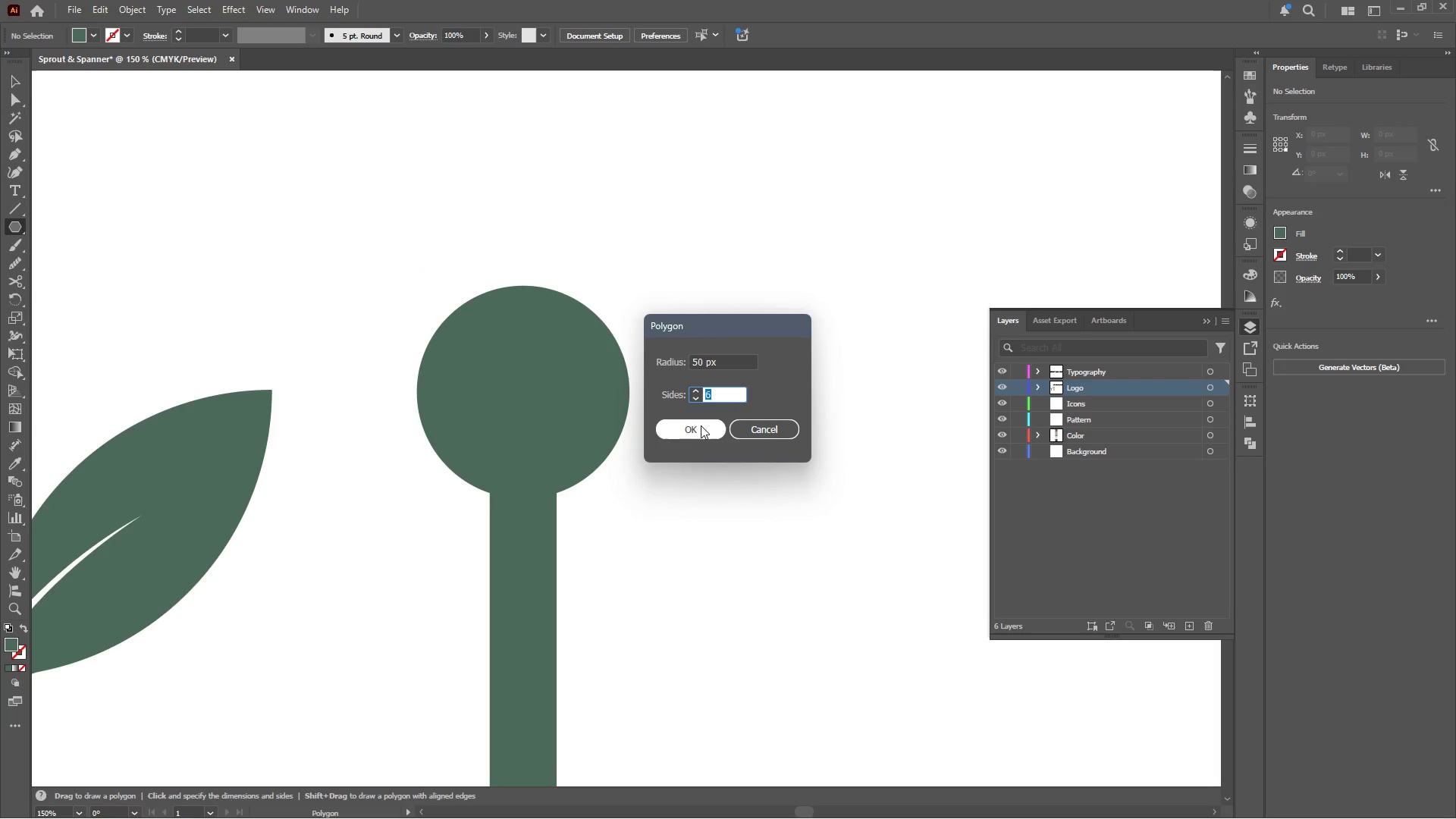 
left_click([700, 428])
 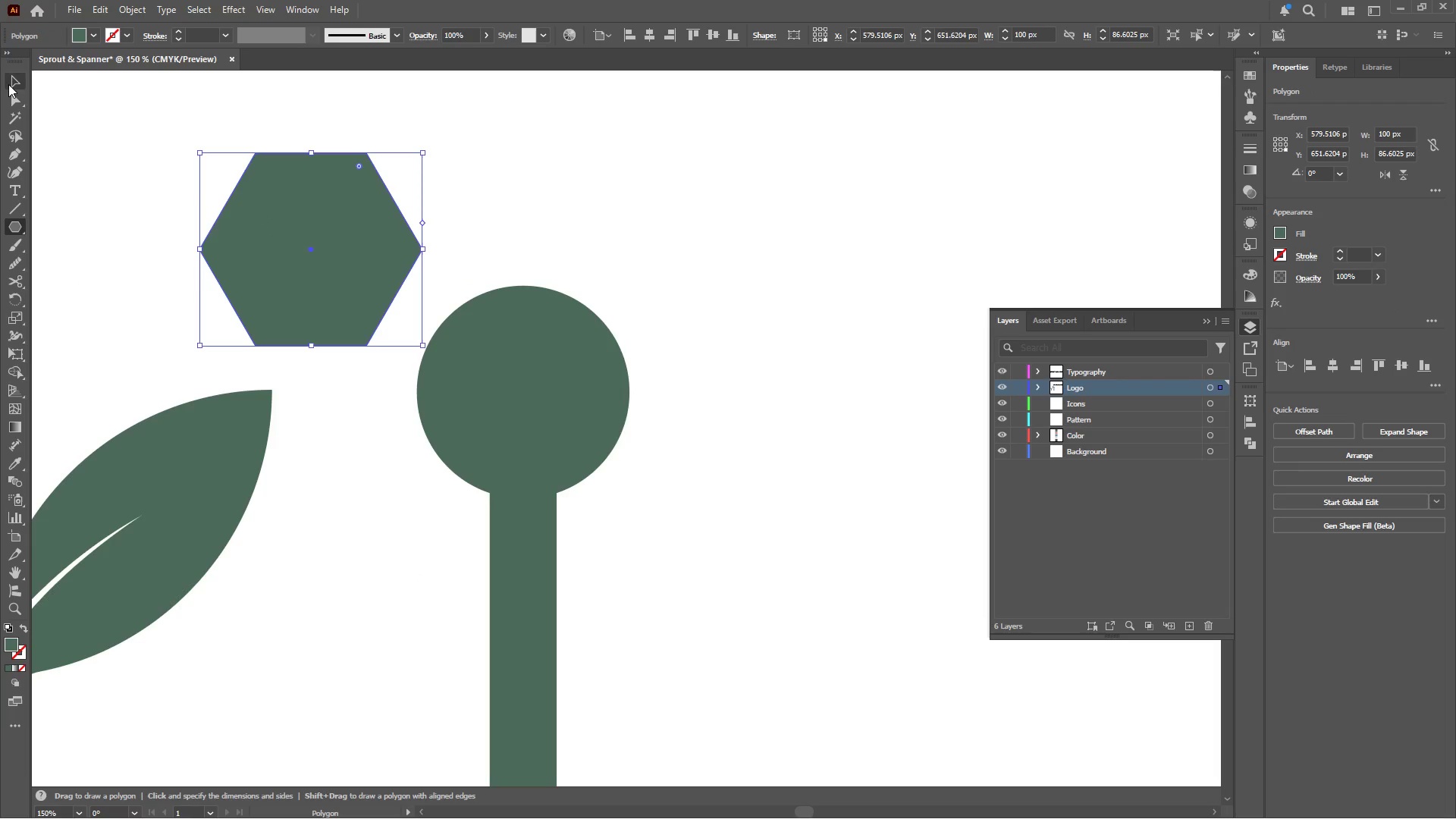 
hold_key(key=ShiftLeft, duration=2.25)
left_click_drag(start_coordinate=[312, 146], to_coordinate=[362, 243])
 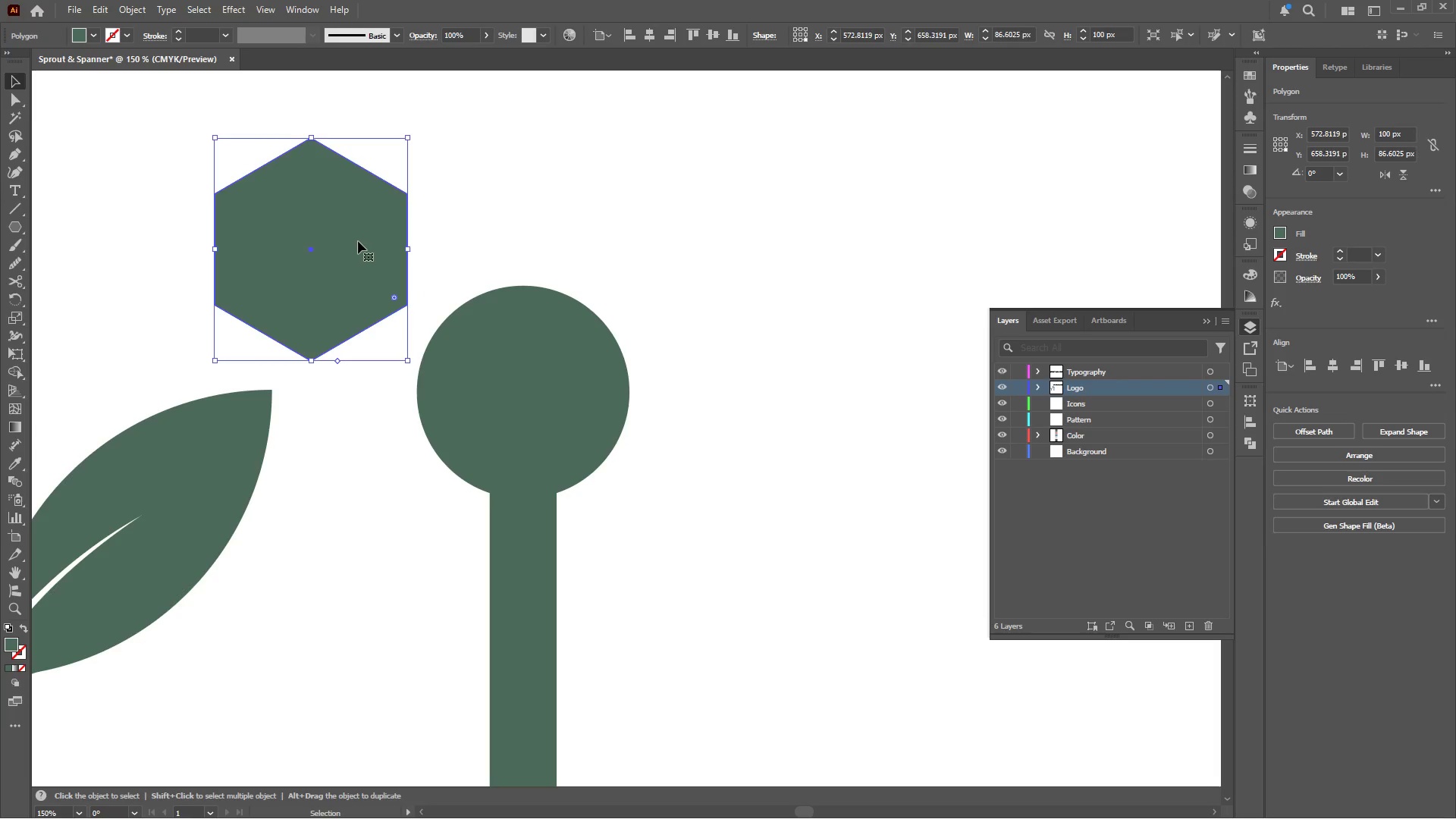 
left_click_drag(start_coordinate=[344, 249], to_coordinate=[556, 305])
 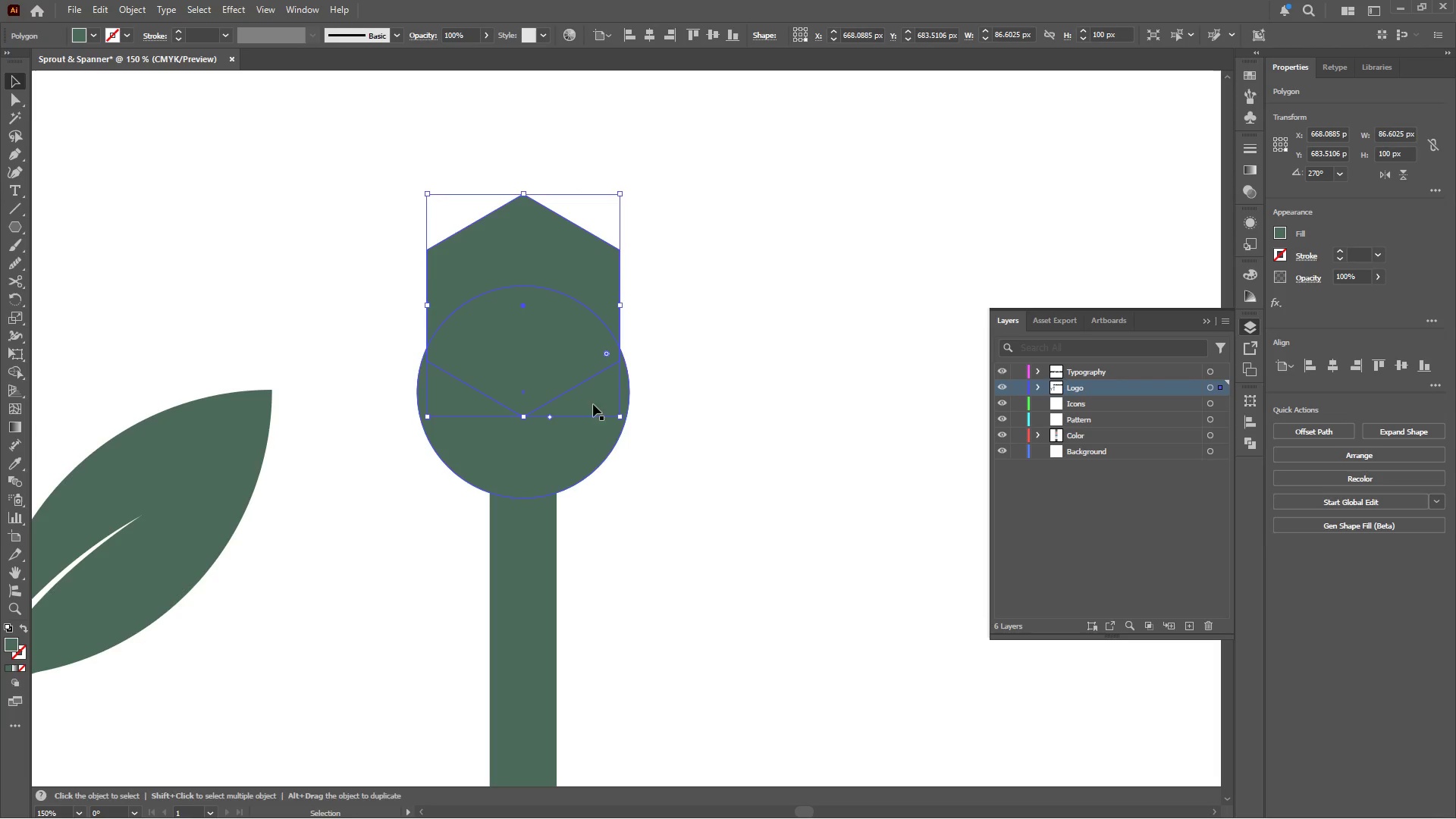 
hold_key(key=ShiftLeft, duration=0.48)
 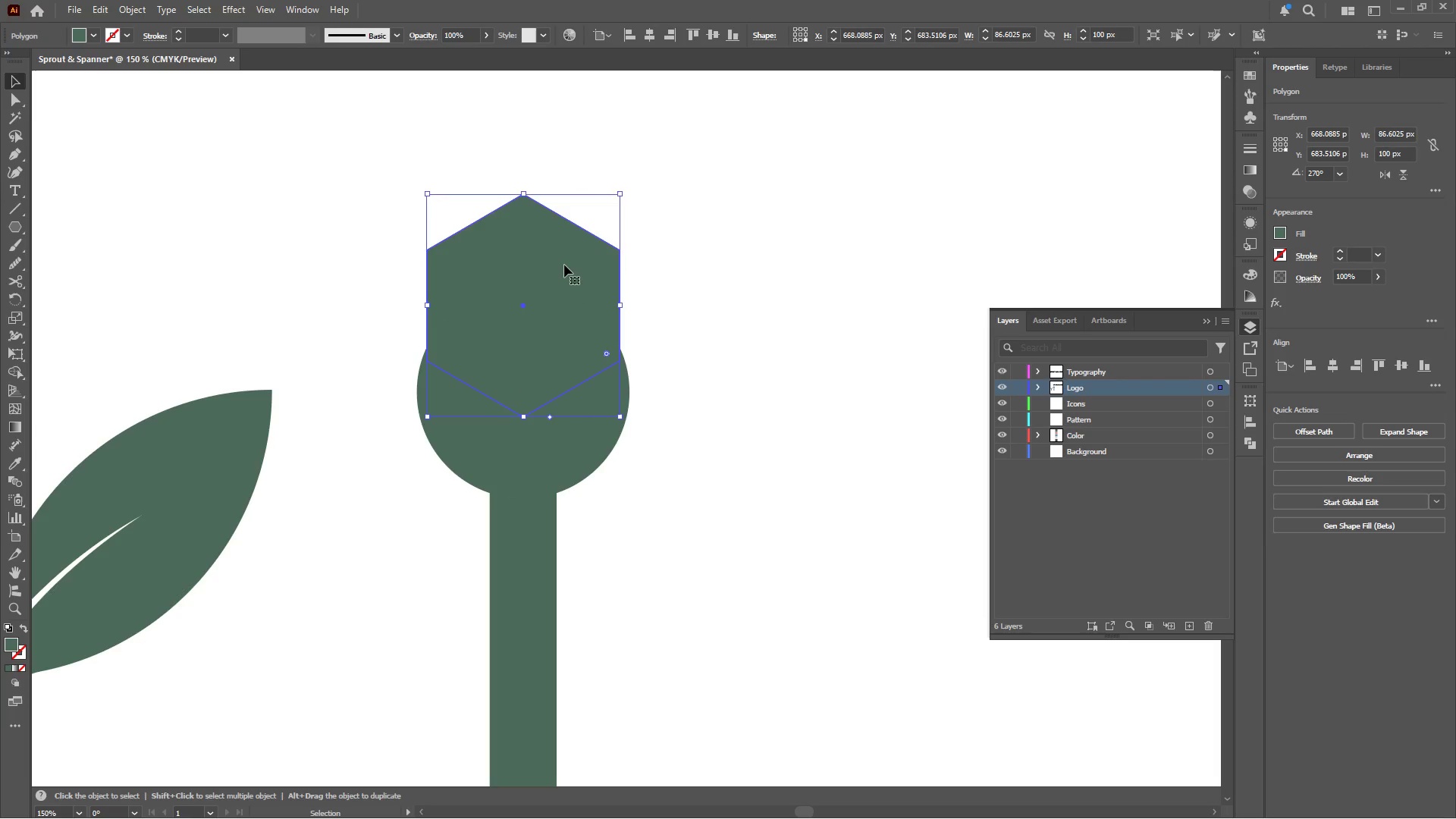 
left_click_drag(start_coordinate=[564, 256], to_coordinate=[564, 302])
 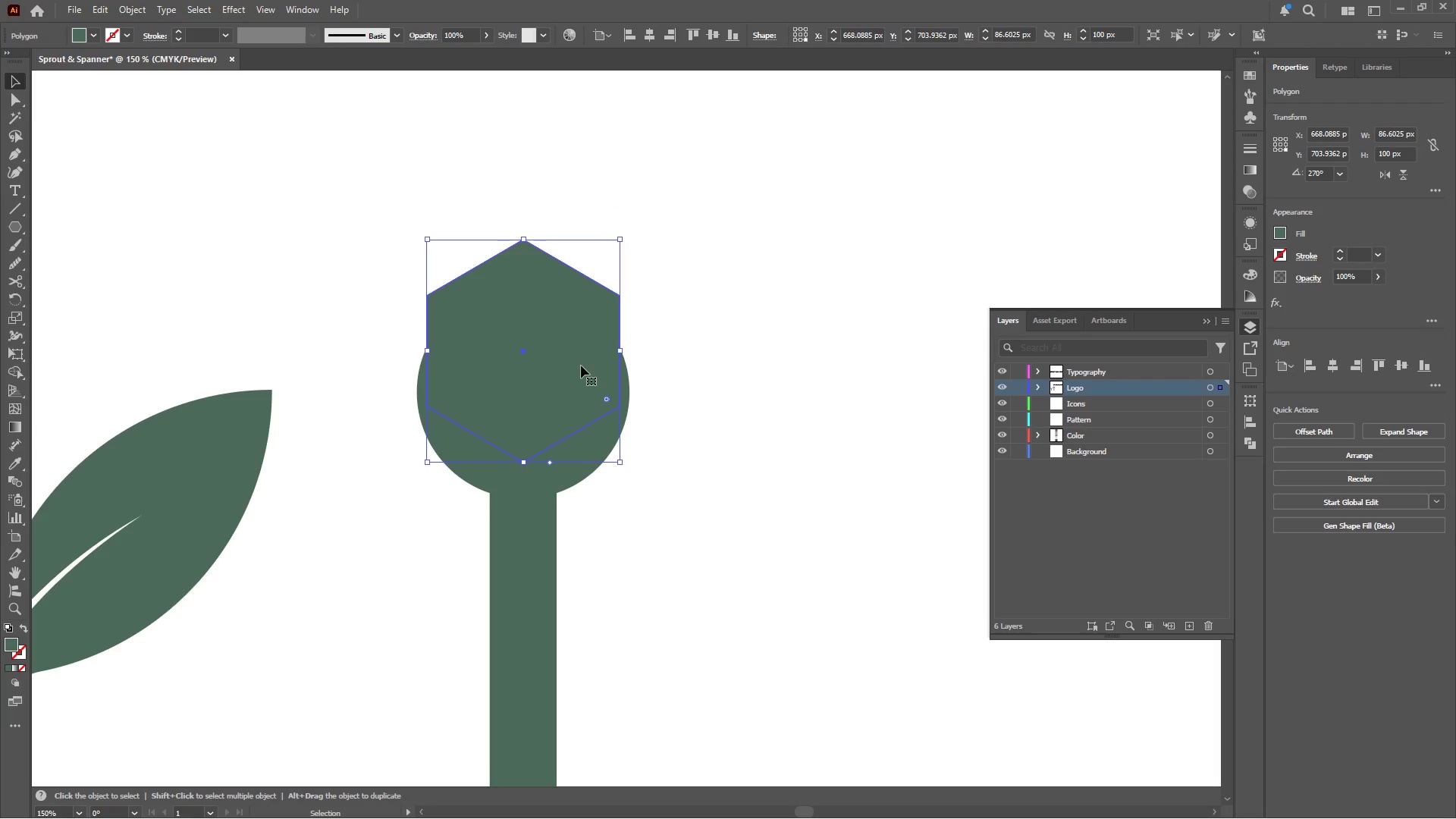 
hold_key(key=ShiftLeft, duration=1.19)
 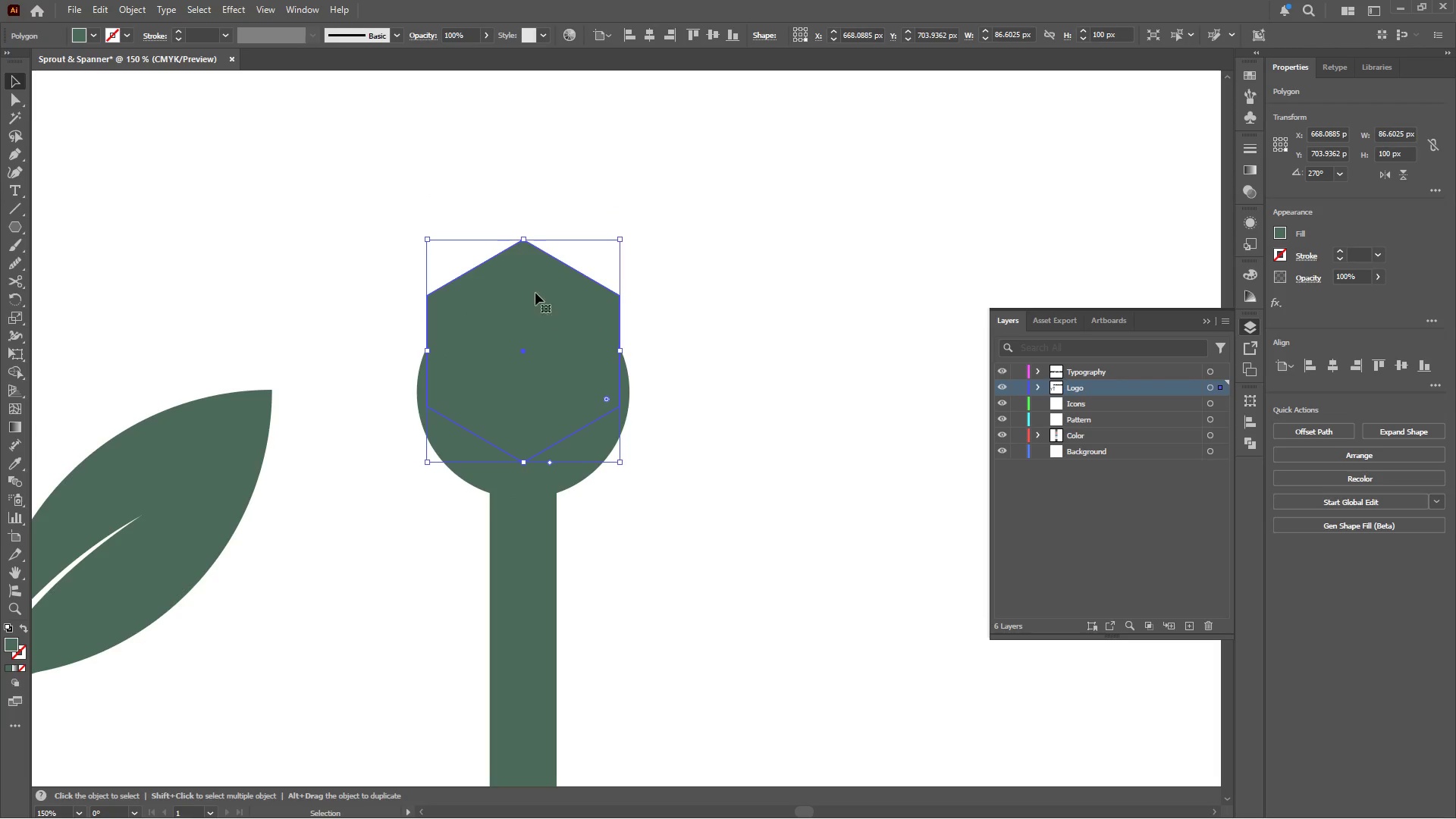 
hold_key(key=ShiftLeft, duration=2.09)
left_click_drag(start_coordinate=[521, 240], to_coordinate=[521, 284])
 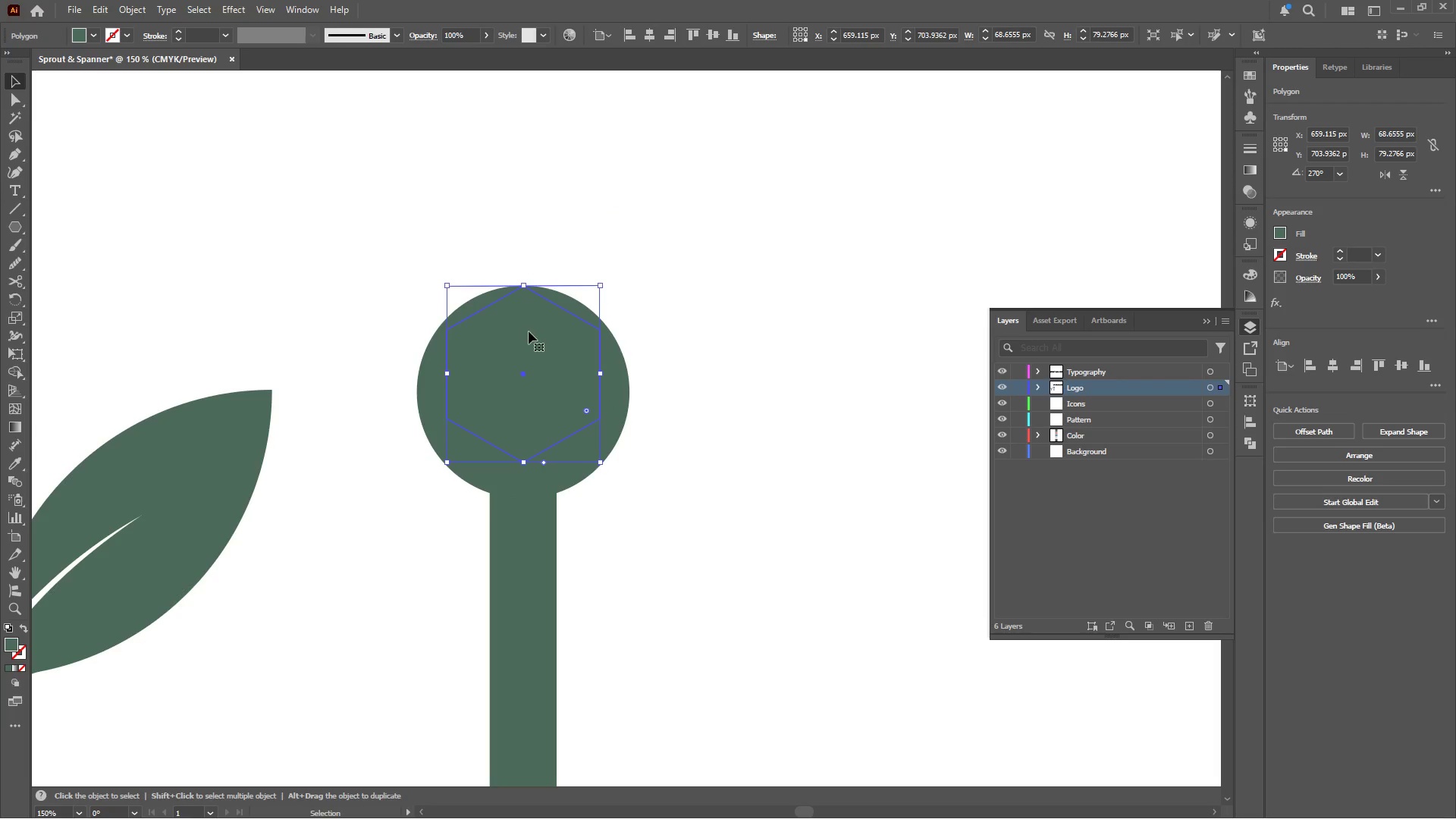 
left_click_drag(start_coordinate=[531, 331], to_coordinate=[531, 309])
 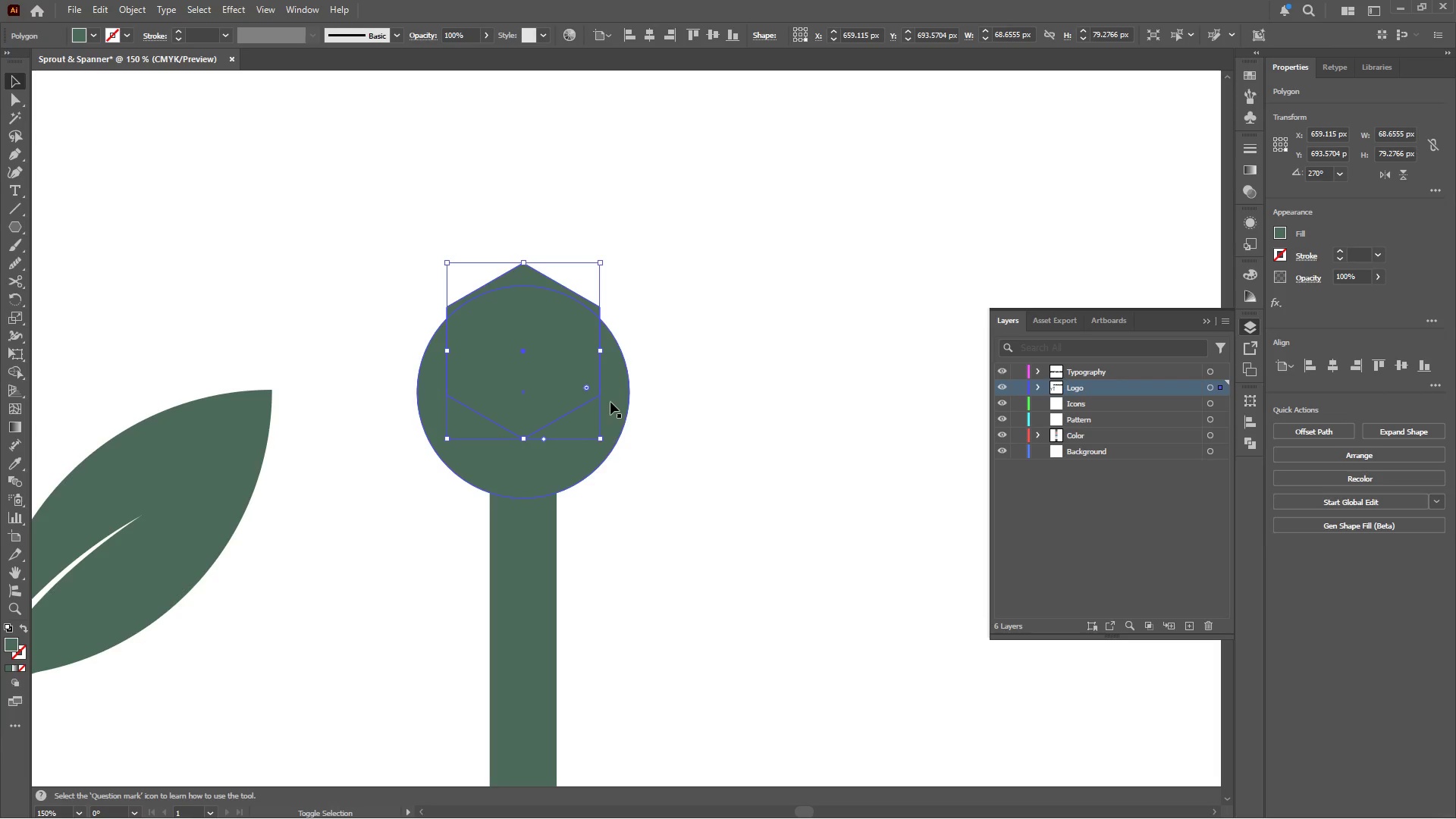 
hold_key(key=ShiftLeft, duration=1.08)
 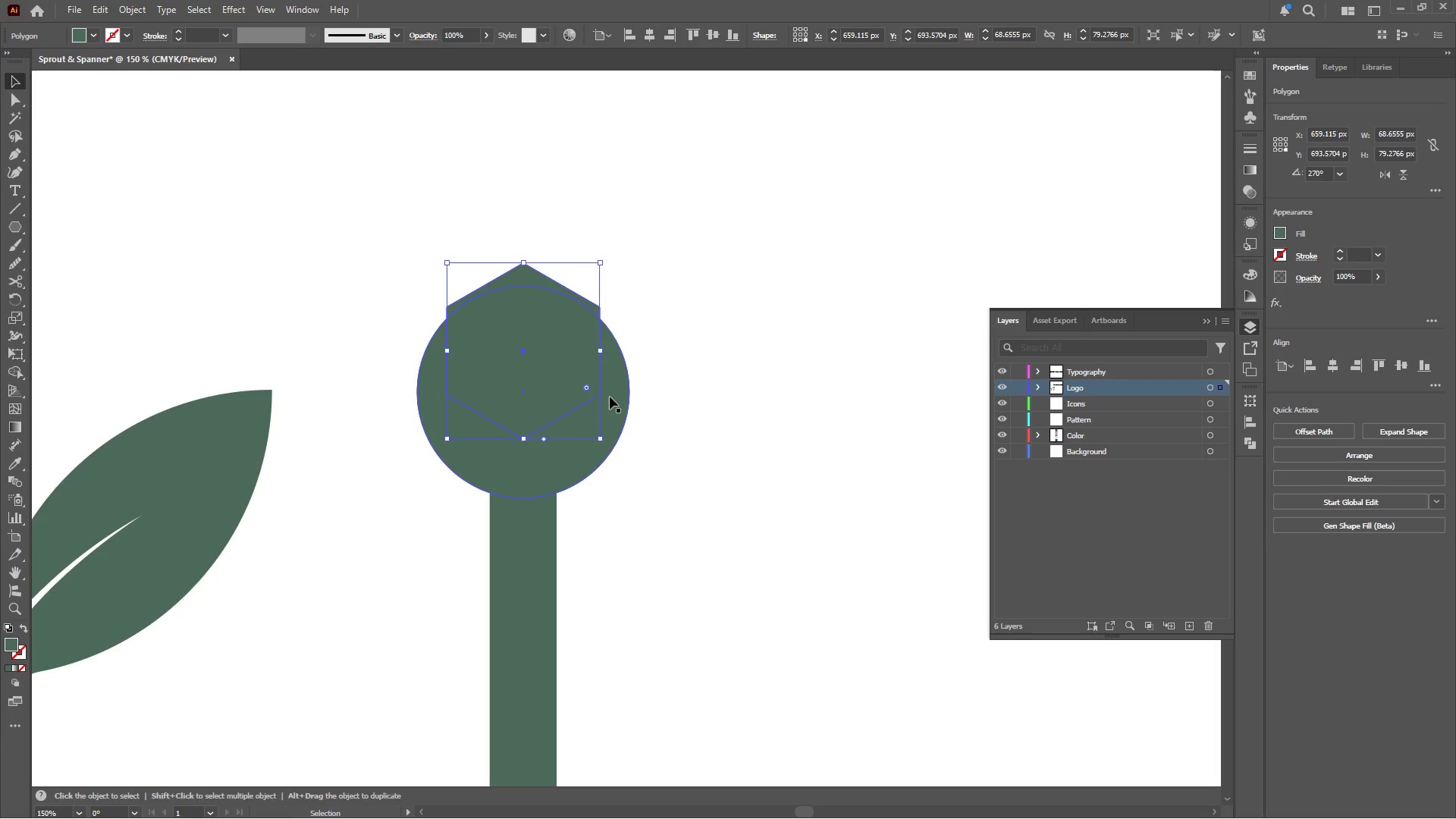 
hold_key(key=ShiftLeft, duration=0.78)
 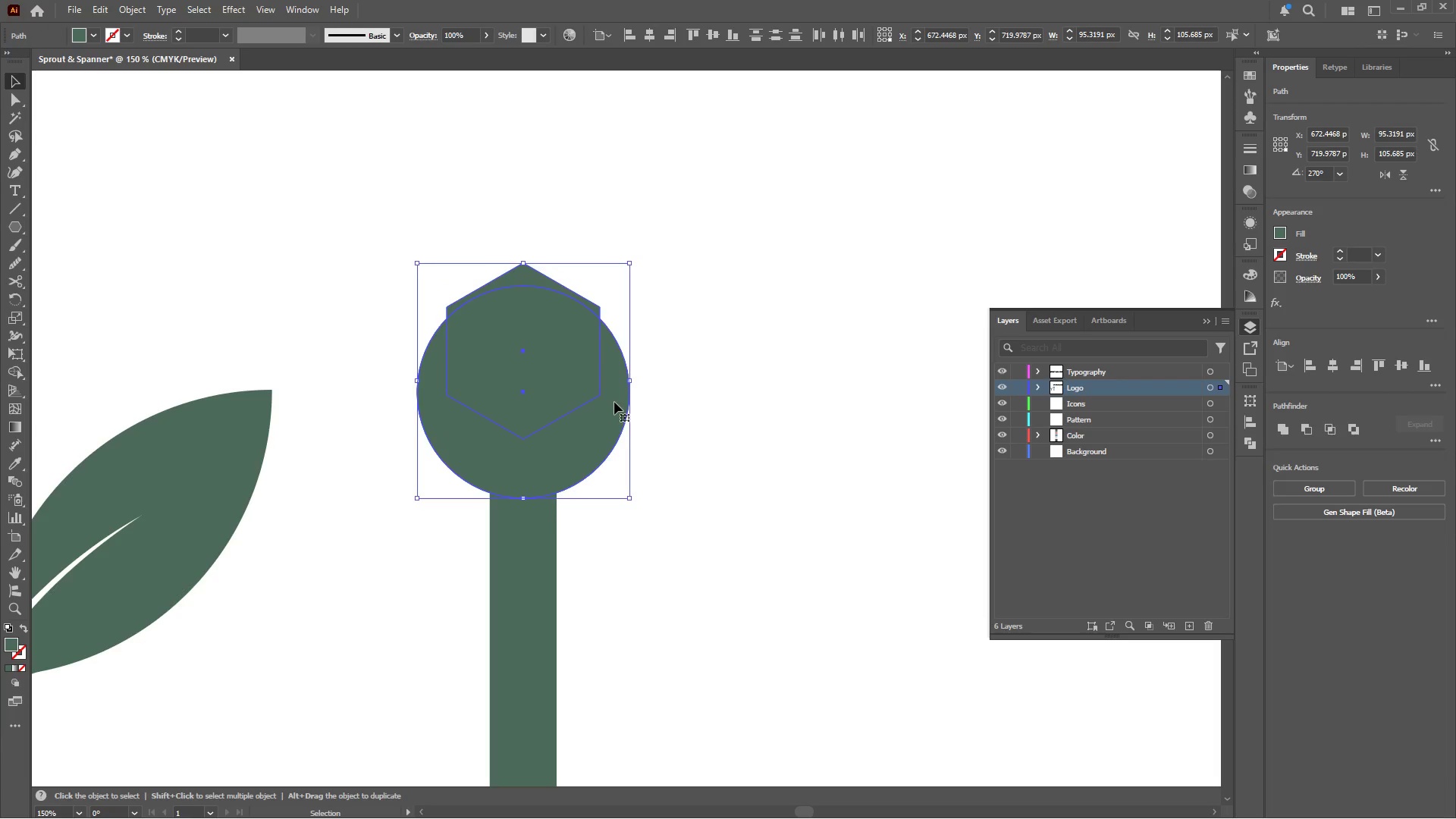 
left_click([613, 403])
 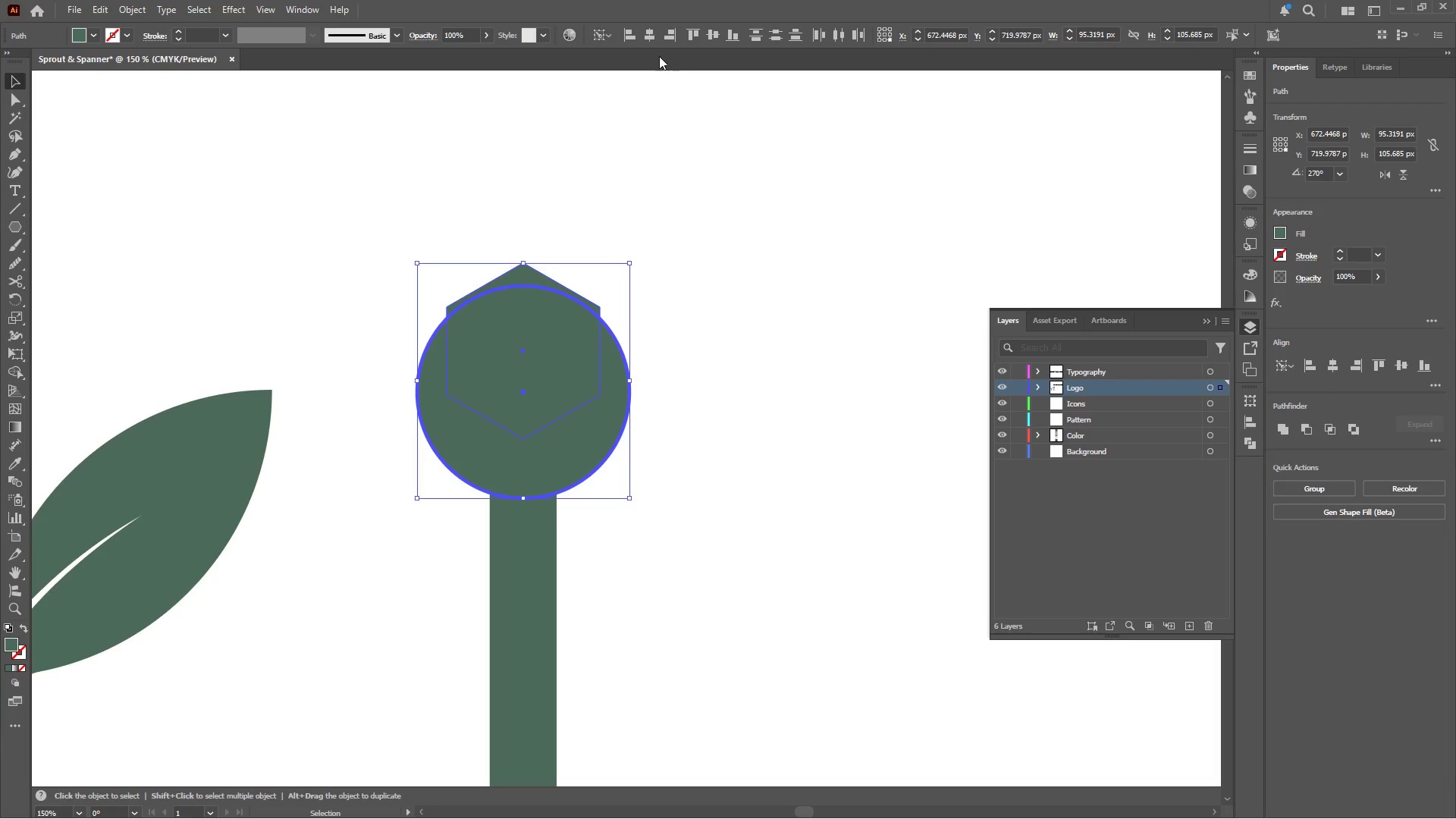 
left_click([646, 31])
 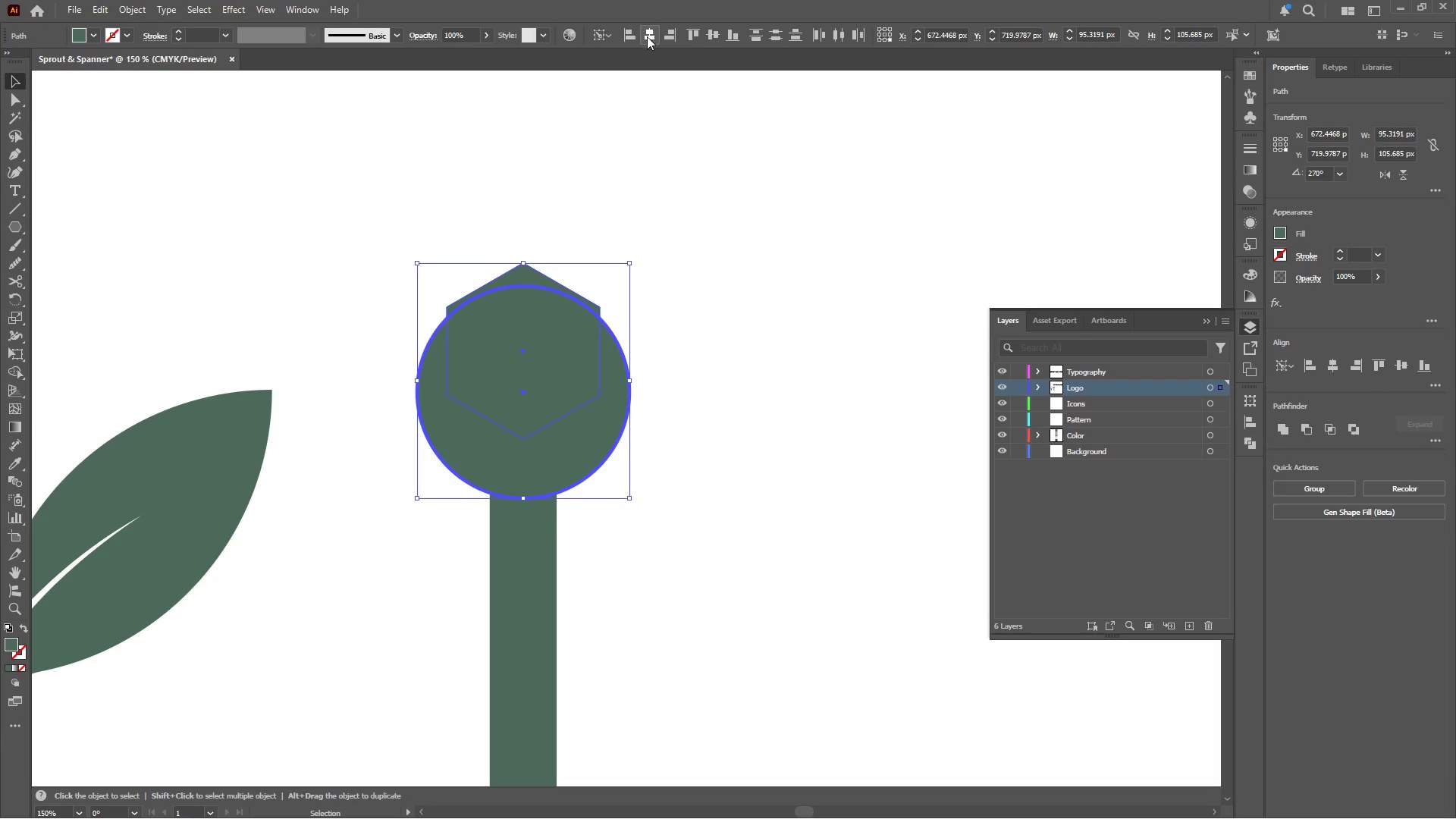 
left_click_drag(start_coordinate=[723, 234], to_coordinate=[723, 238])
 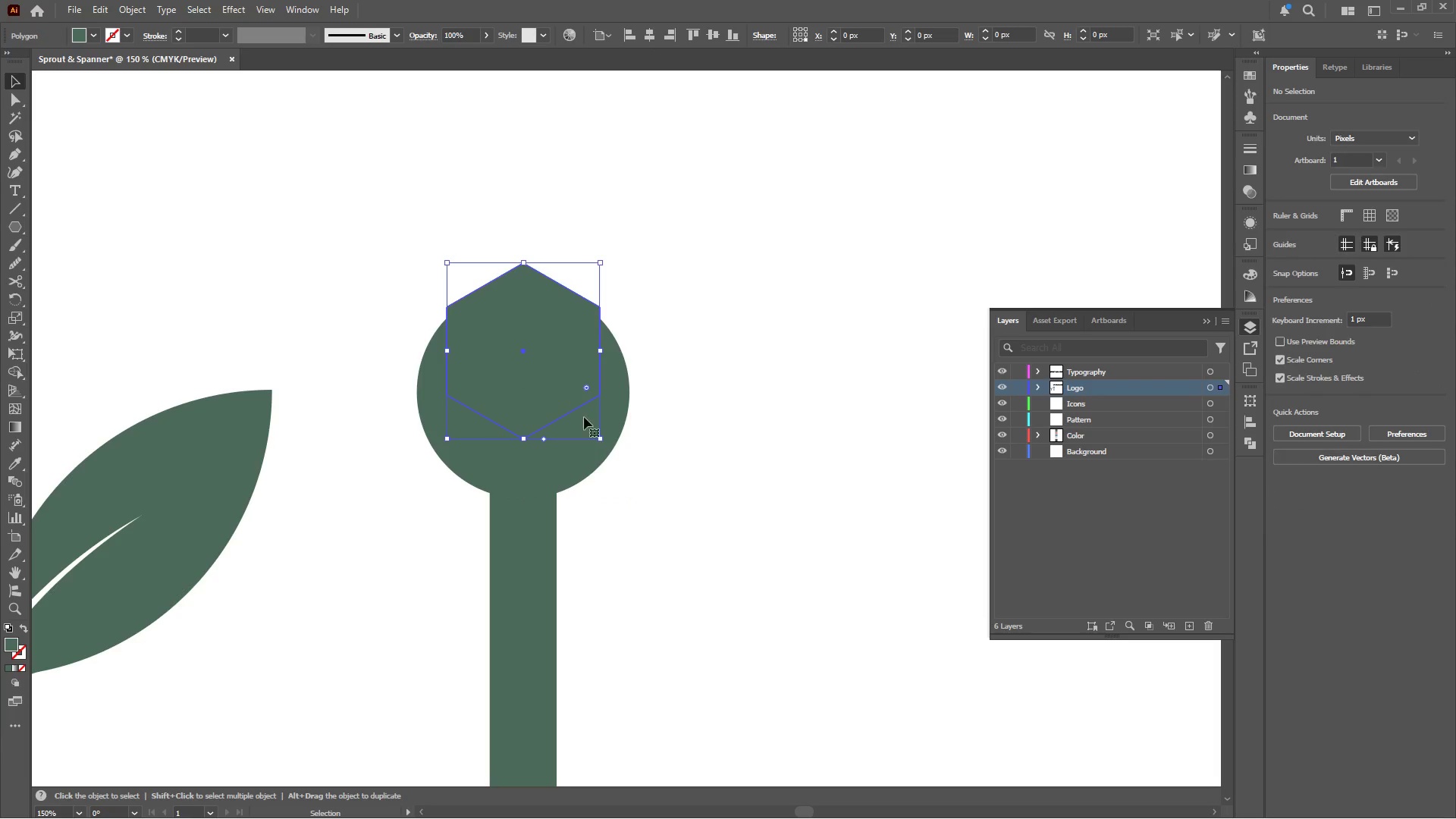 
hold_key(key=ShiftLeft, duration=0.42)
left_click([618, 420])
 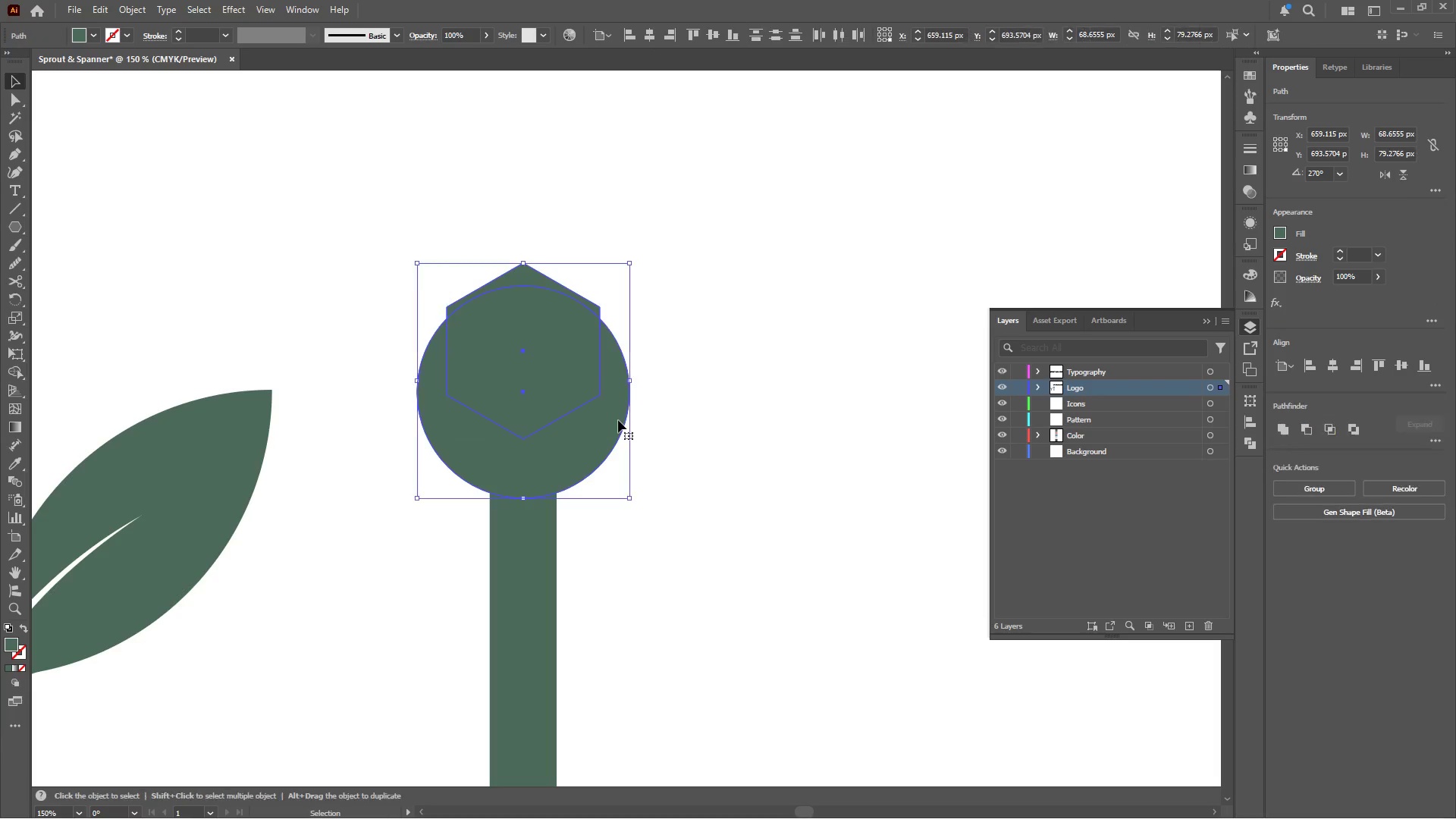 
hold_key(key=ControlLeft, duration=1.11)
 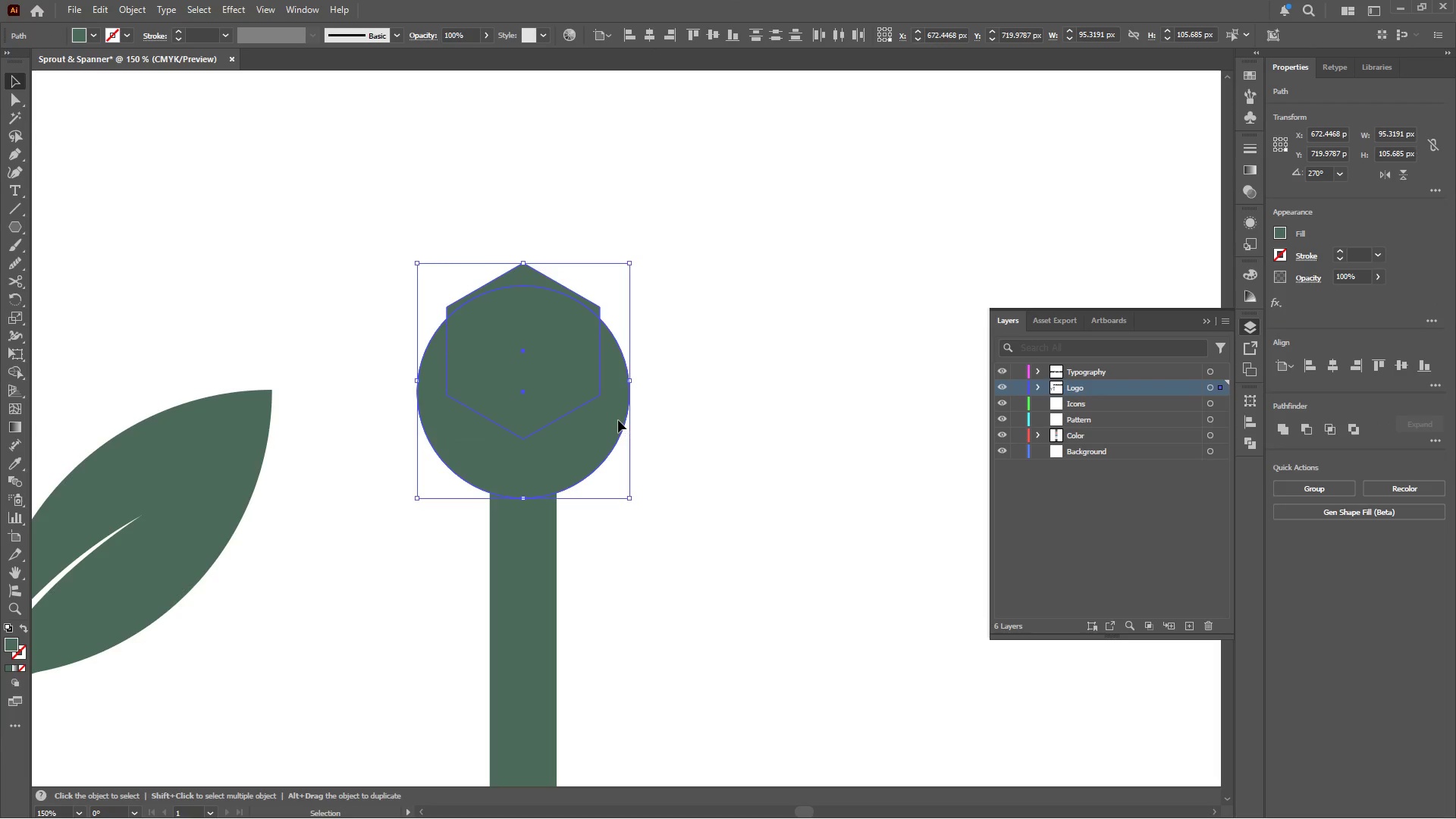 
key(Shift+X)
 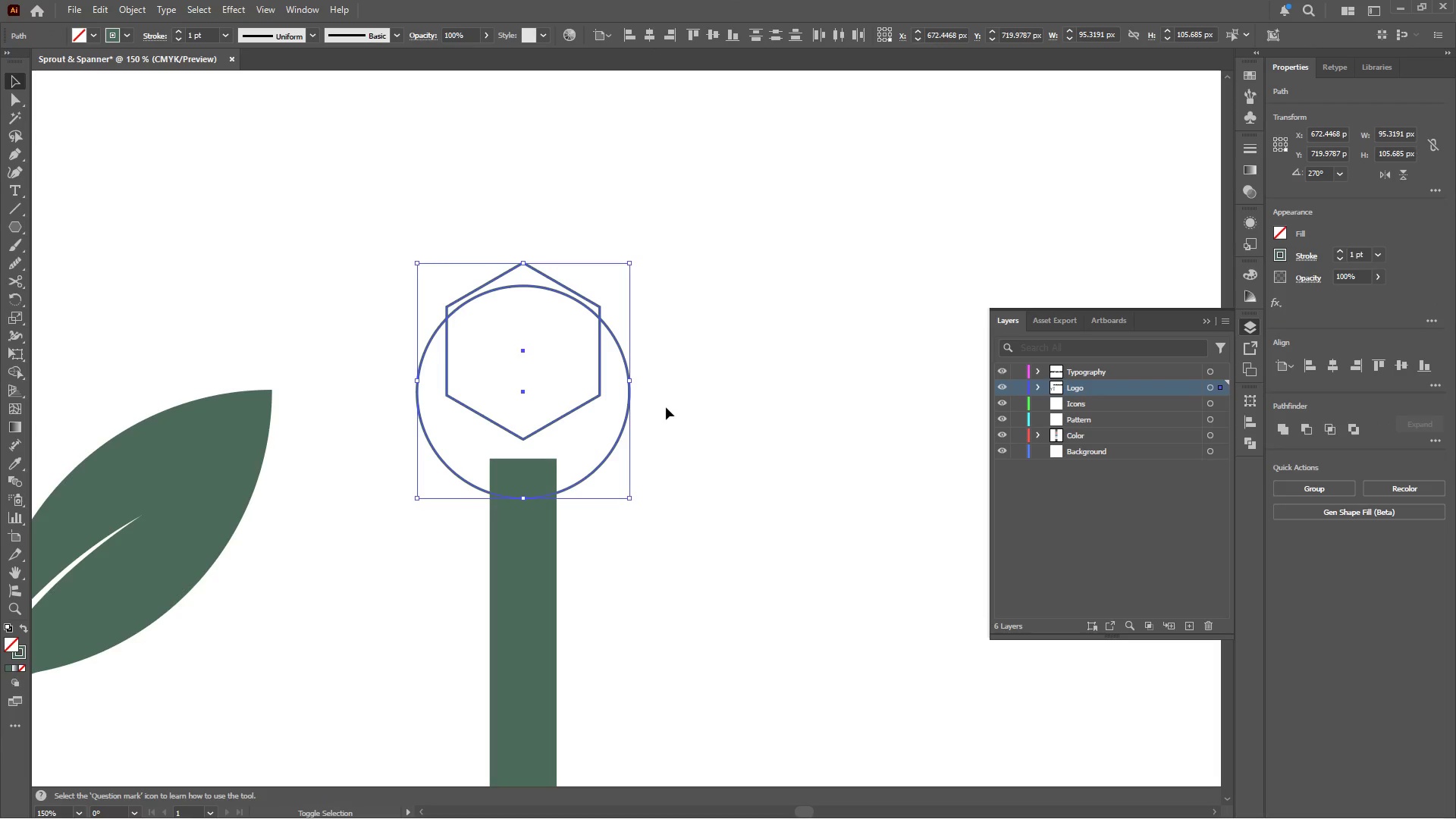 
left_click([711, 380])
 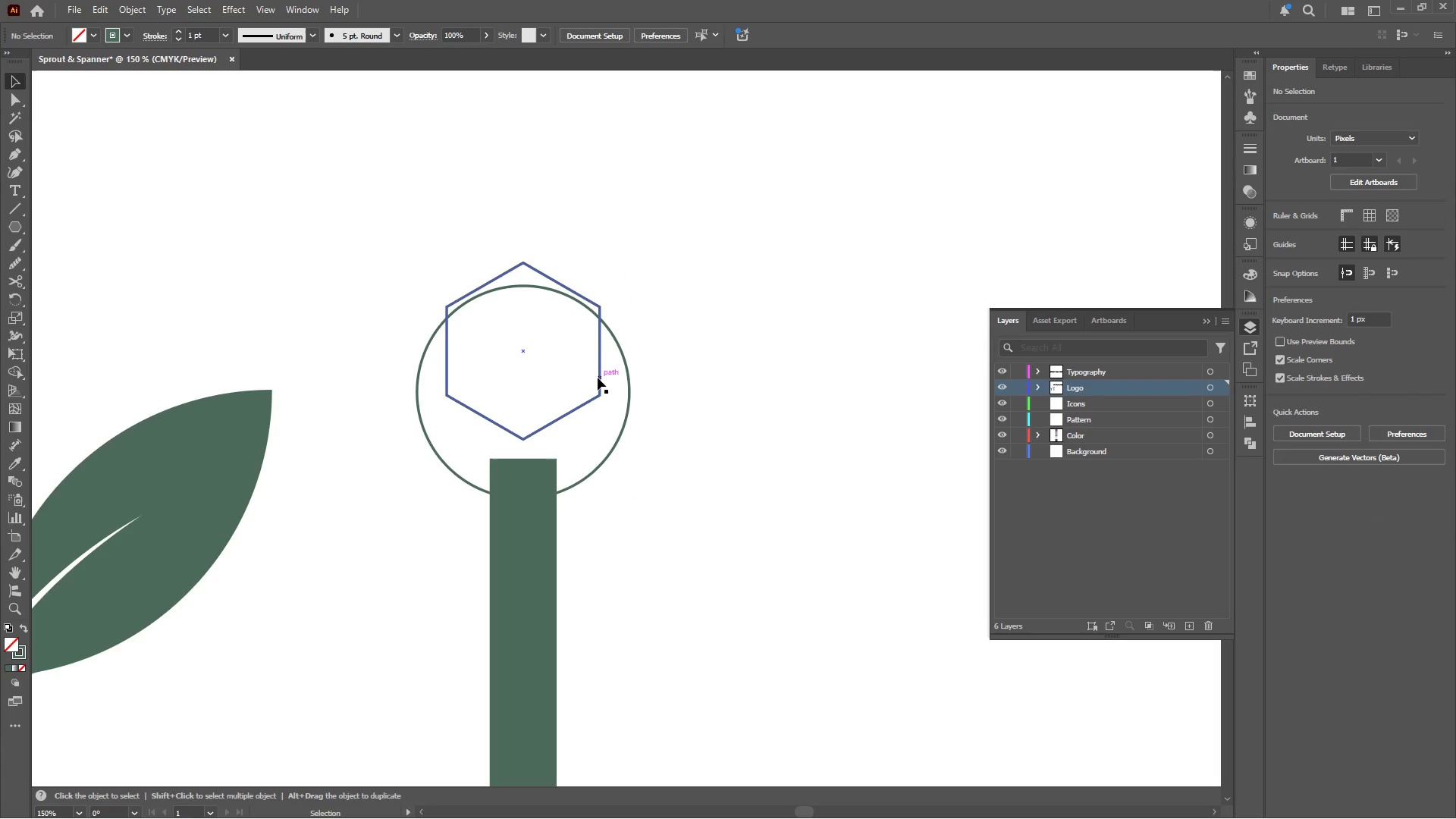 
left_click_drag(start_coordinate=[598, 378], to_coordinate=[595, 359])
 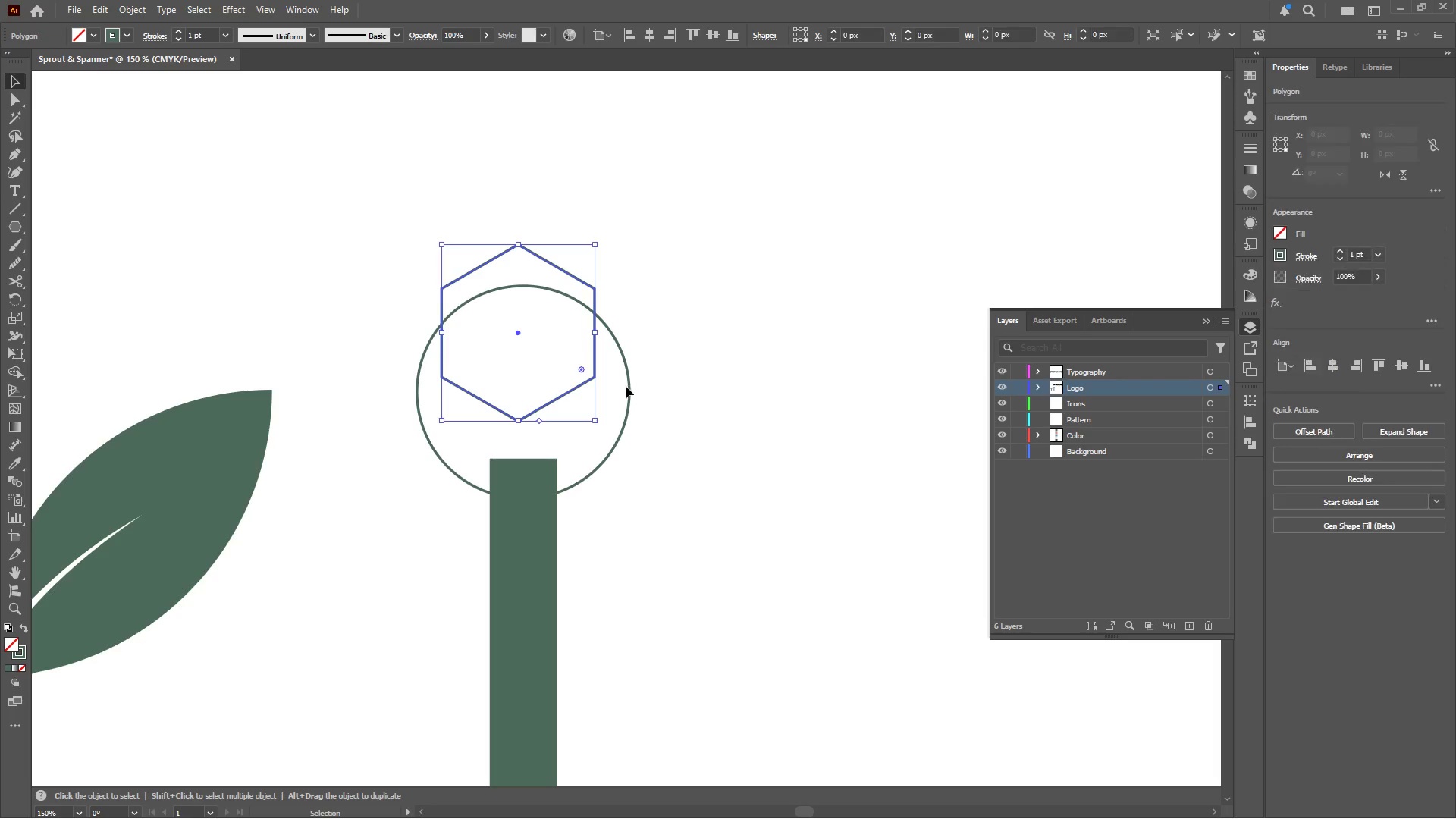 
hold_key(key=ShiftLeft, duration=0.97)
 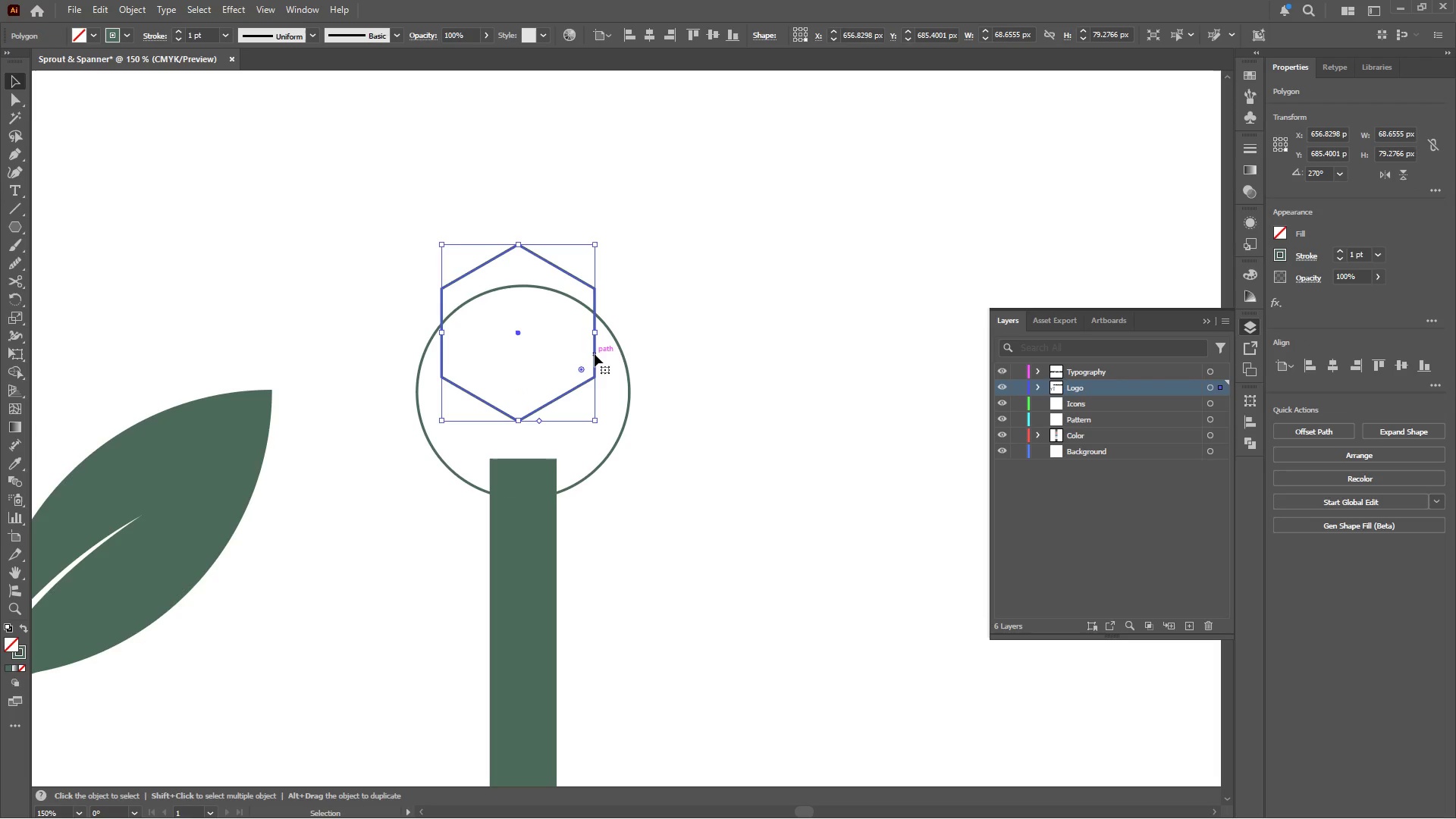 
left_click_drag(start_coordinate=[595, 354], to_coordinate=[598, 327])
 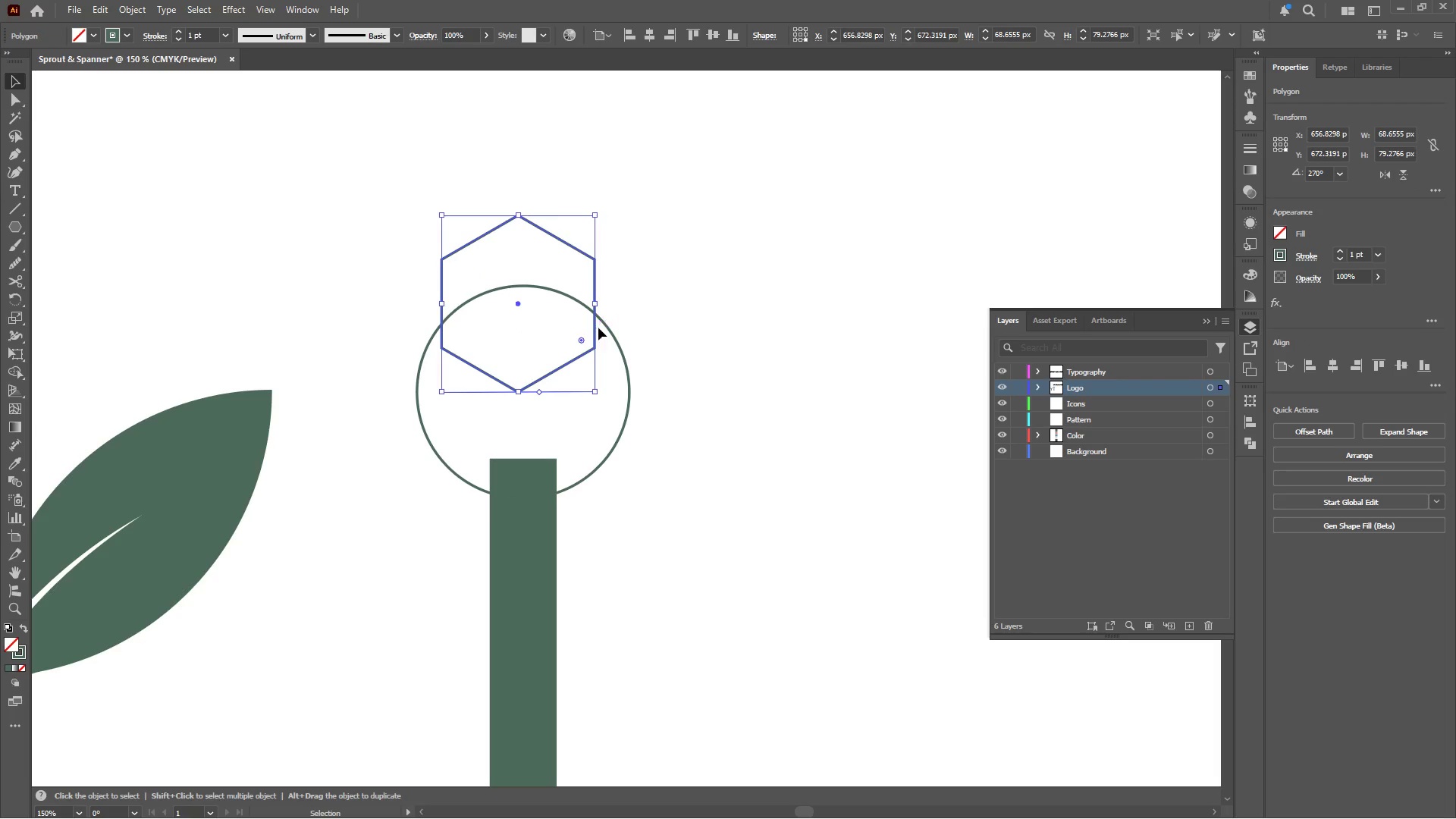 
hold_key(key=ShiftLeft, duration=2.47)
 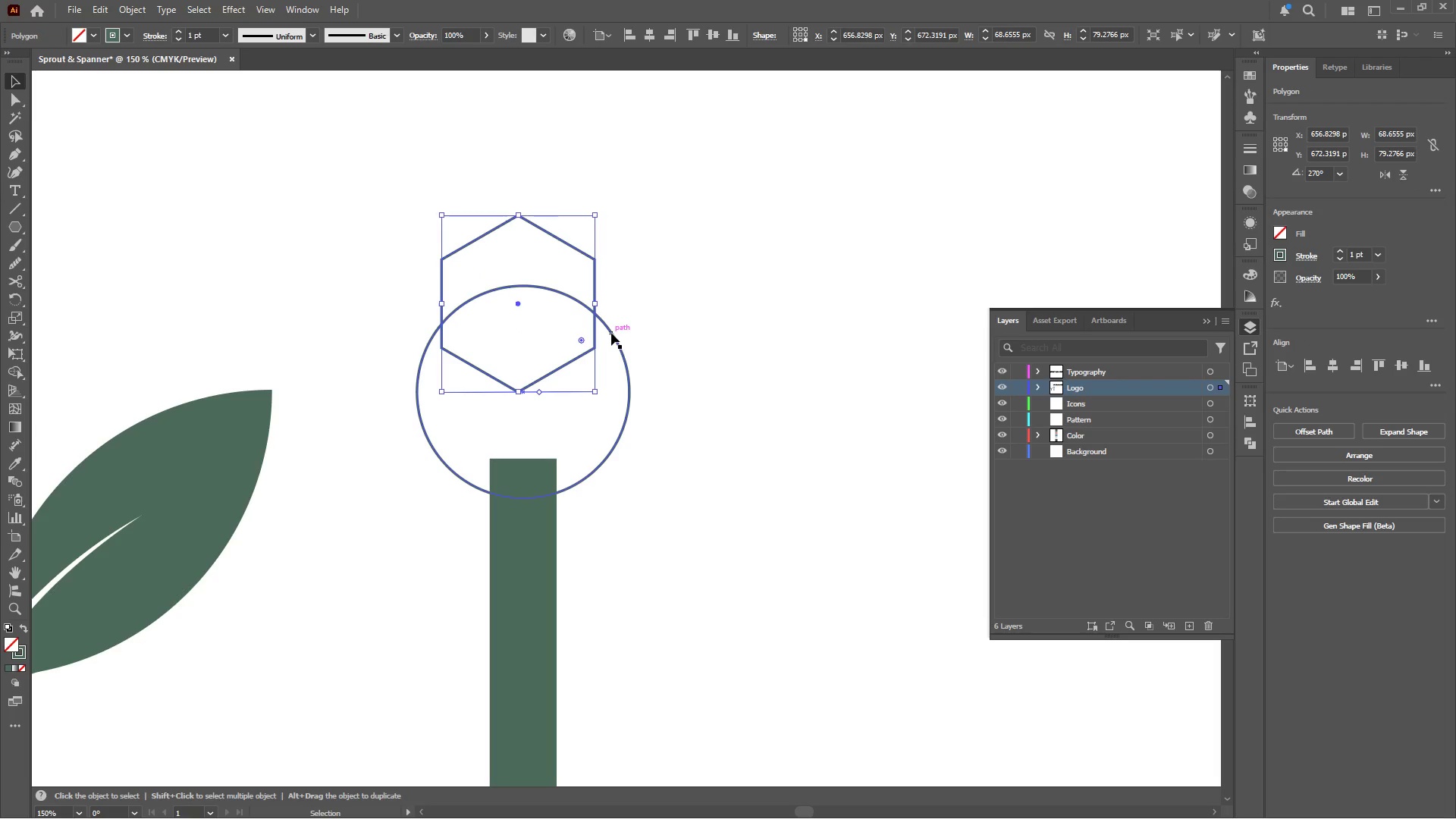 
left_click([611, 333])
 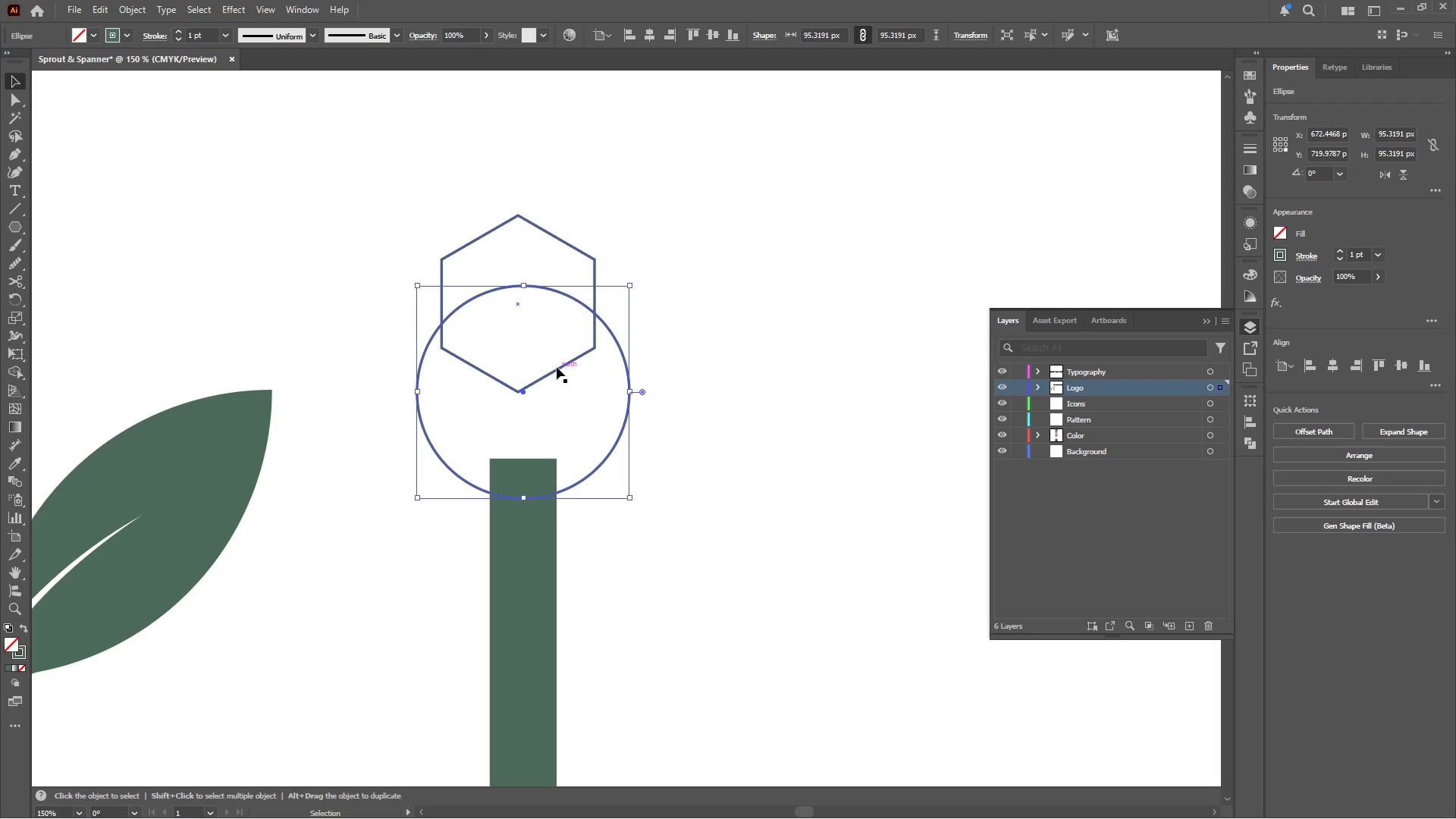 
left_click([557, 371])
 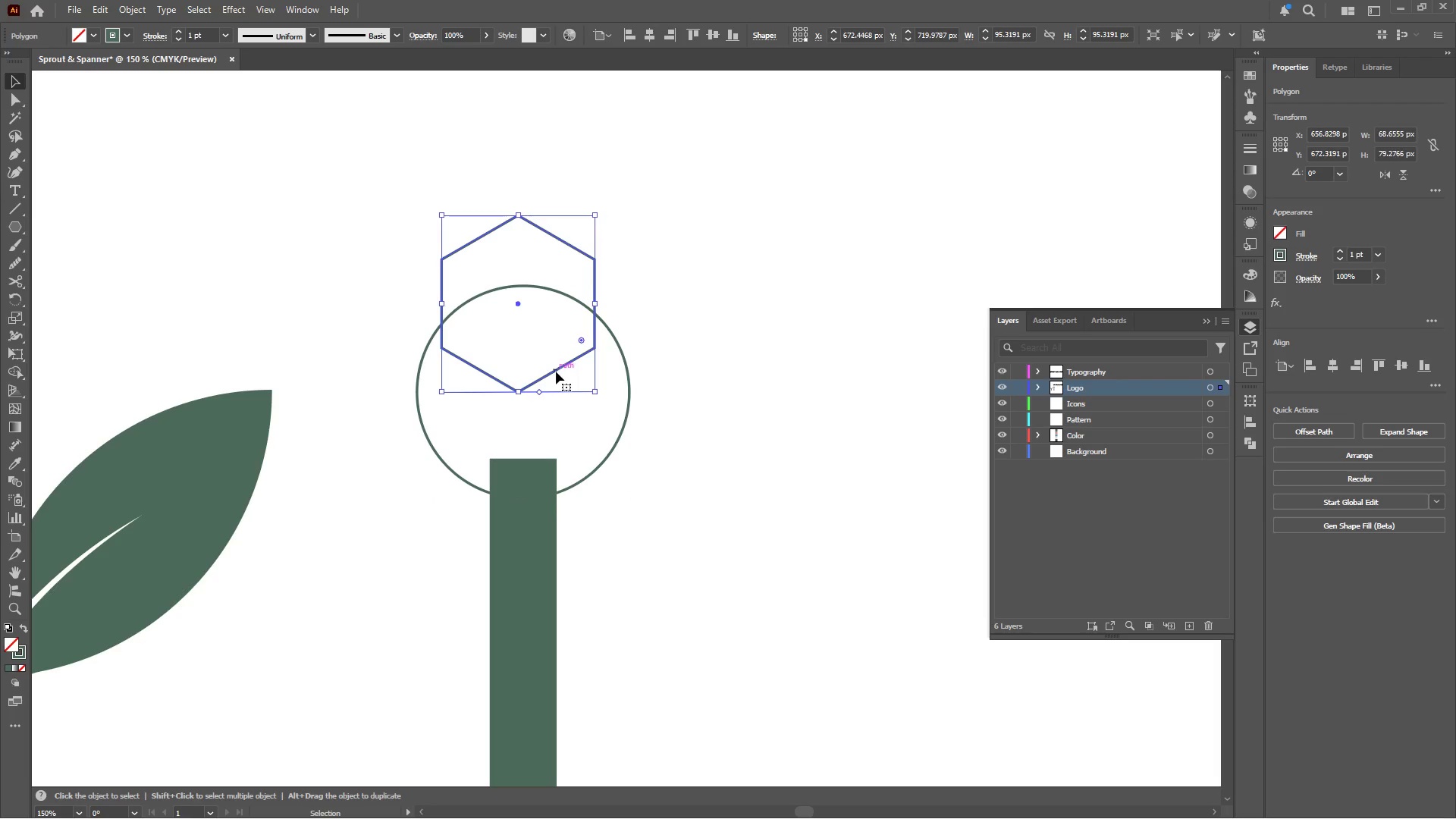 
hold_key(key=AltLeft, duration=0.36)
scroll: coordinate [550, 378], scroll_direction: up, amount: 2.0
 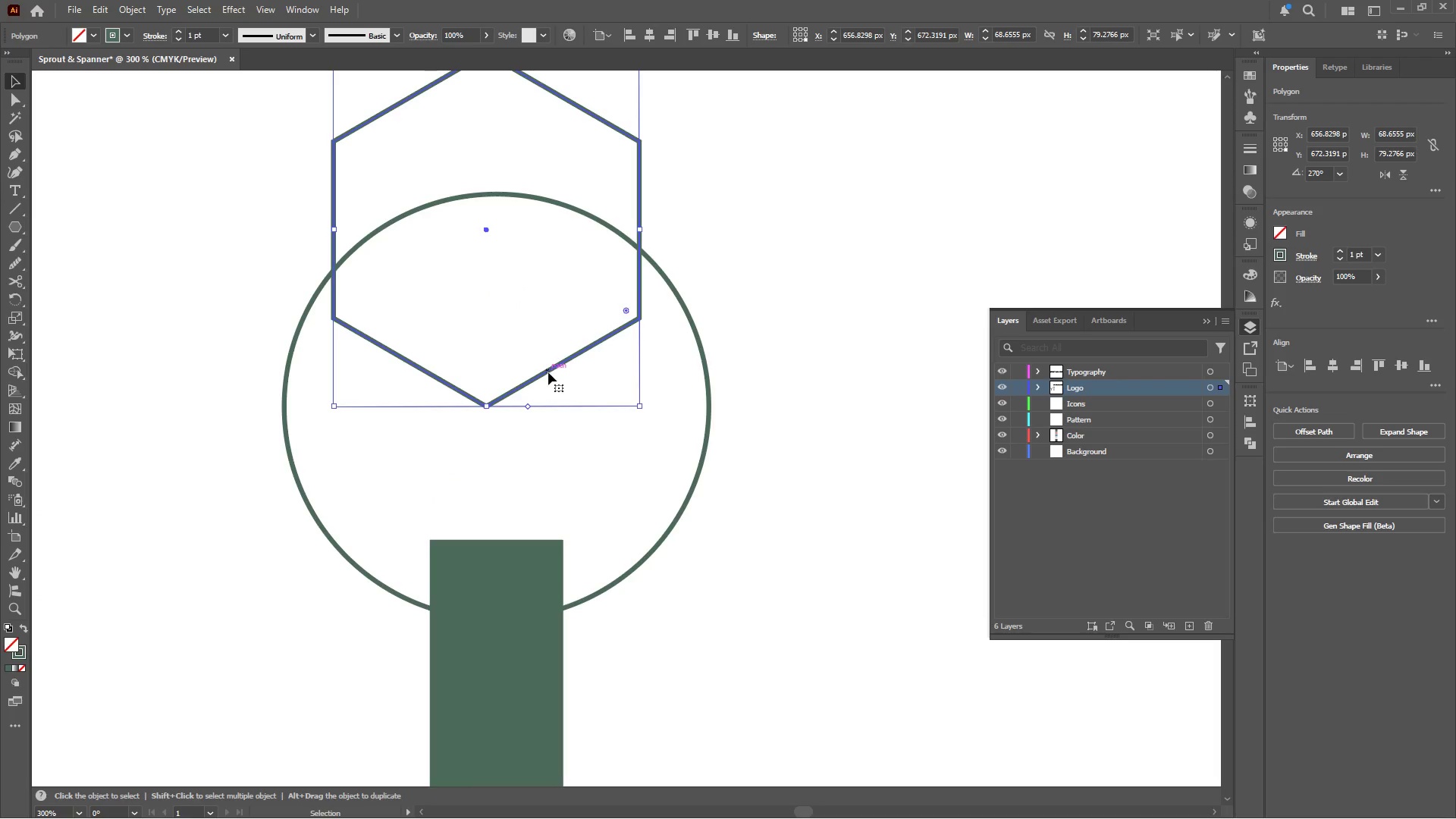 
left_click_drag(start_coordinate=[548, 372], to_coordinate=[558, 370])
 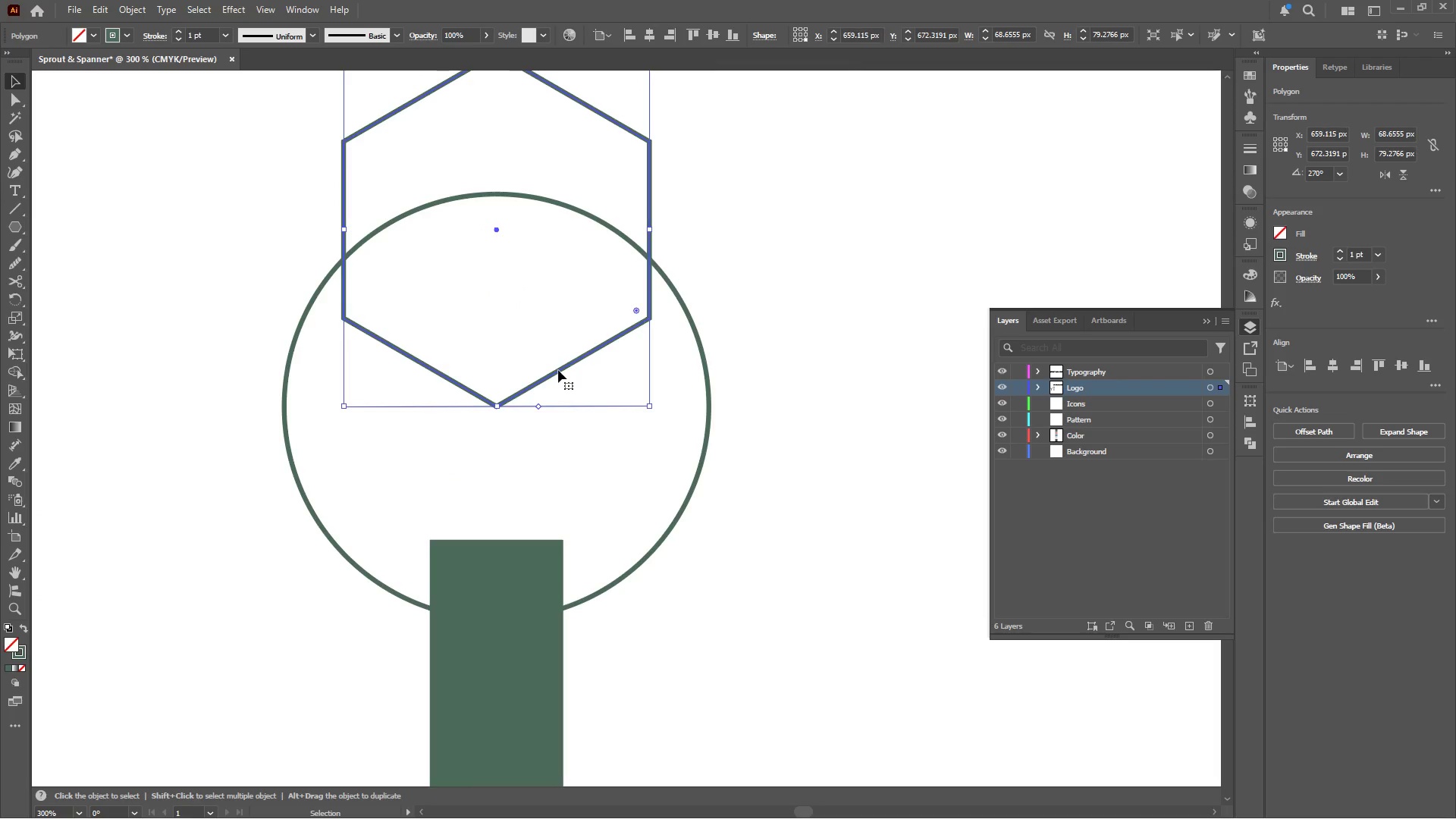 
hold_key(key=AltLeft, duration=0.47)
scroll: coordinate [558, 369], scroll_direction: down, amount: 1.0
 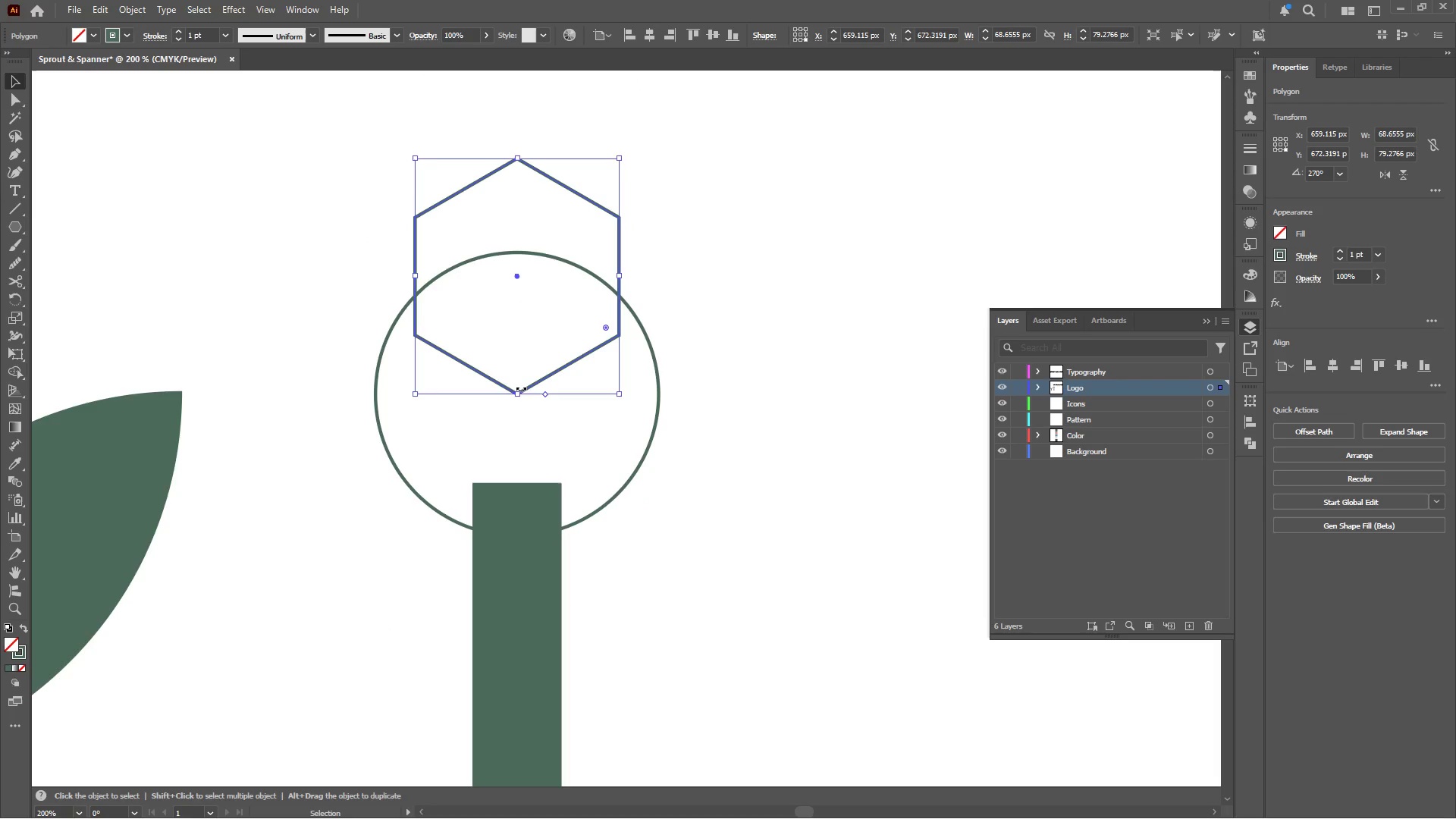 
hold_key(key=ShiftLeft, duration=2.22)
 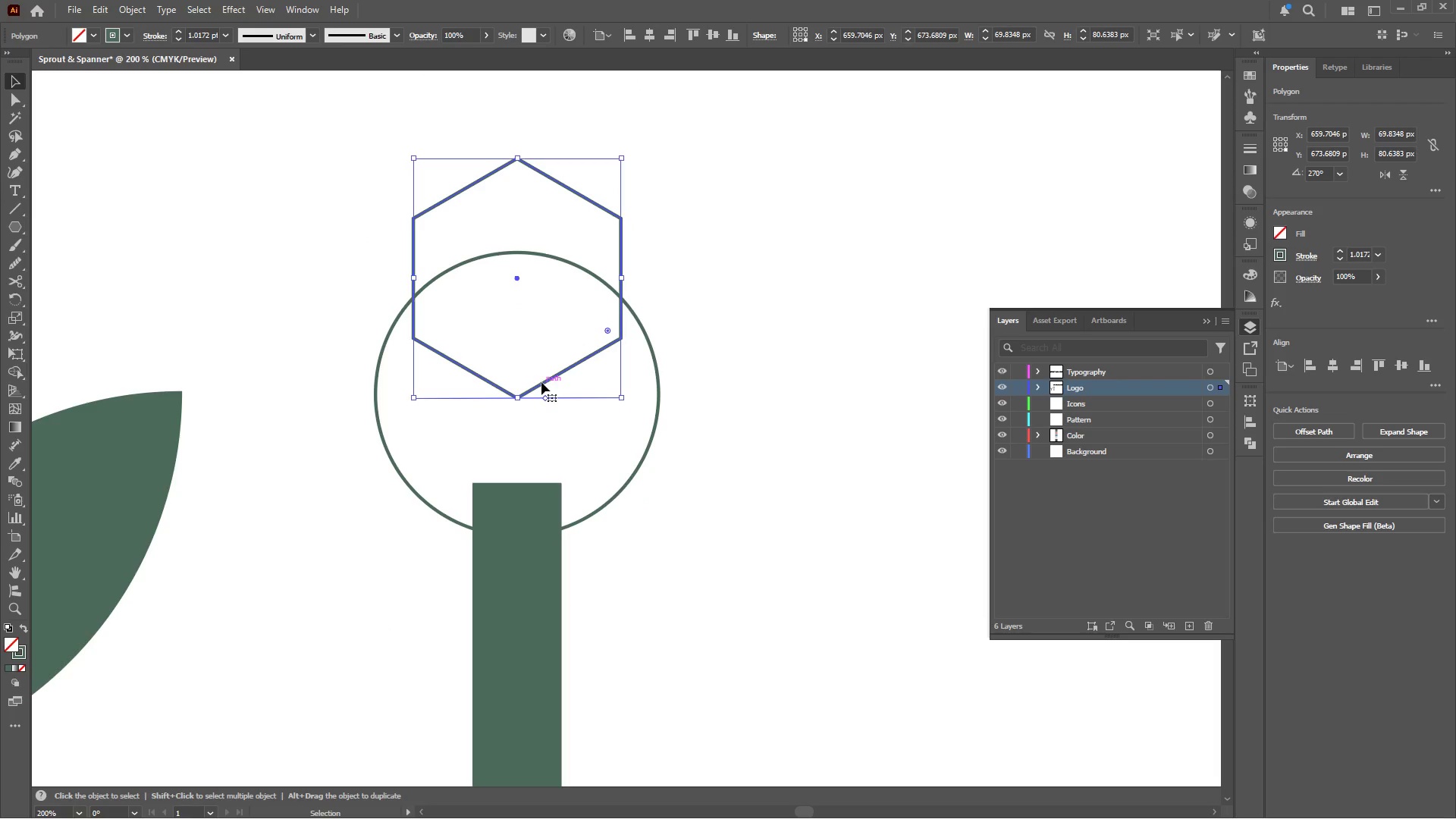 
left_click_drag(start_coordinate=[541, 382], to_coordinate=[543, 440])
 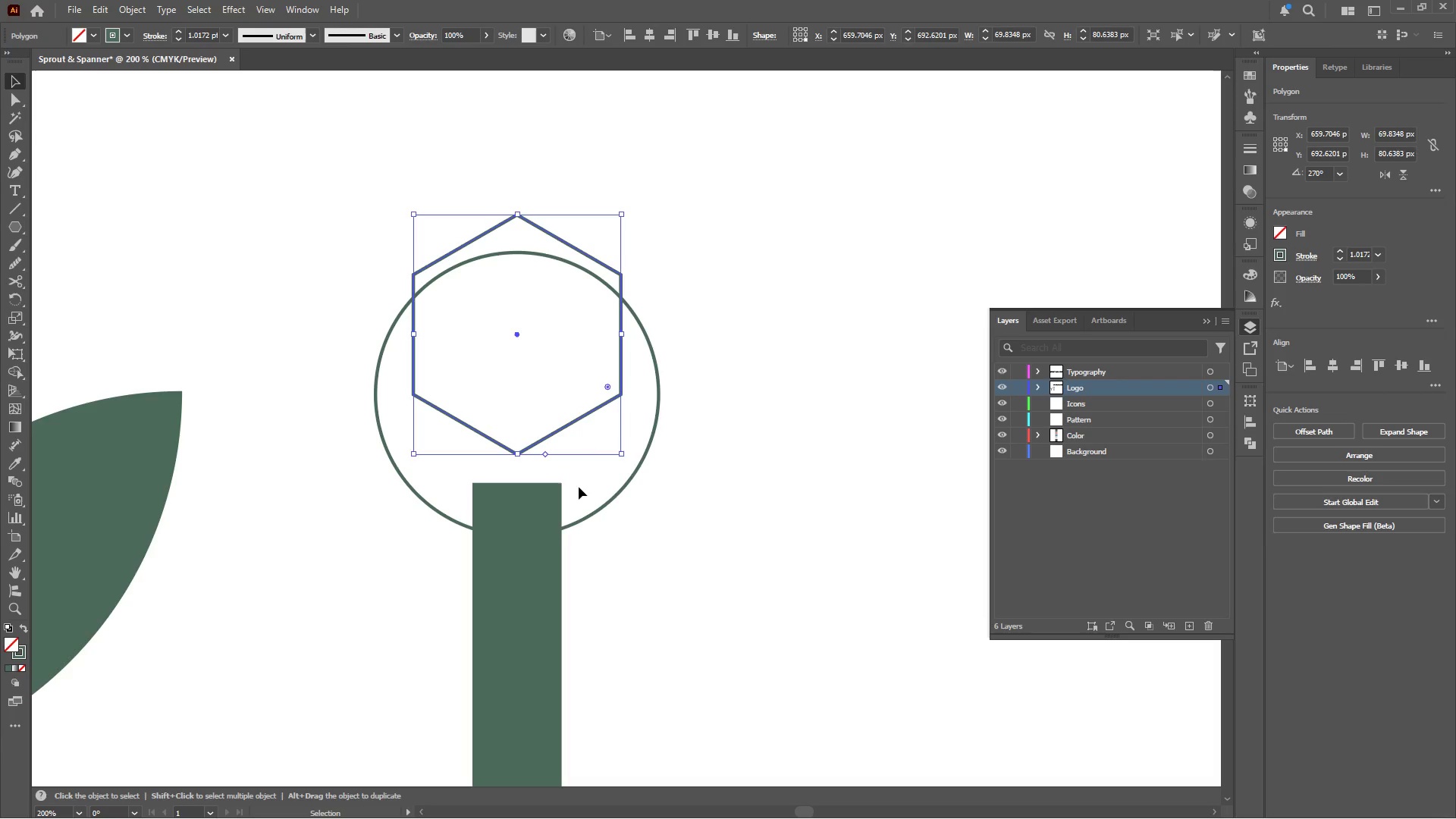 
hold_key(key=ShiftLeft, duration=3.09)
 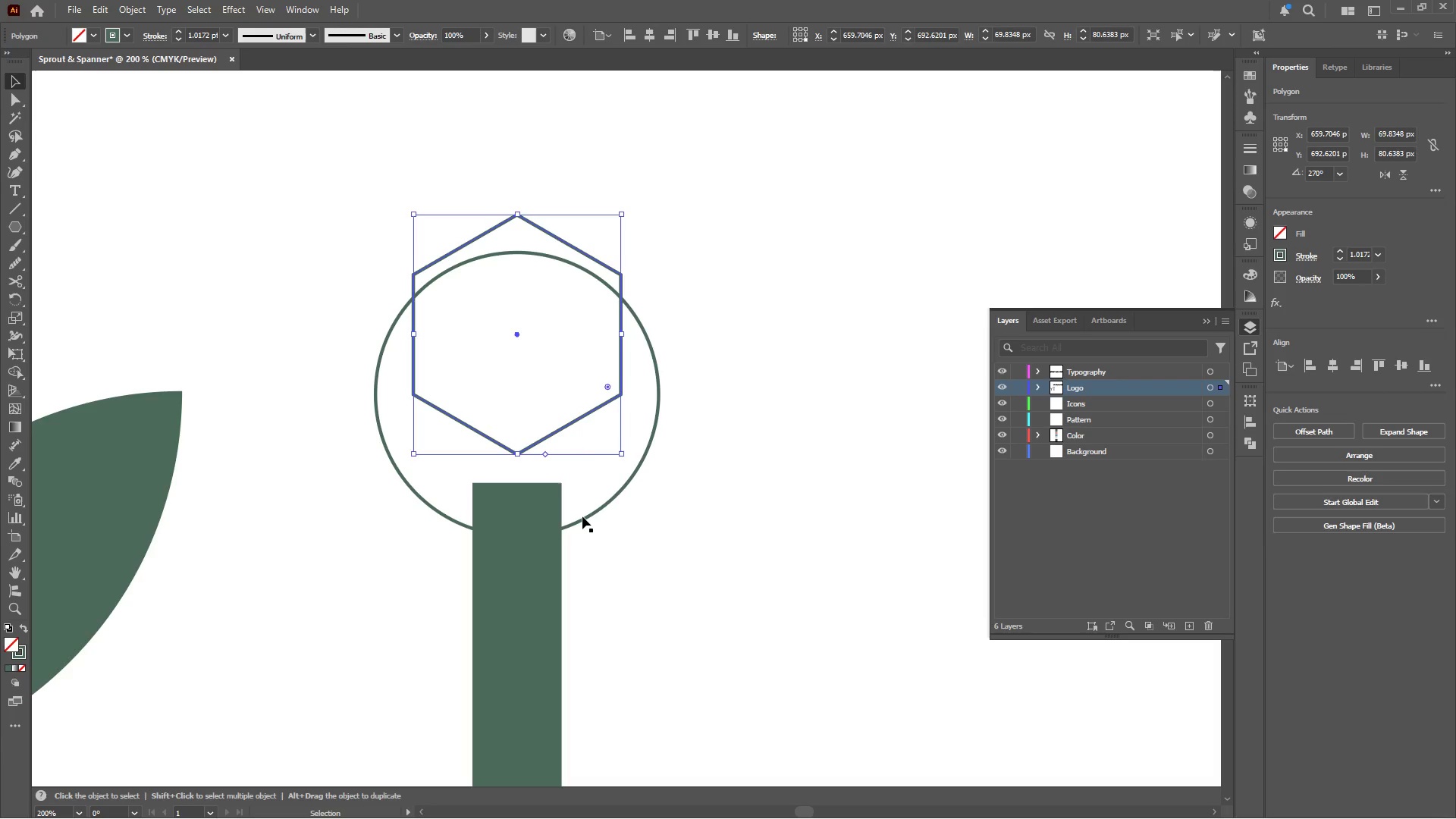 
left_click([582, 520])
 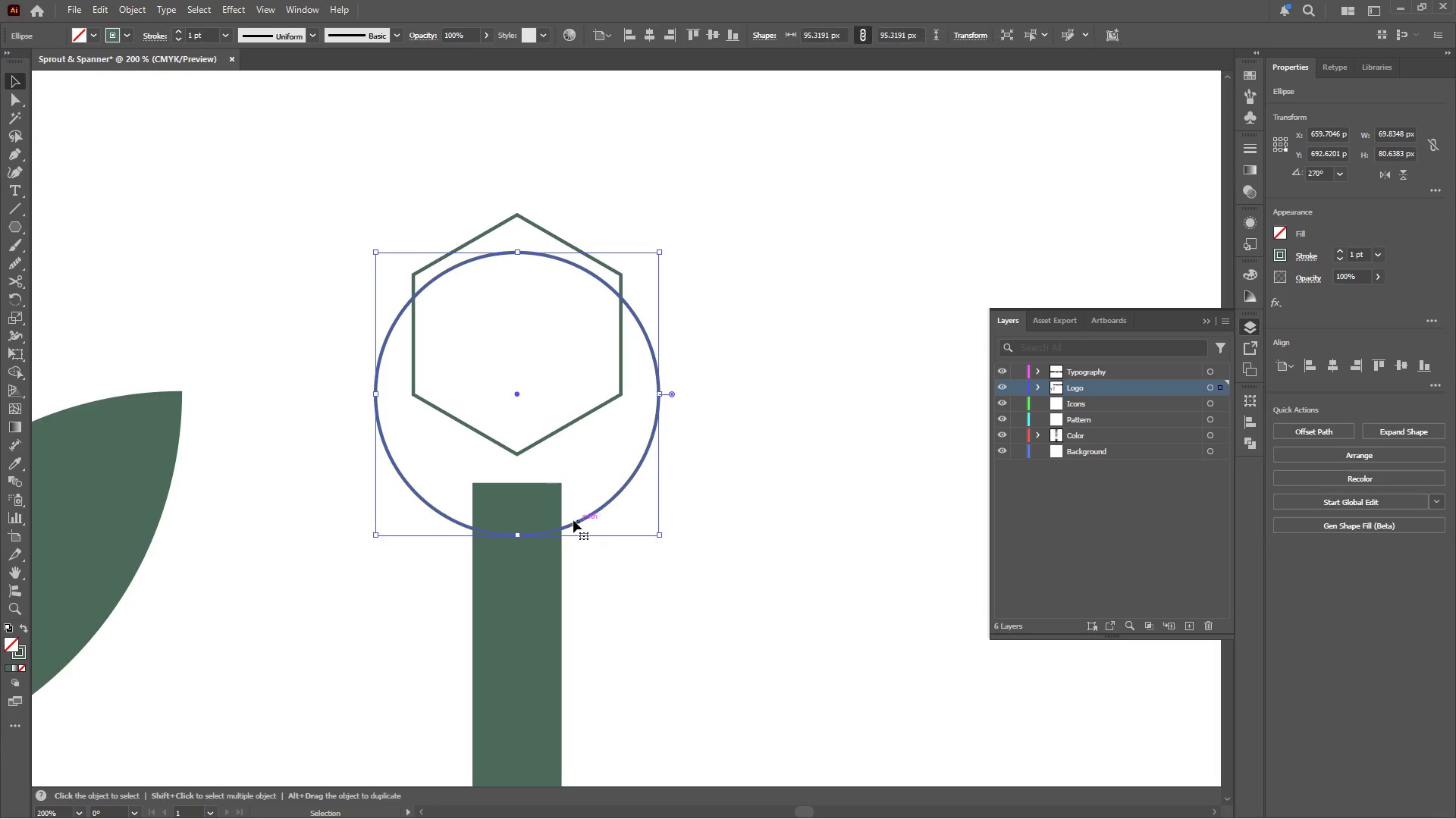 
hold_key(key=ShiftLeft, duration=9.56)
left_click_drag(start_coordinate=[518, 535], to_coordinate=[522, 563])
 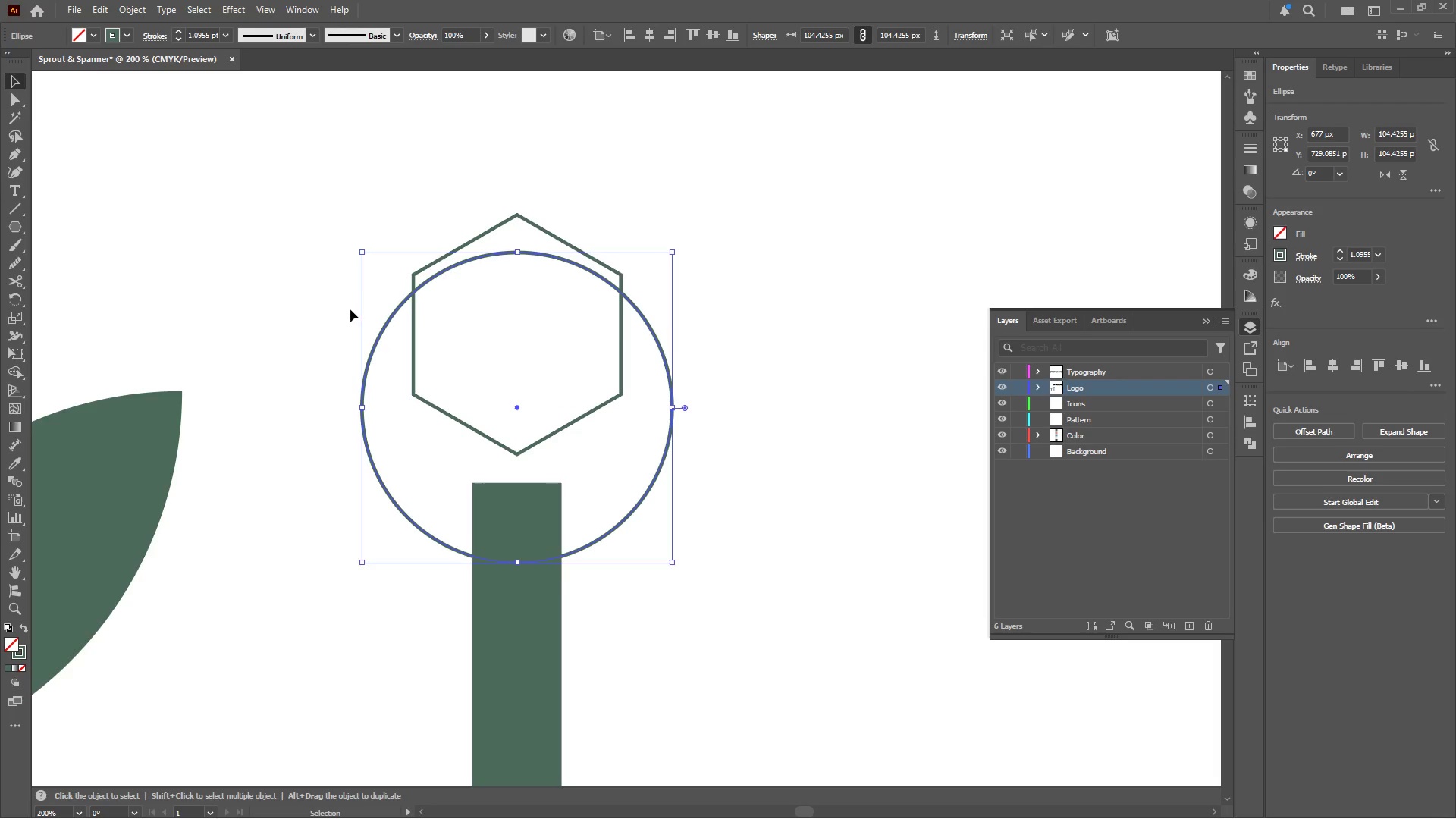 
wait(5.03)
 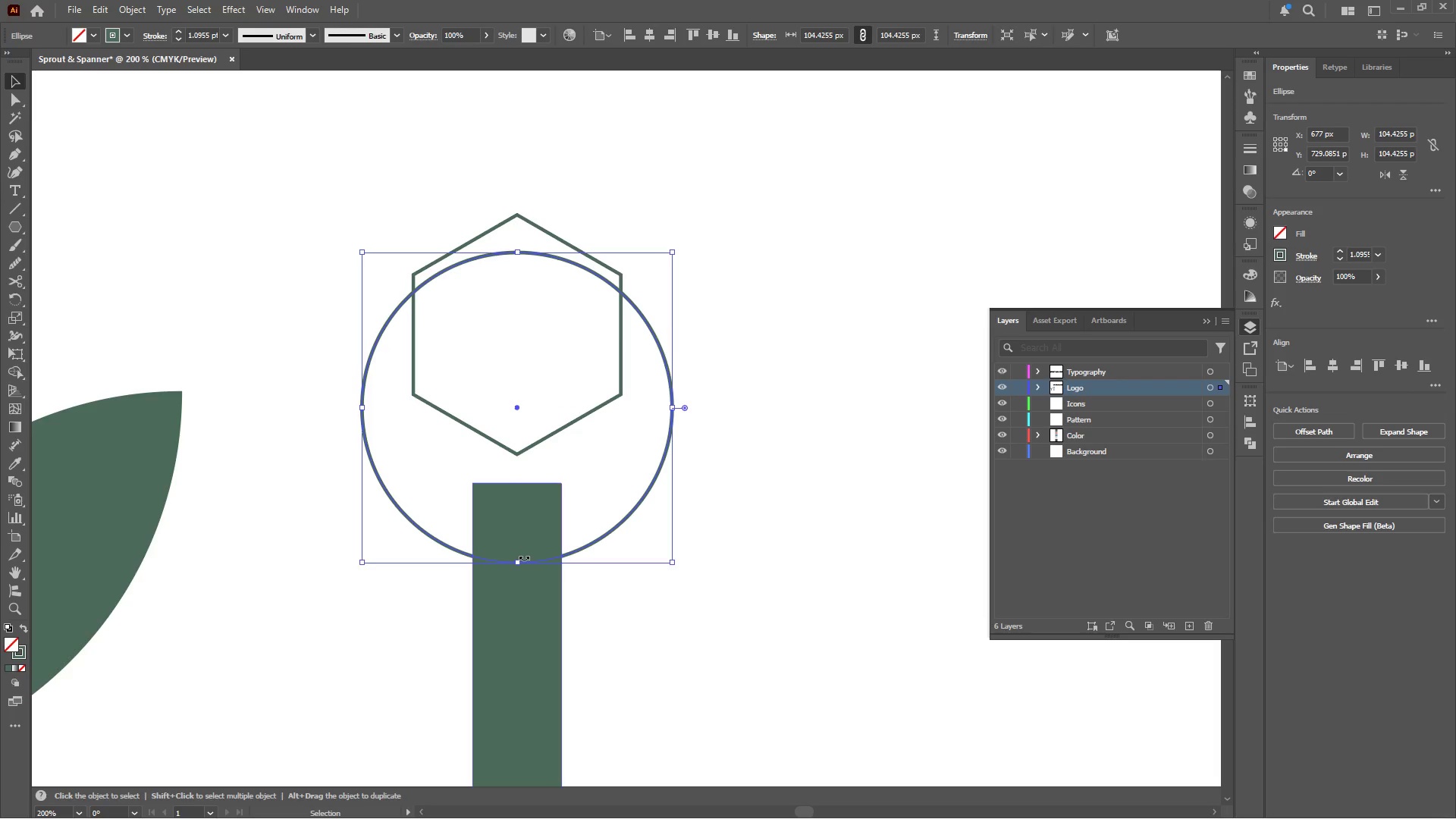 
left_click([12, 78])
 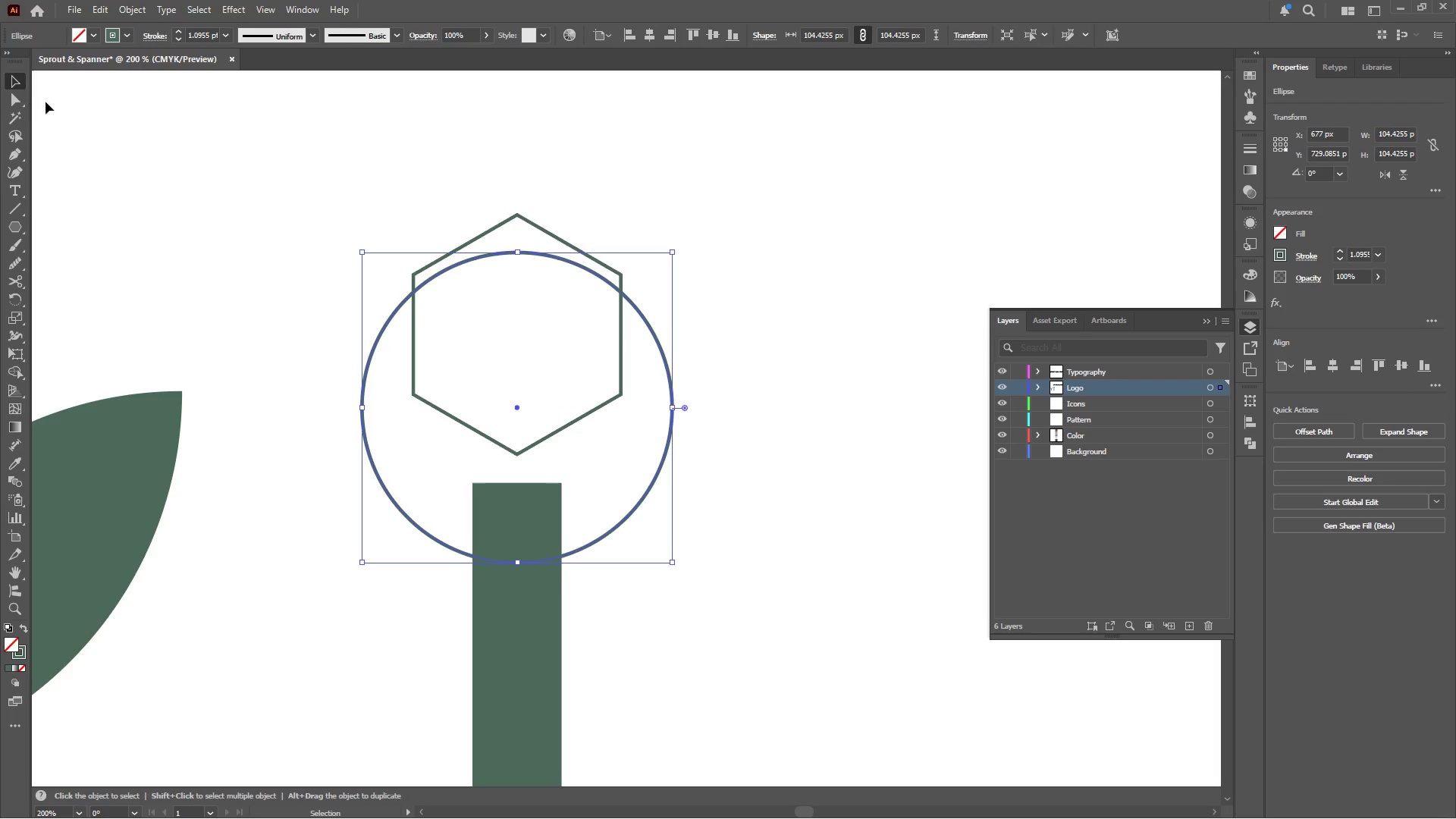 
left_click([117, 127])
 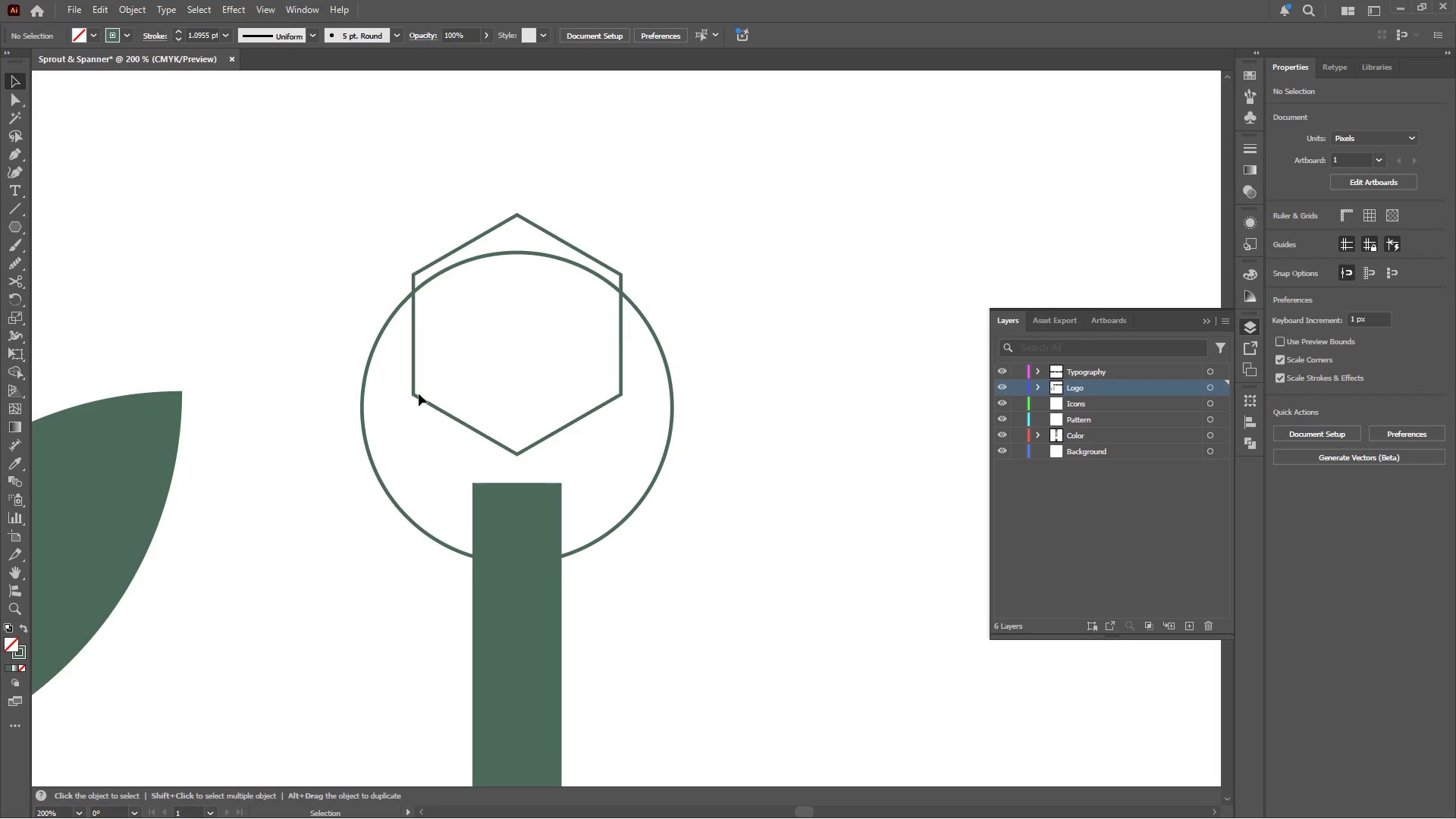 
left_click([419, 397])
 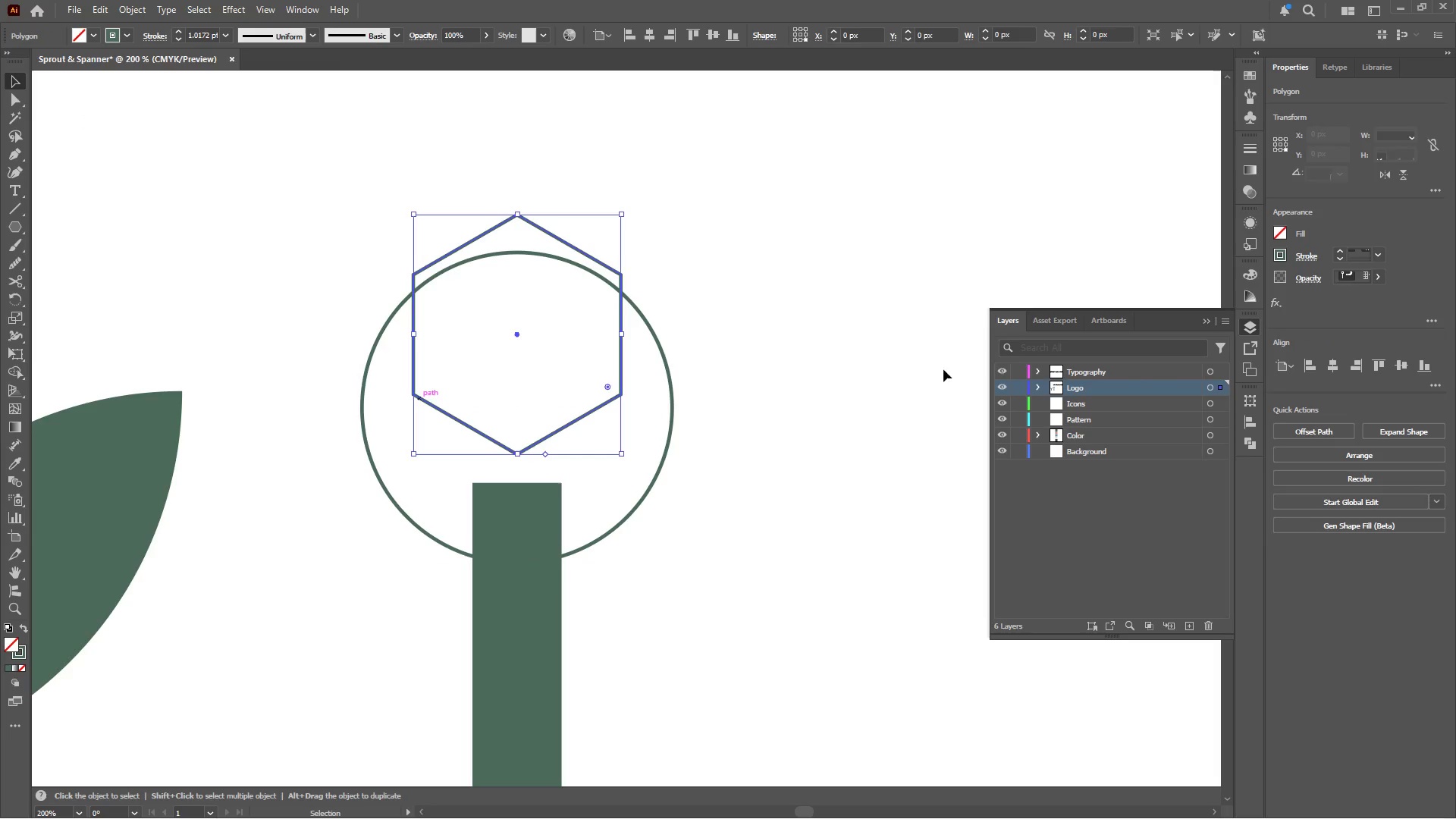 
hold_key(key=AltLeft, duration=0.56)
 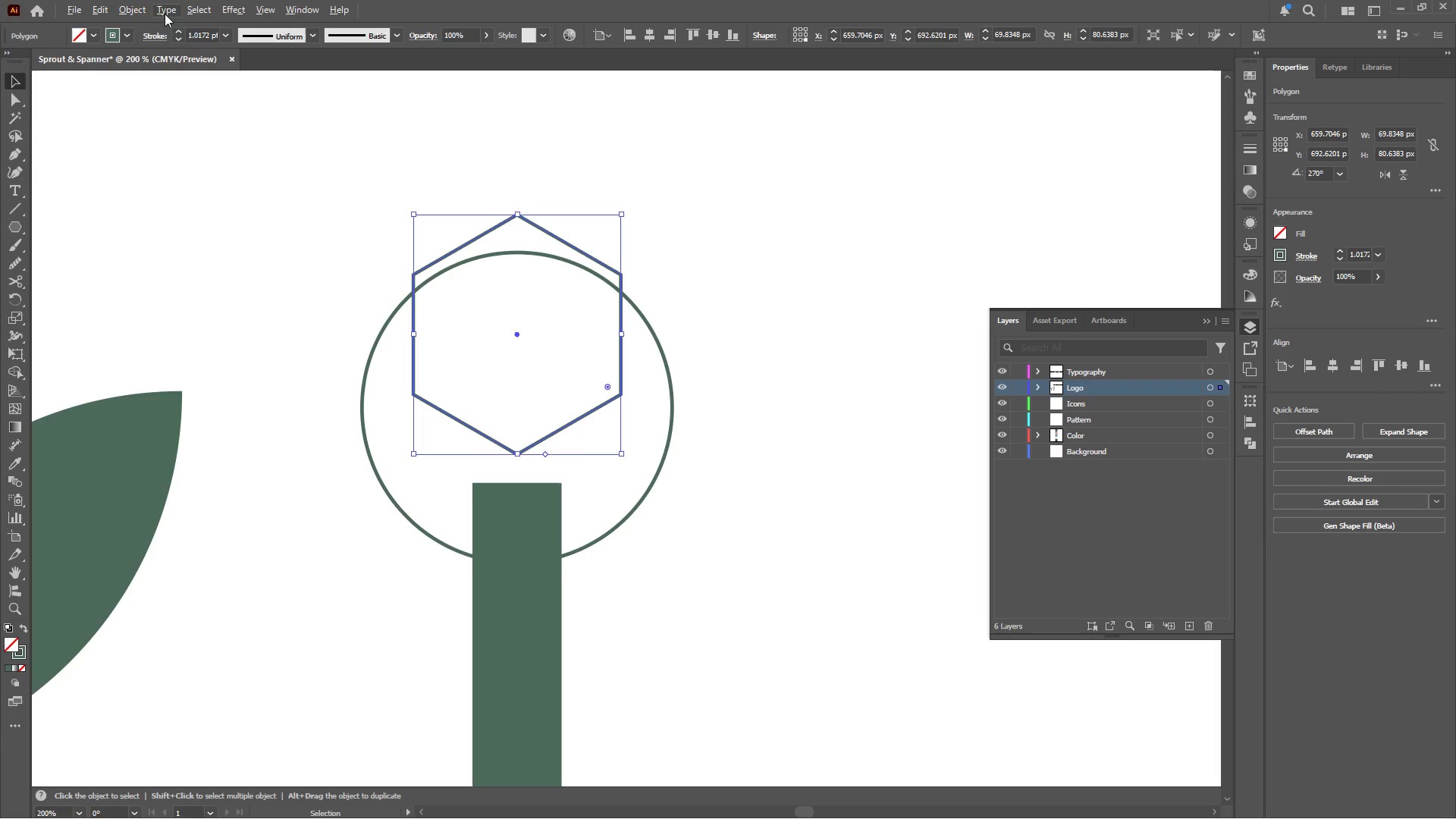 
left_click([125, 8])
 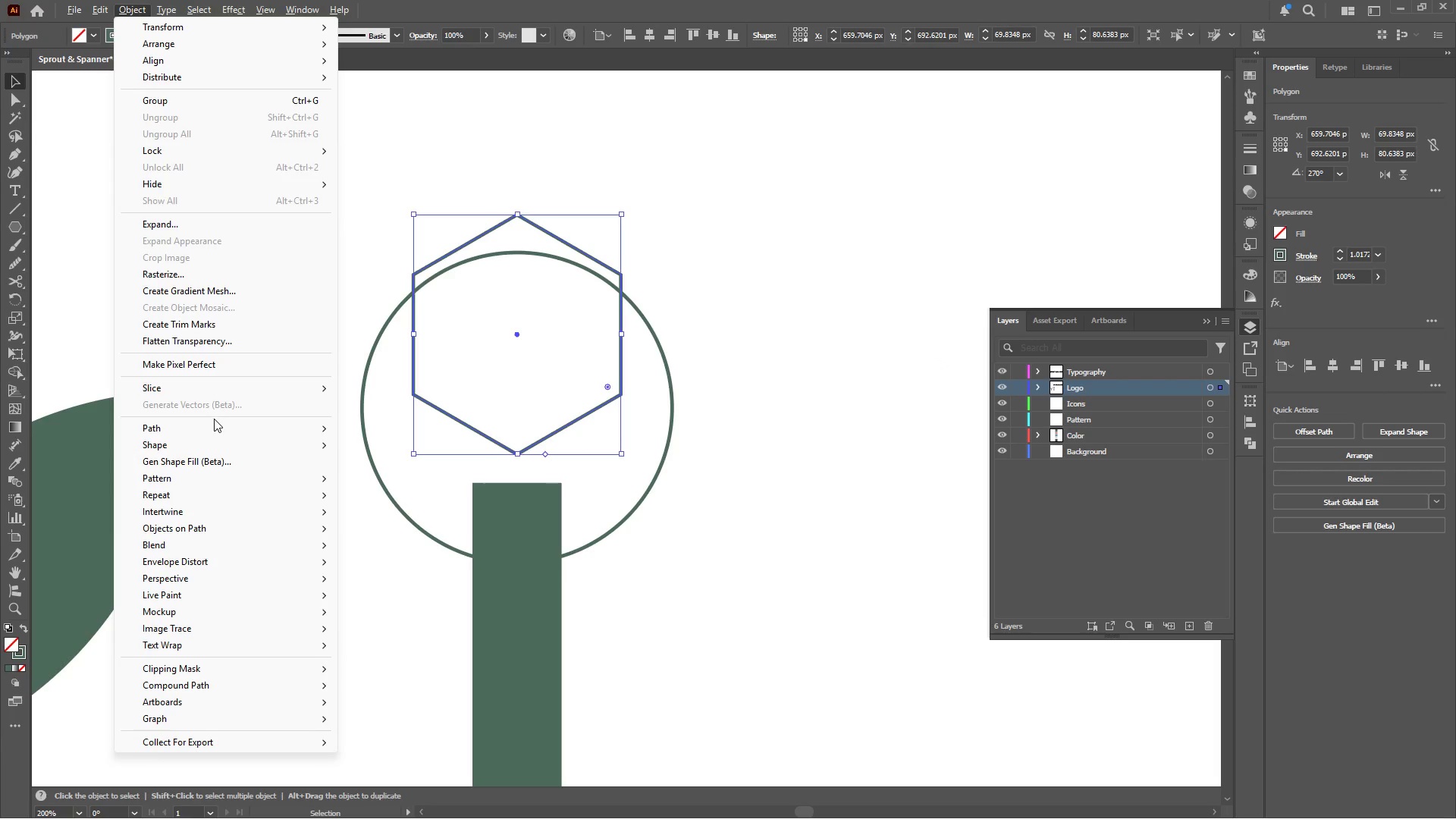 
left_click([216, 424])
 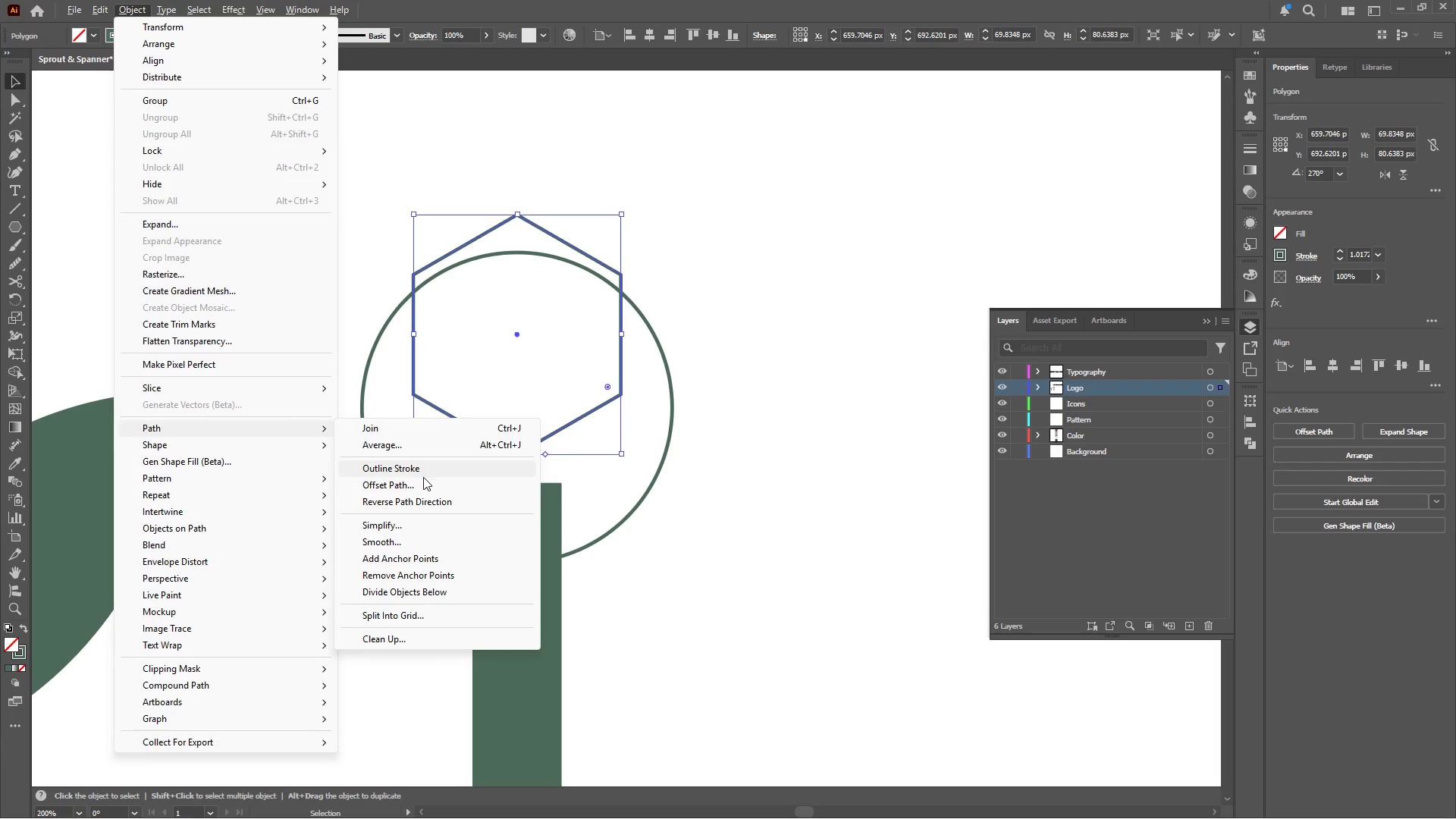 
left_click([420, 485])
 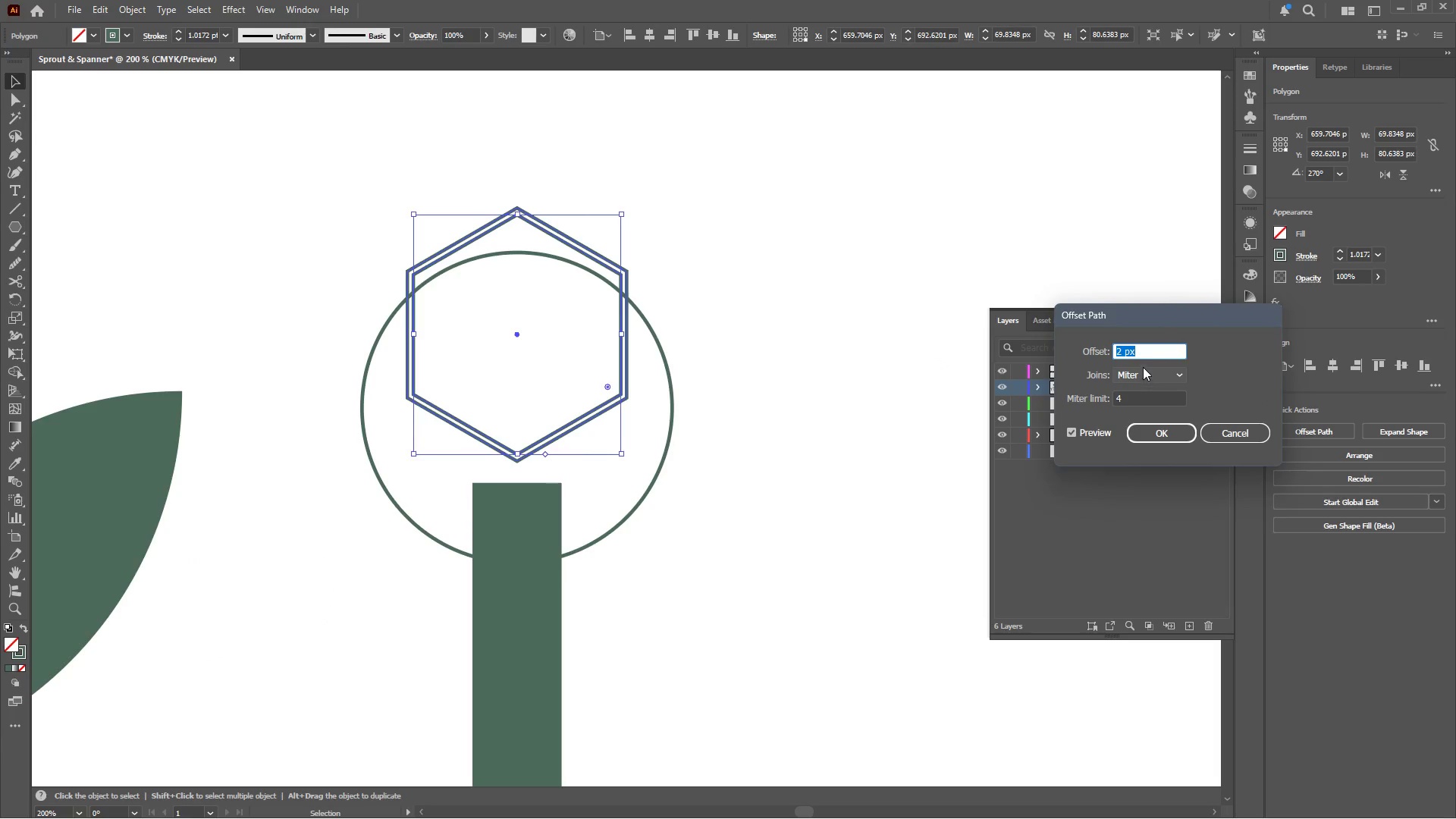 
scroll: coordinate [1156, 354], scroll_direction: up, amount: 19.0
 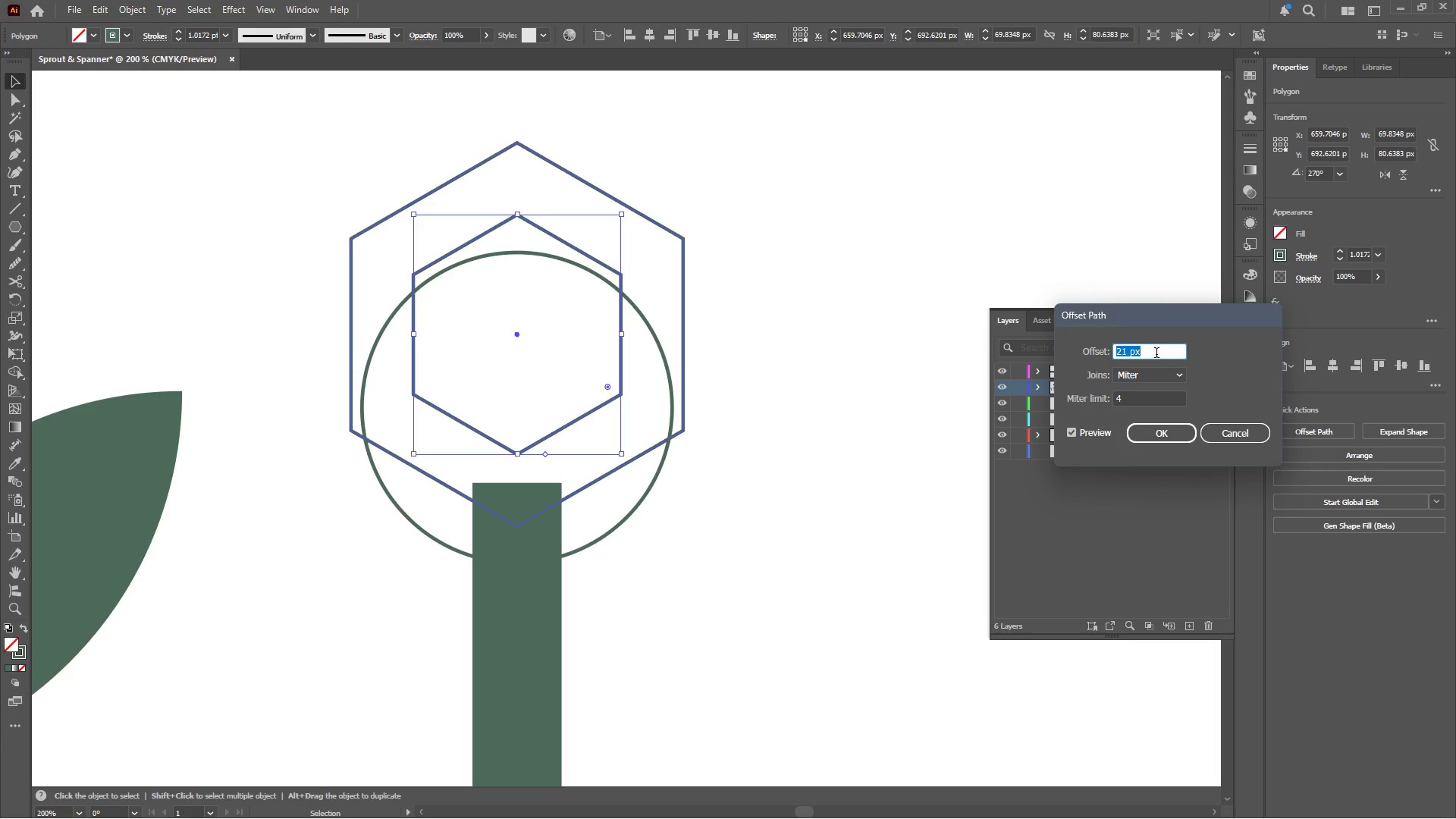 
scroll: coordinate [1156, 354], scroll_direction: down, amount: 3.0
 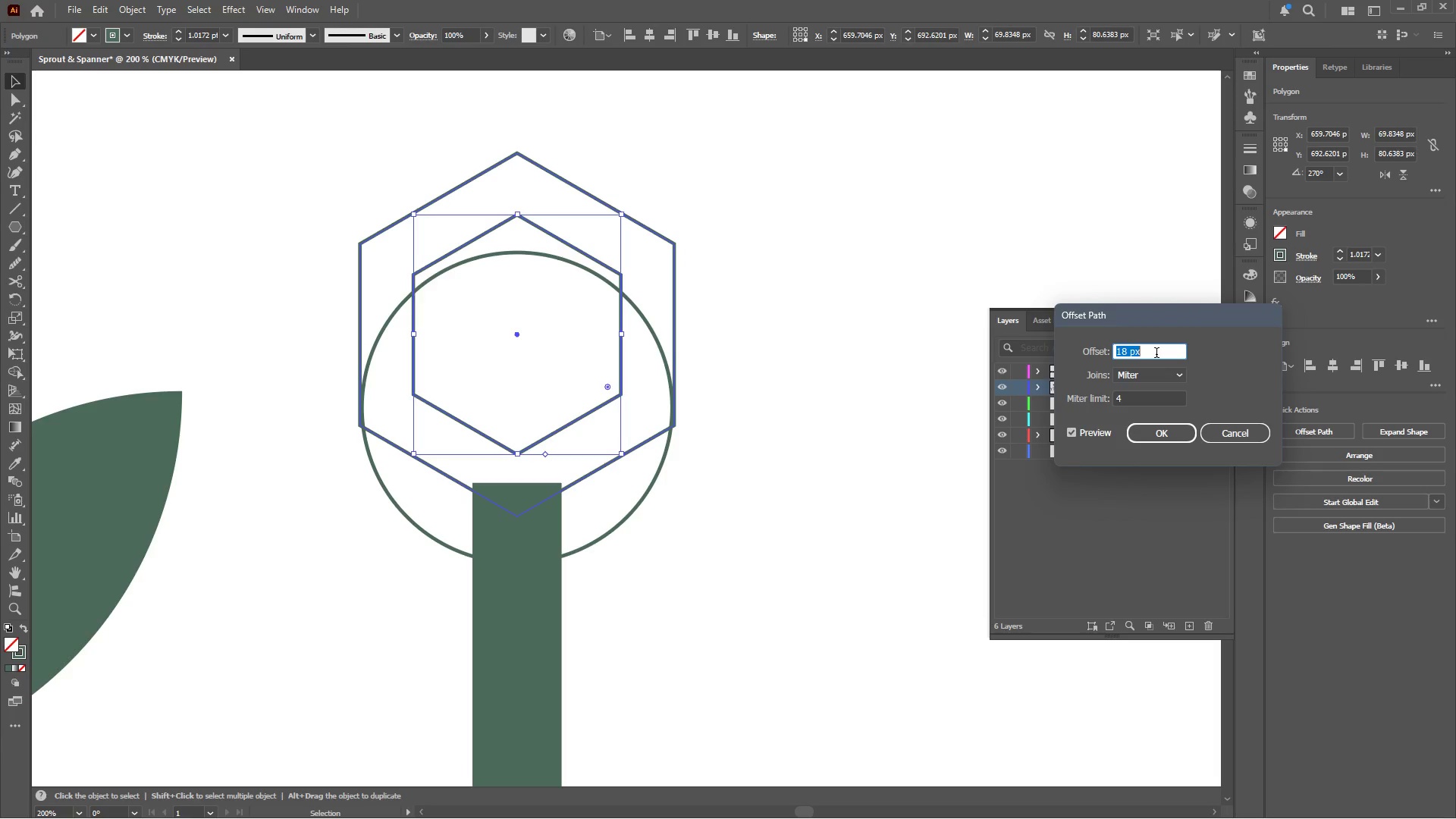 
scroll: coordinate [1156, 353], scroll_direction: up, amount: 5.0
 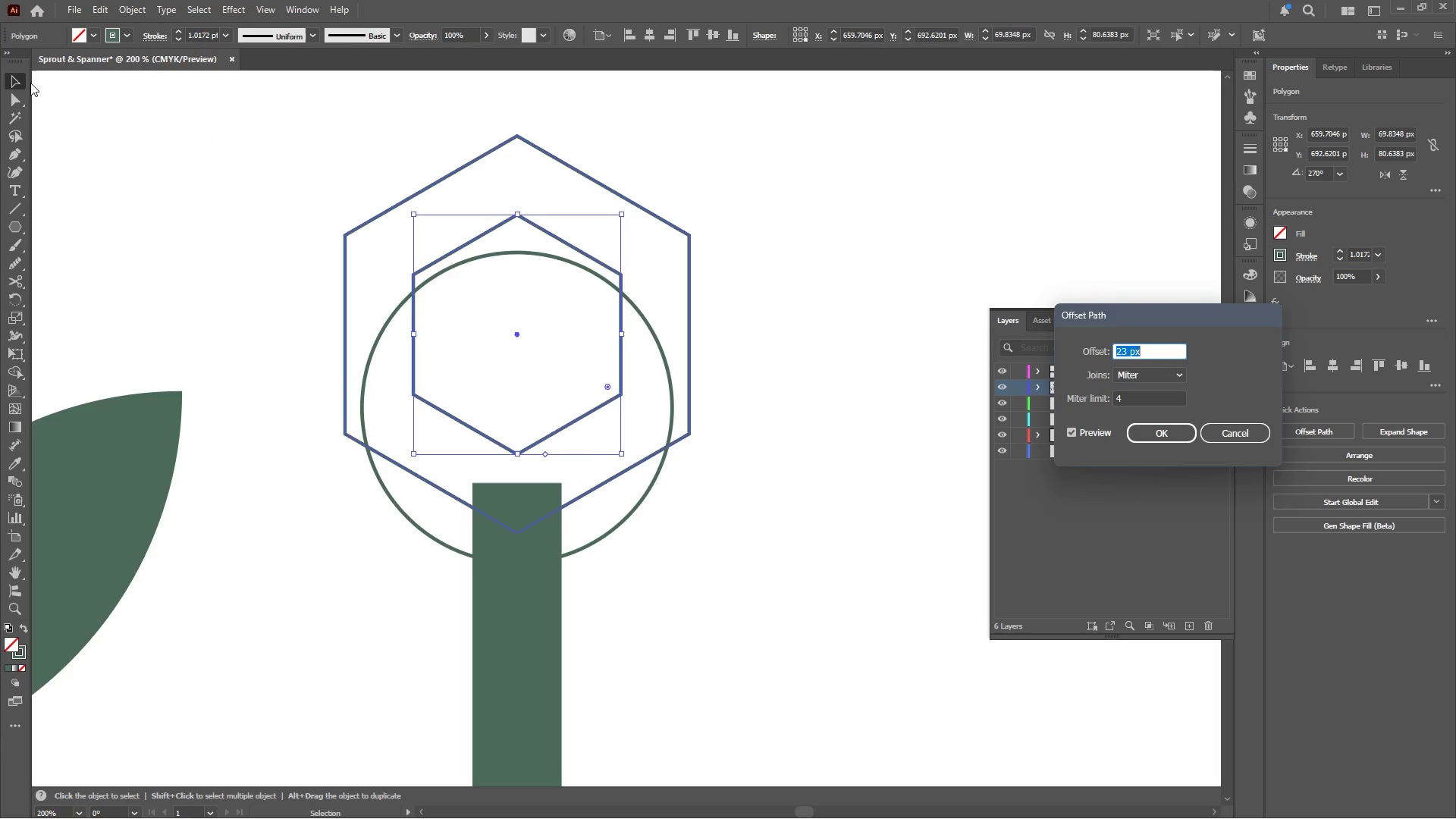 
left_click([16, 77])
 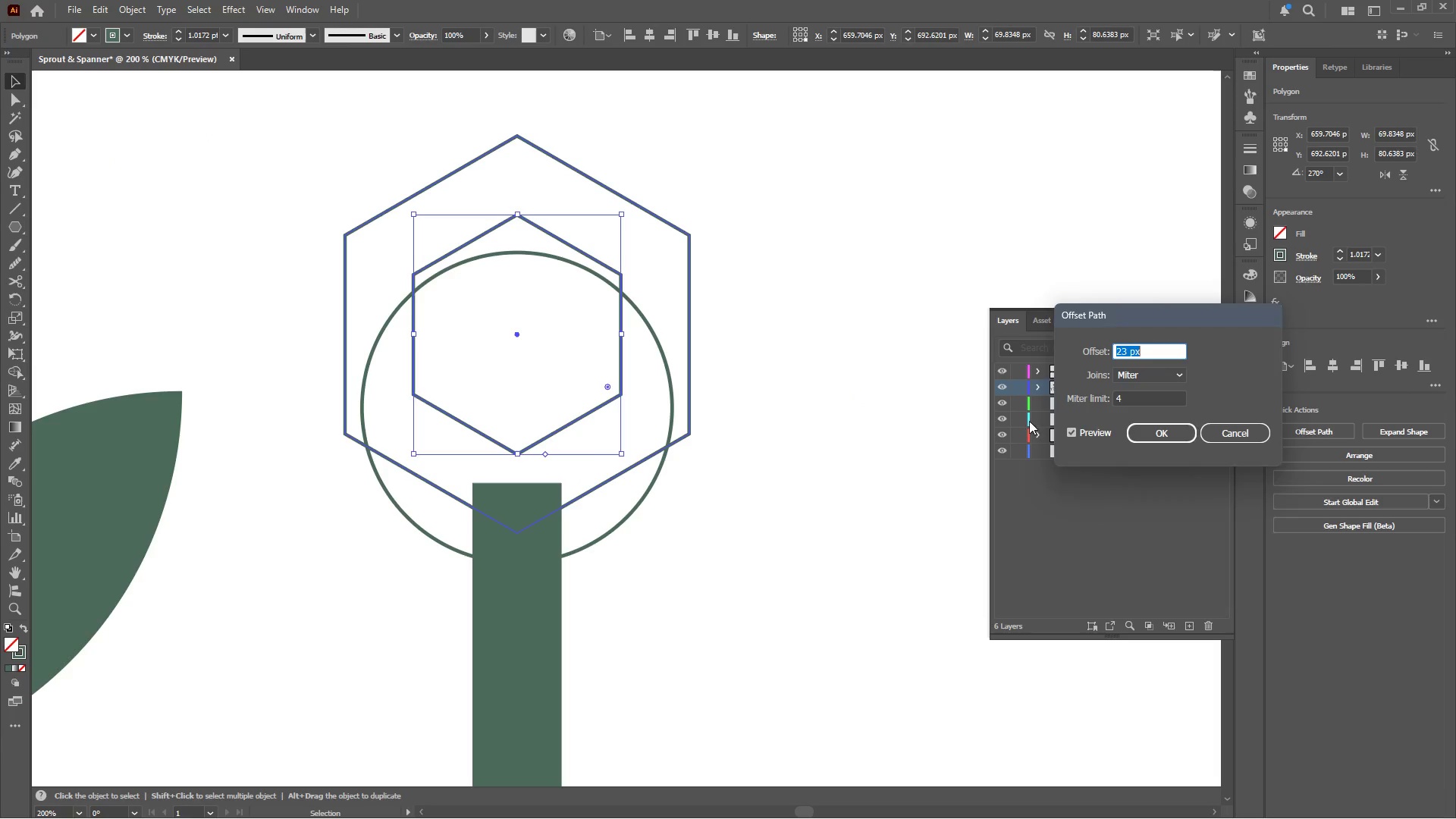 
left_click([1138, 428])
 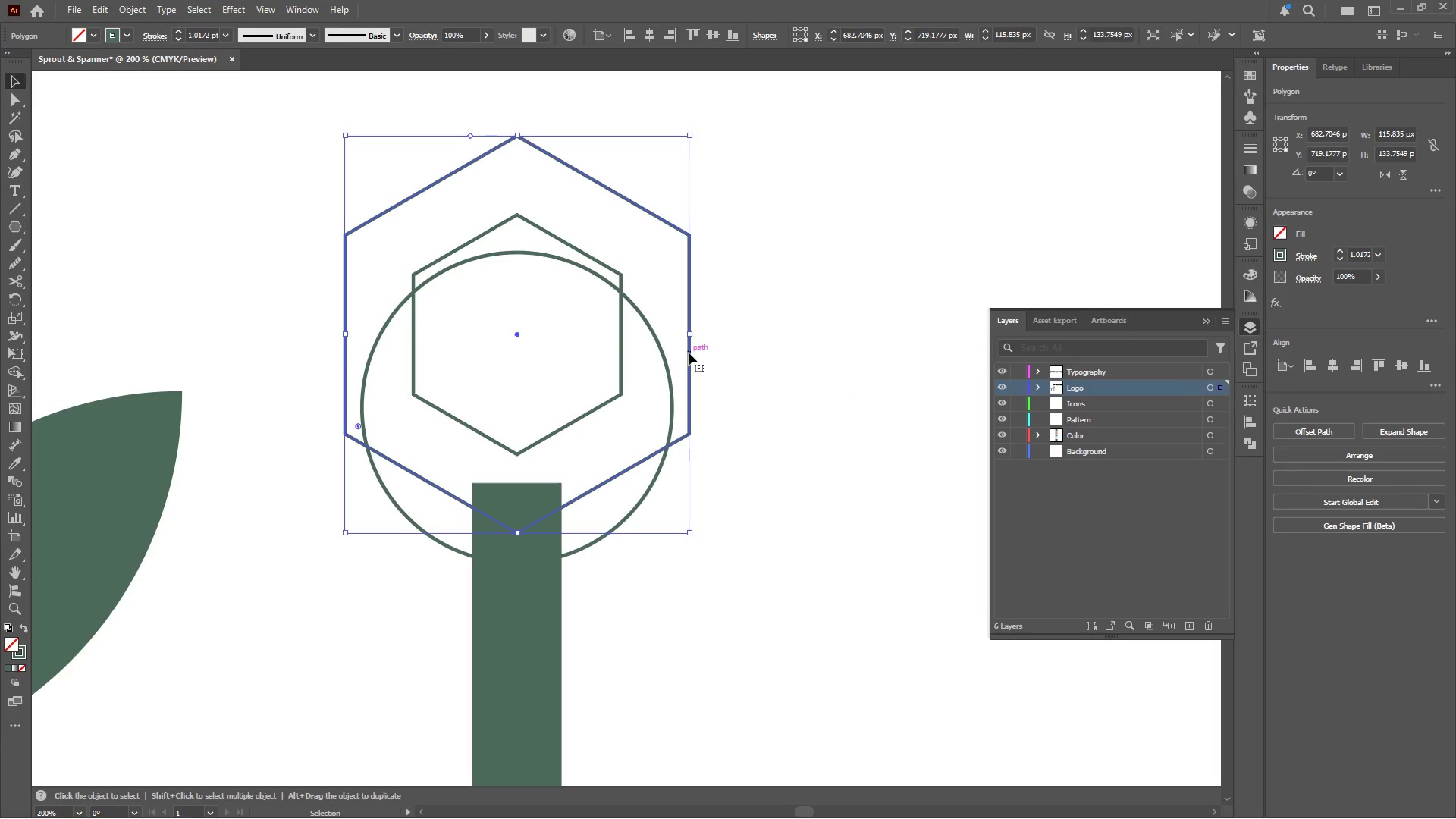 
left_click_drag(start_coordinate=[689, 354], to_coordinate=[695, 432])
 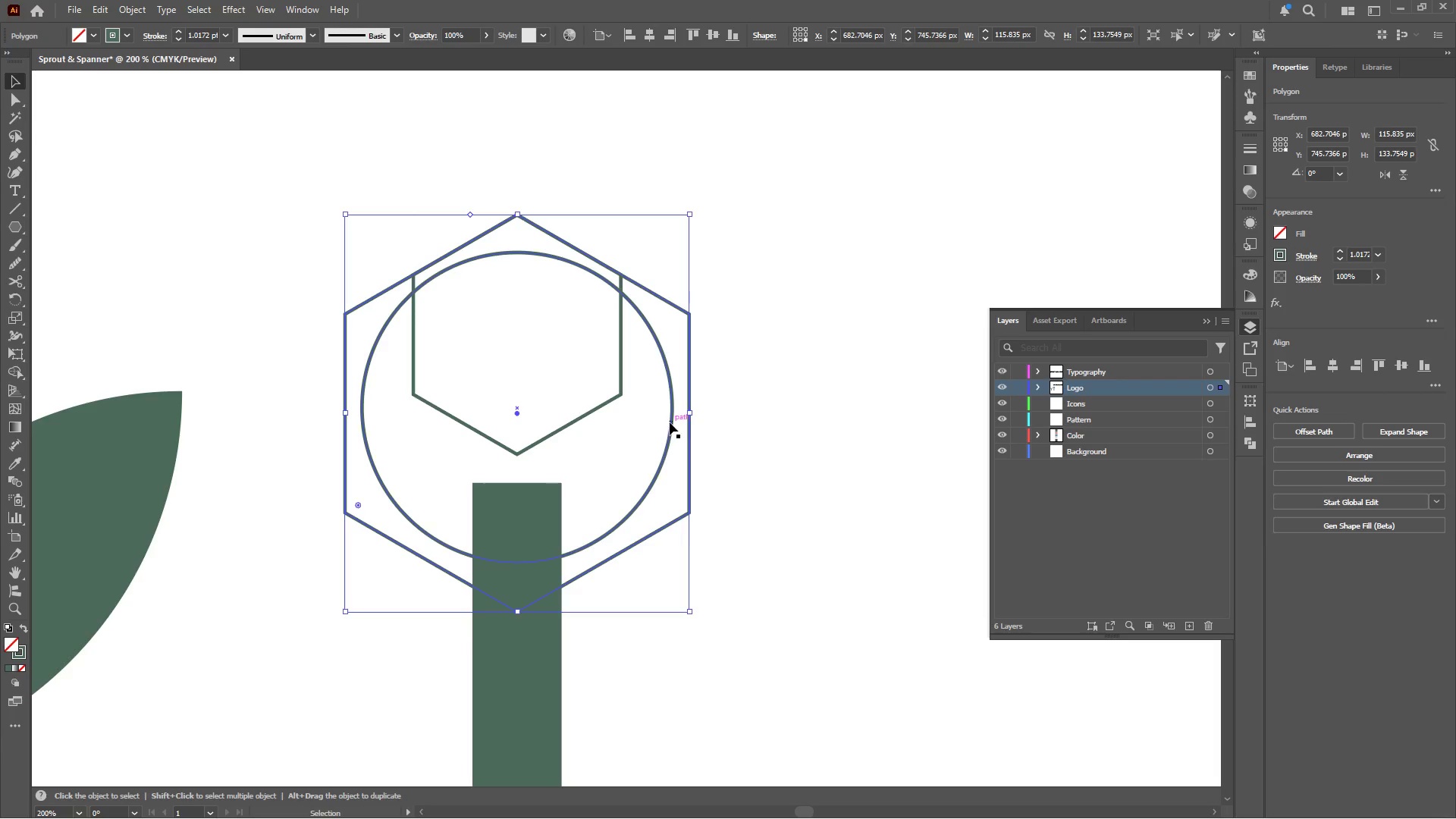 
hold_key(key=ShiftLeft, duration=5.38)
 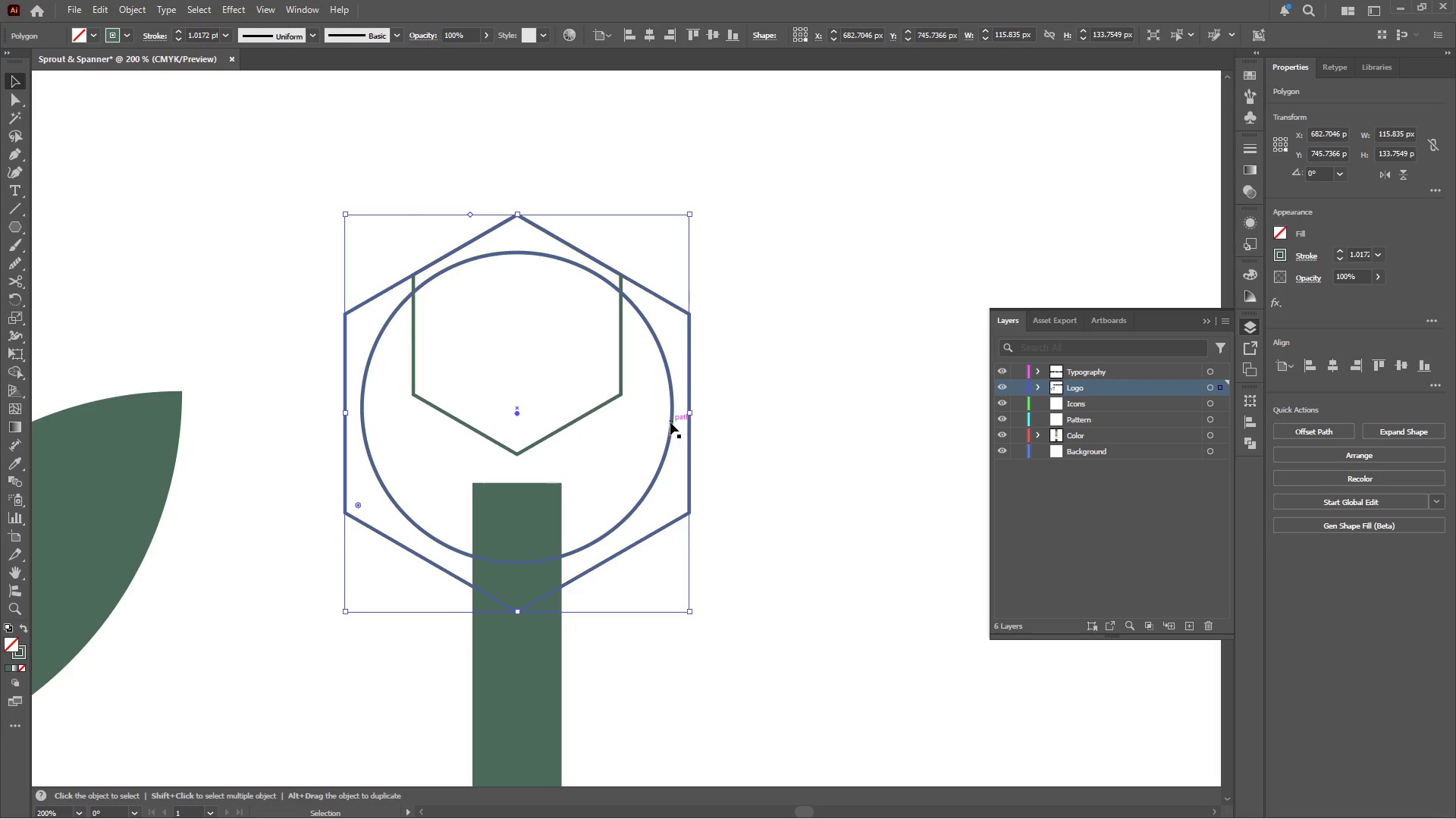 
left_click([671, 422])
 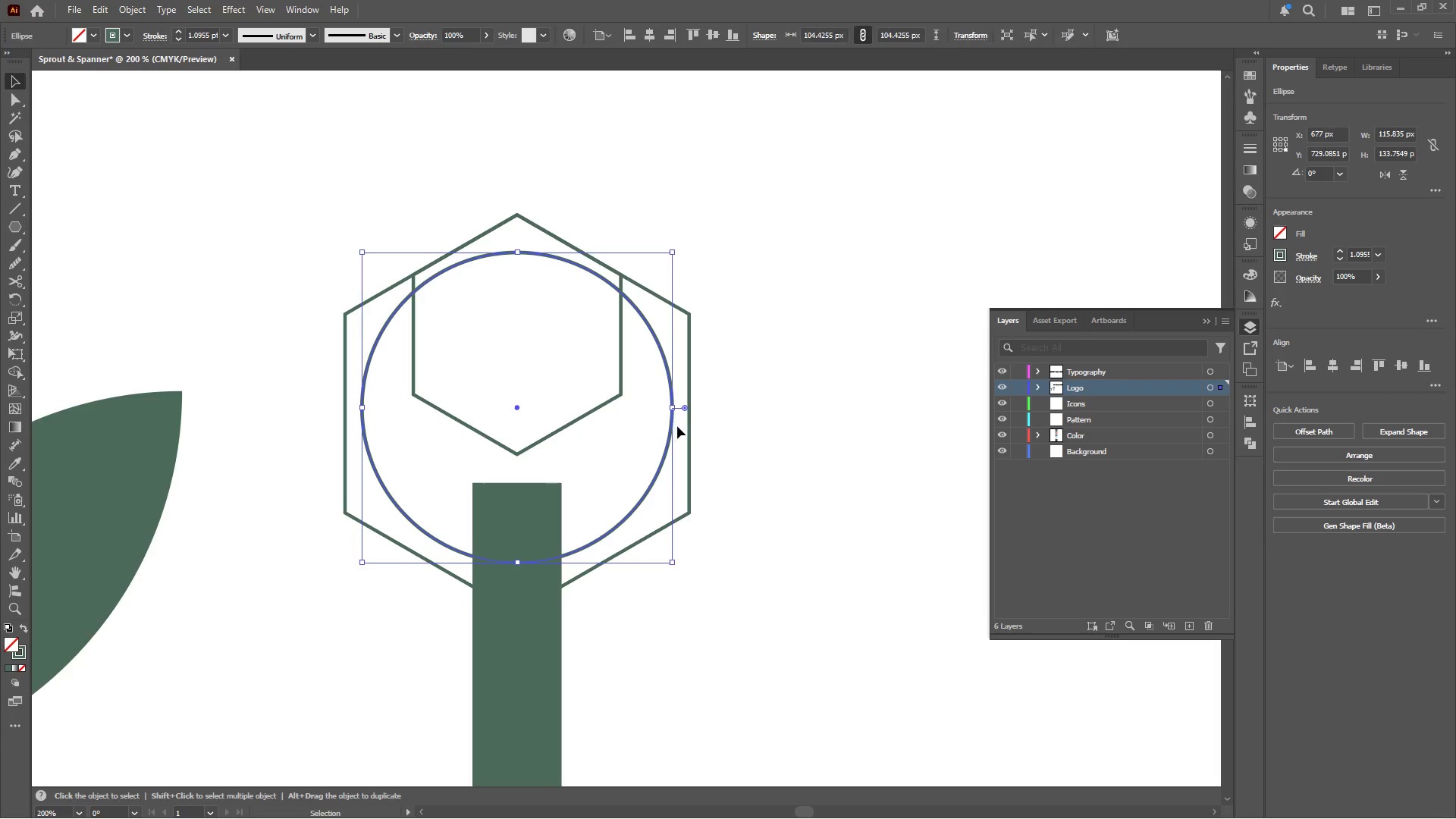 
hold_key(key=ShiftLeft, duration=2.47)
hold_key(key=AltLeft, duration=1.51)
left_click_drag(start_coordinate=[676, 411], to_coordinate=[683, 414])
 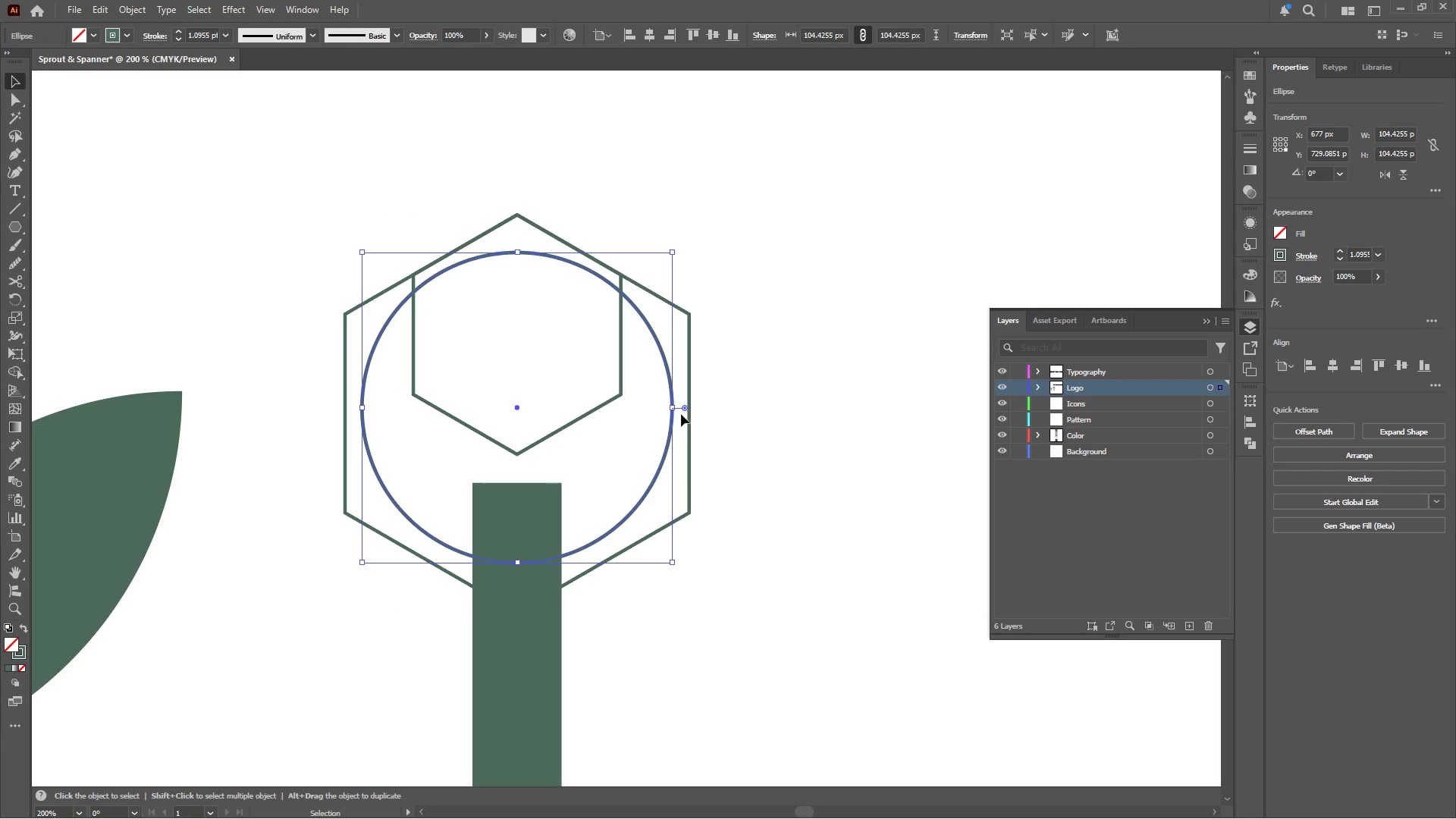 
hold_key(key=ShiftLeft, duration=3.02)
hold_key(key=AltLeft, duration=3.06)
left_click_drag(start_coordinate=[673, 410], to_coordinate=[688, 414])
 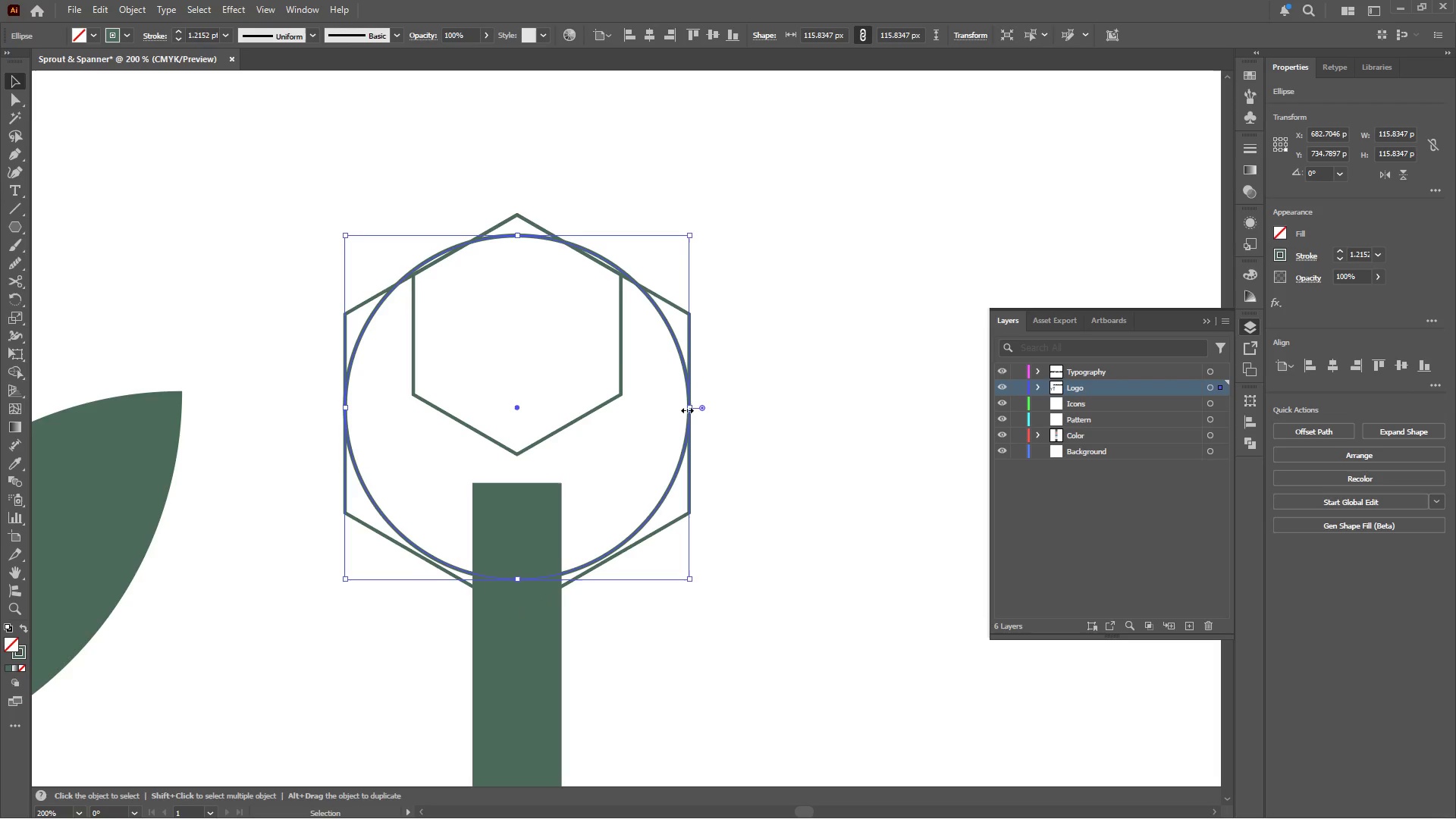 
hold_key(key=ShiftLeft, duration=3.06)
left_click([620, 340])
 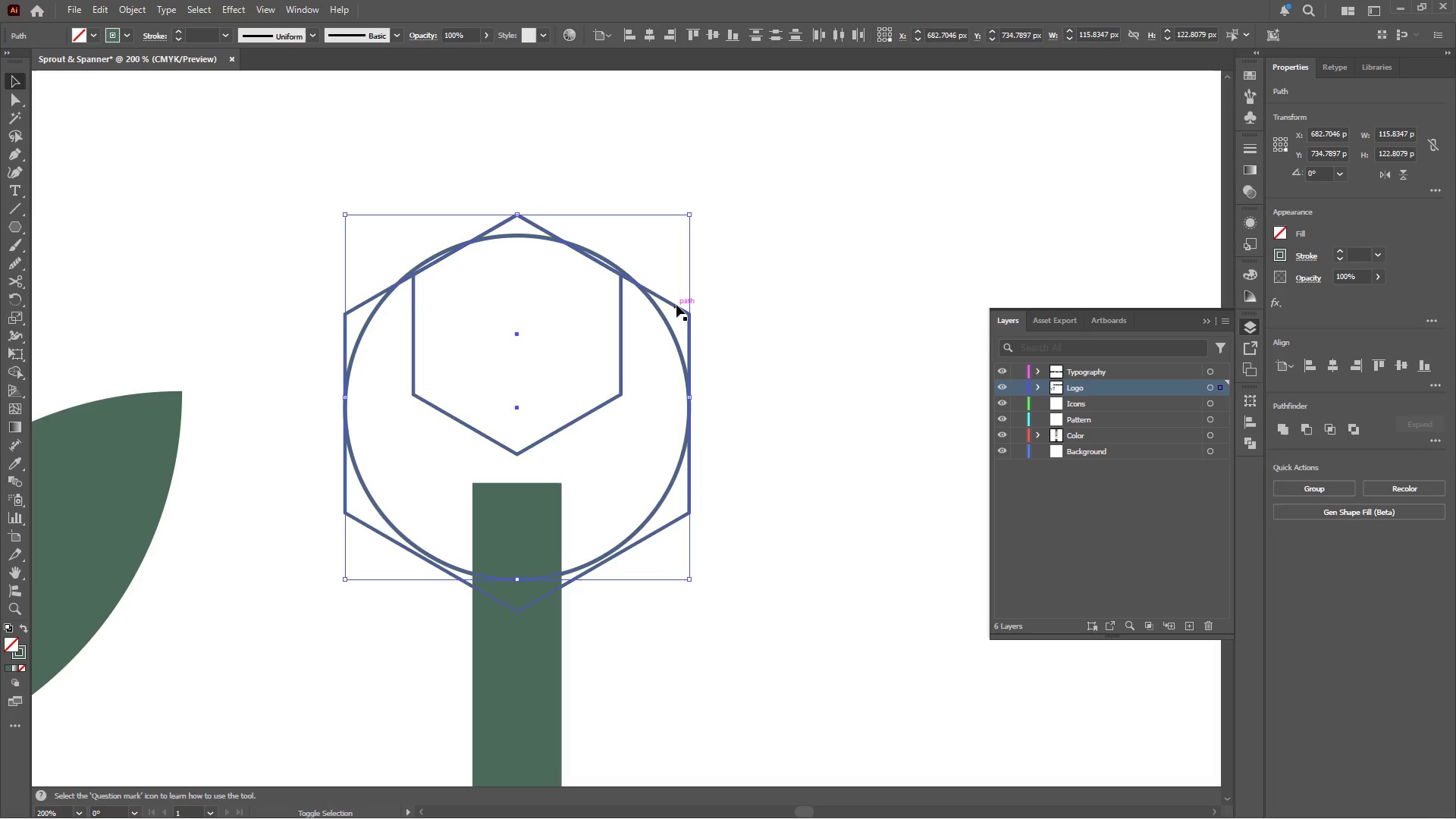 
left_click([676, 304])
 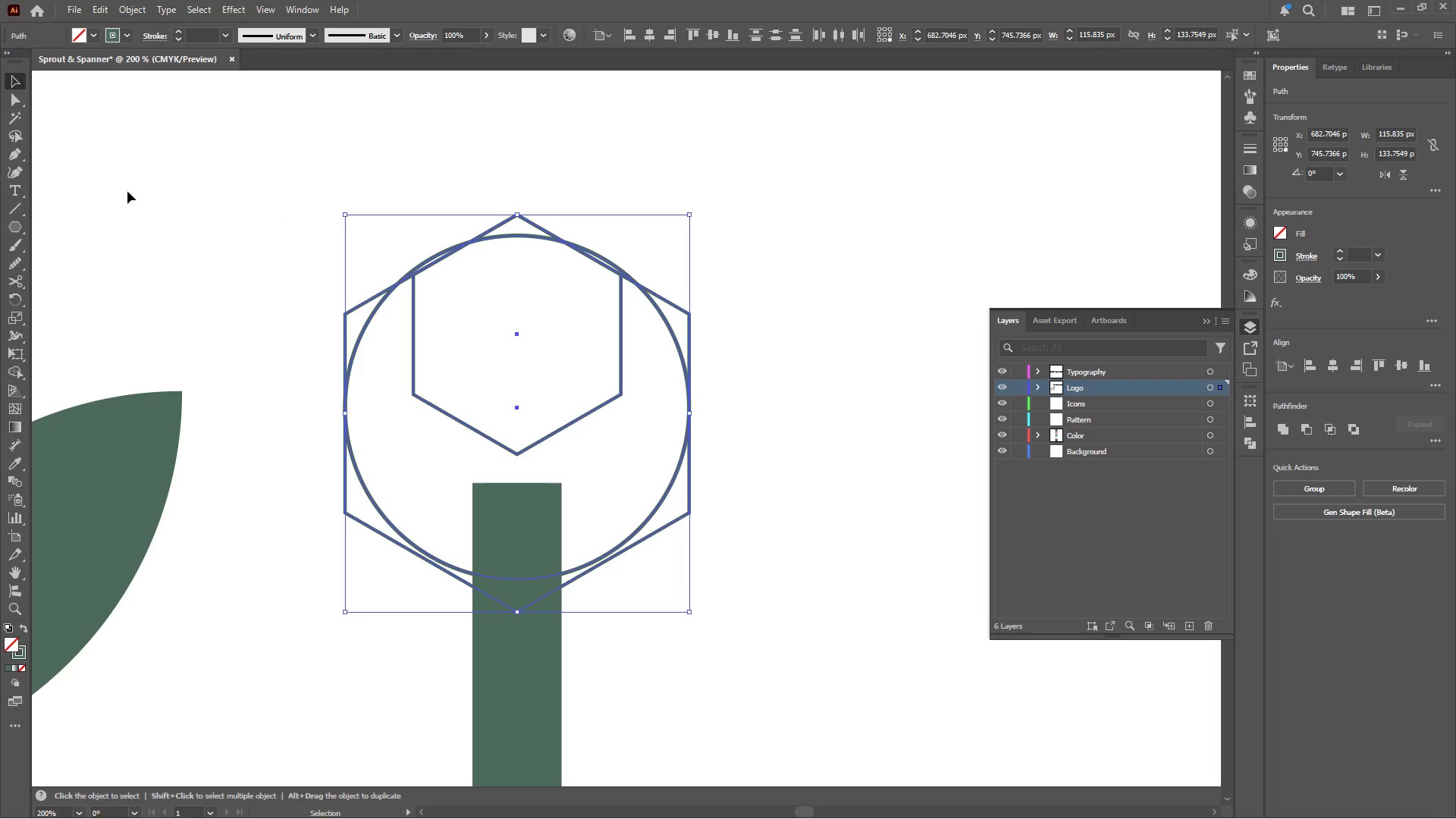 
left_click([17, 366])
 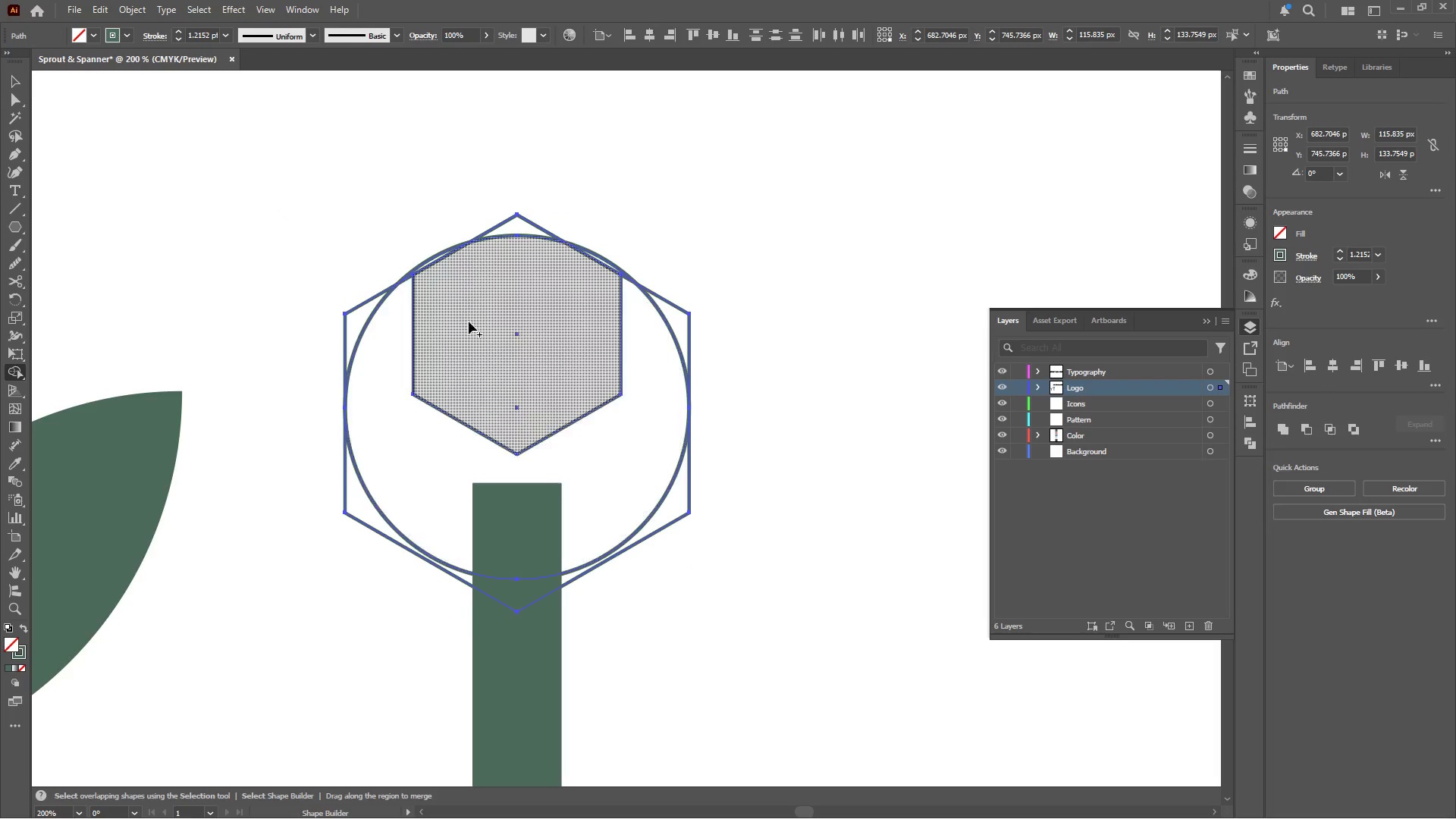 
hold_key(key=AltLeft, duration=2.92)
left_click_drag(start_coordinate=[482, 302], to_coordinate=[594, 256])
 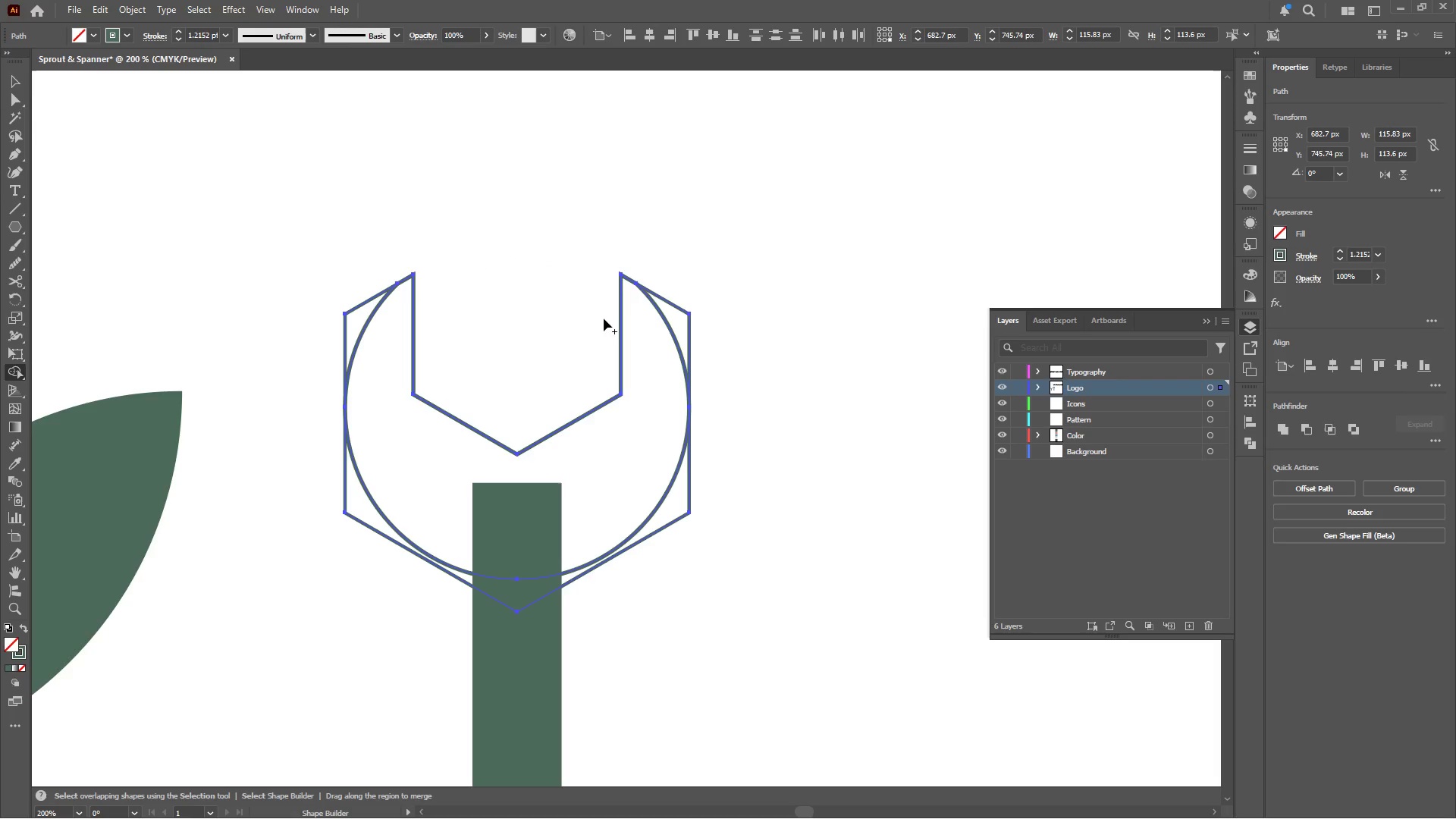 
hold_key(key=AltLeft, duration=1.55)
 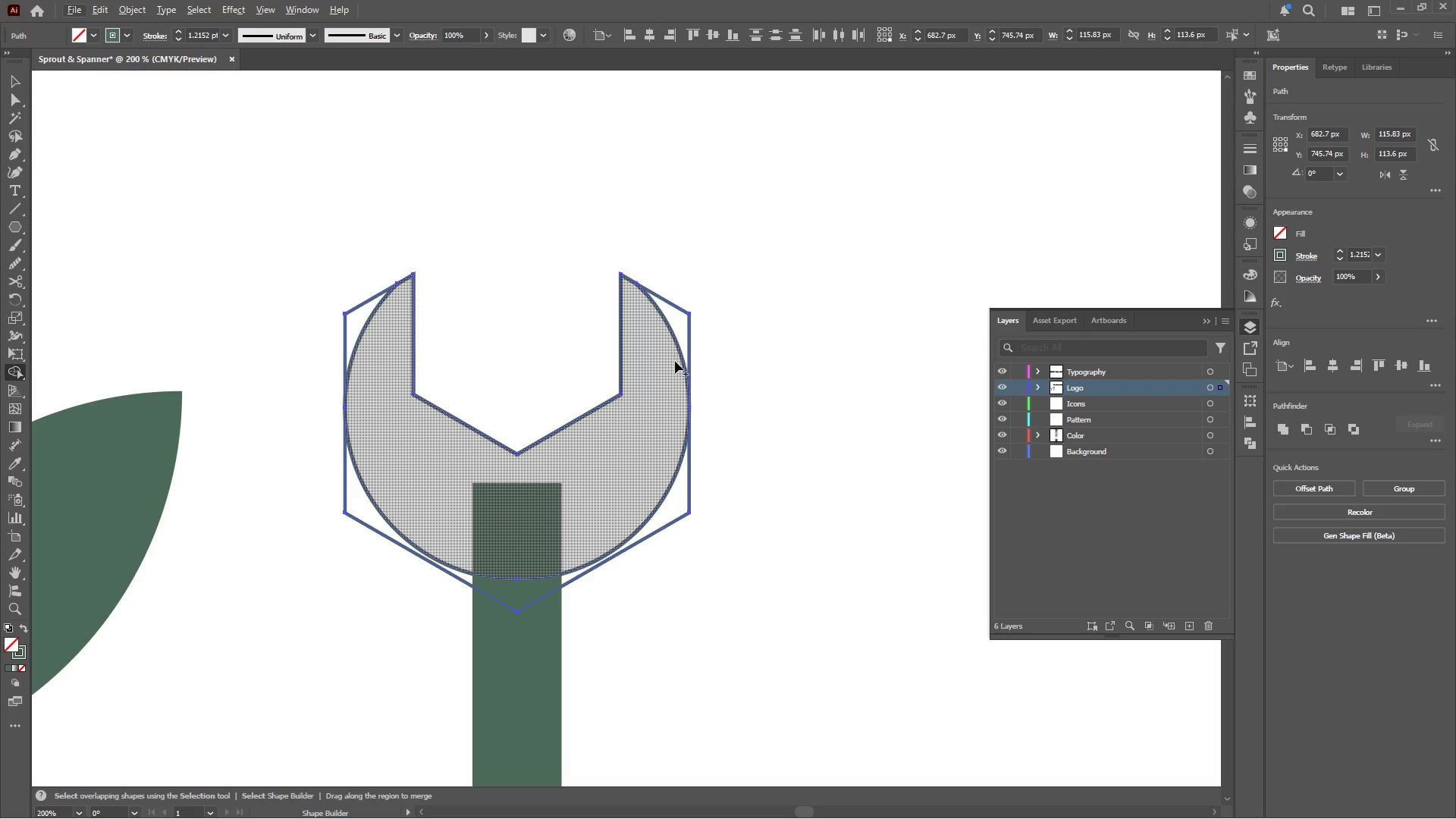 
left_click_drag(start_coordinate=[673, 353], to_coordinate=[678, 325])
 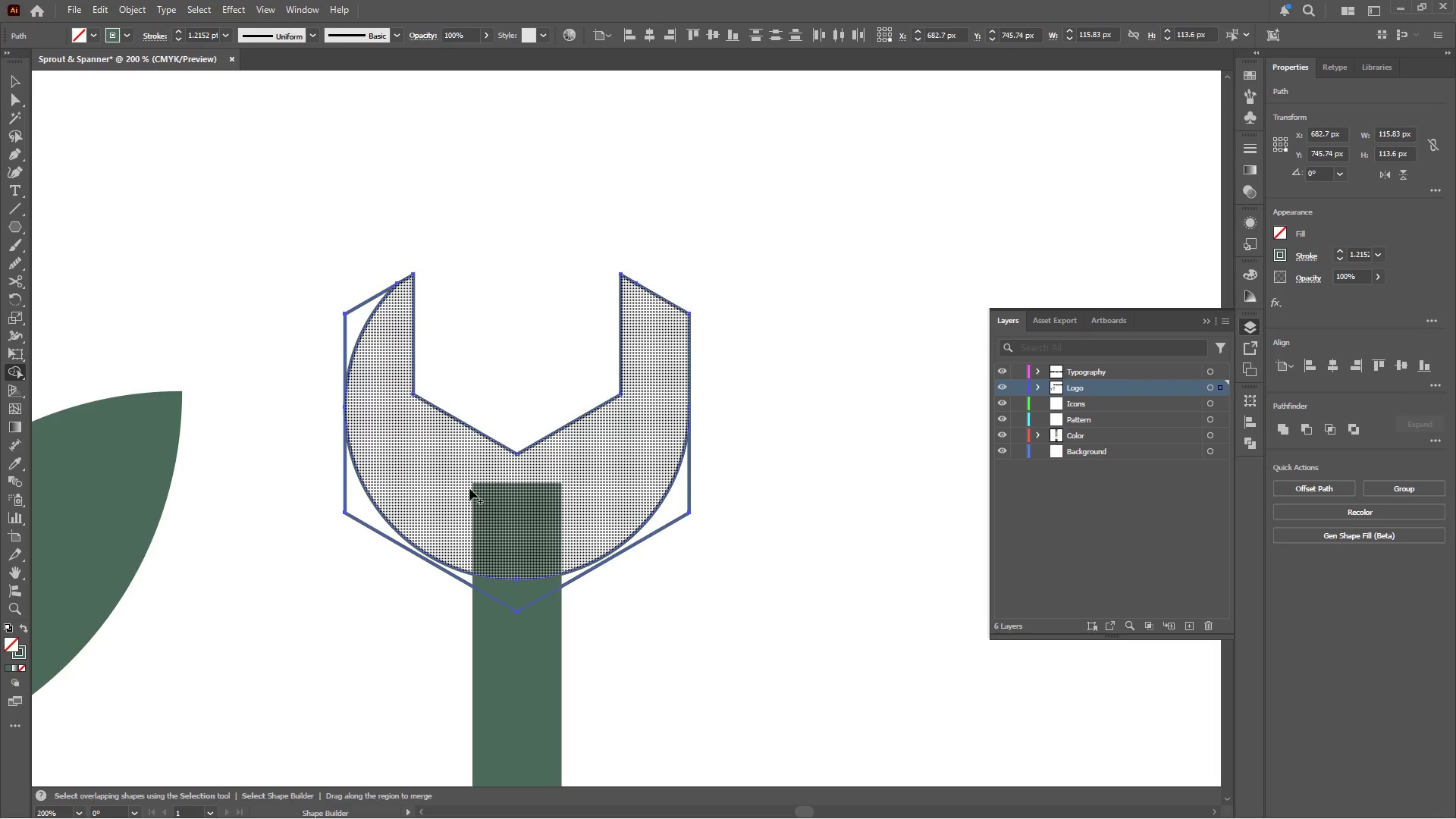 
left_click_drag(start_coordinate=[400, 420], to_coordinate=[353, 328])
 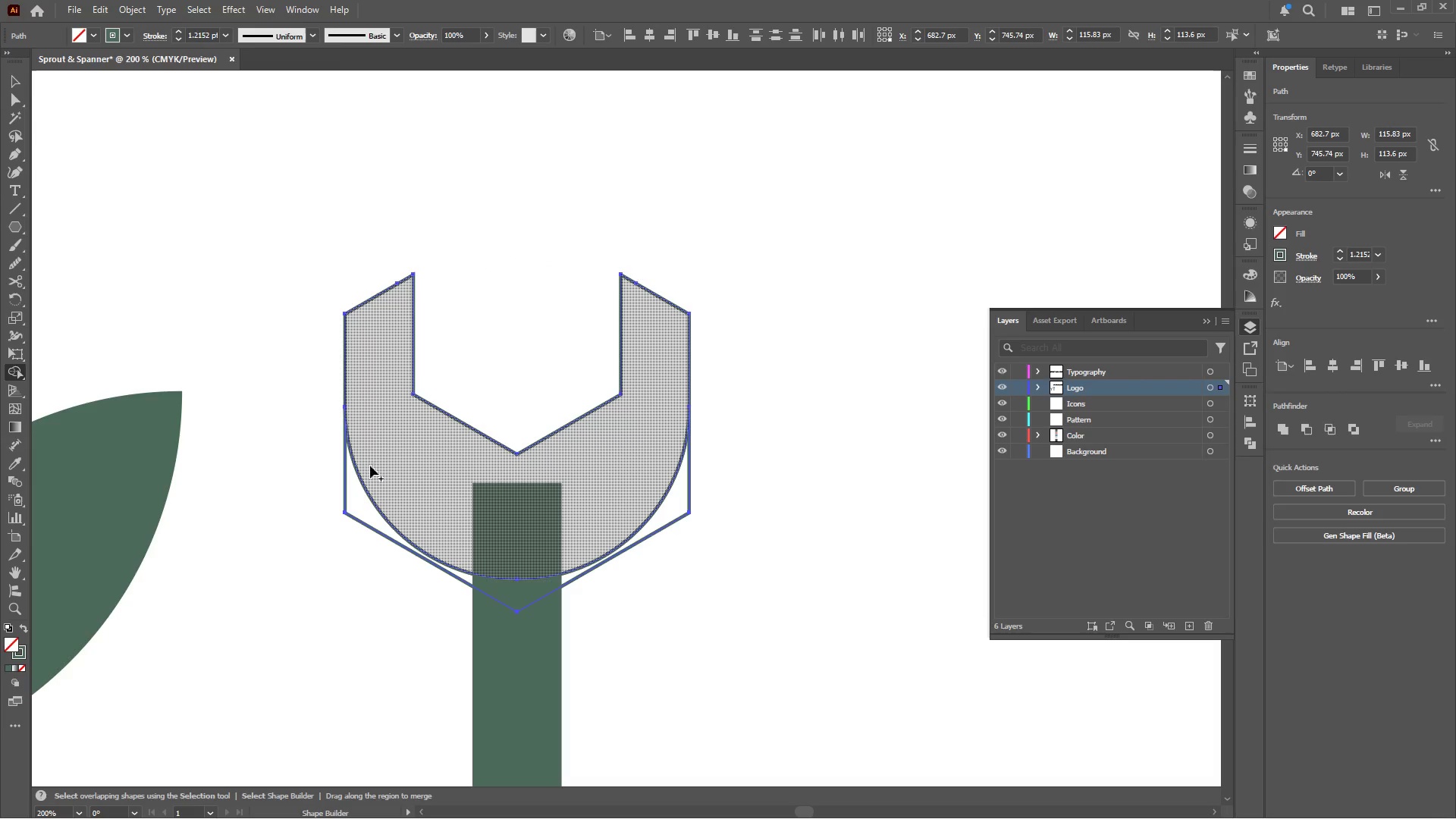 
hold_key(key=AltLeft, duration=1.23)
left_click([357, 501])
 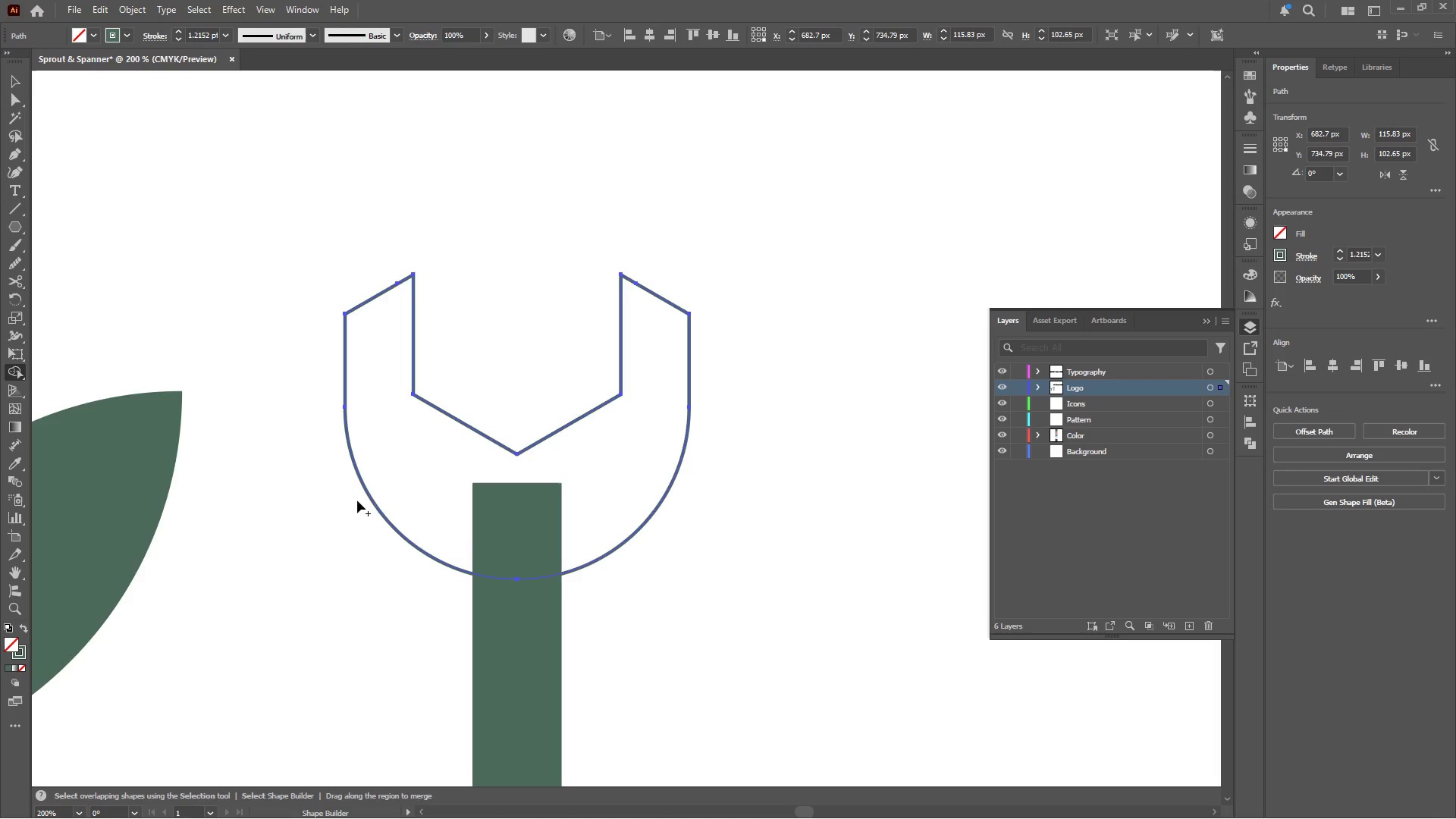 
hold_key(key=AltLeft, duration=0.39)
scroll: coordinate [438, 466], scroll_direction: down, amount: 1.0
 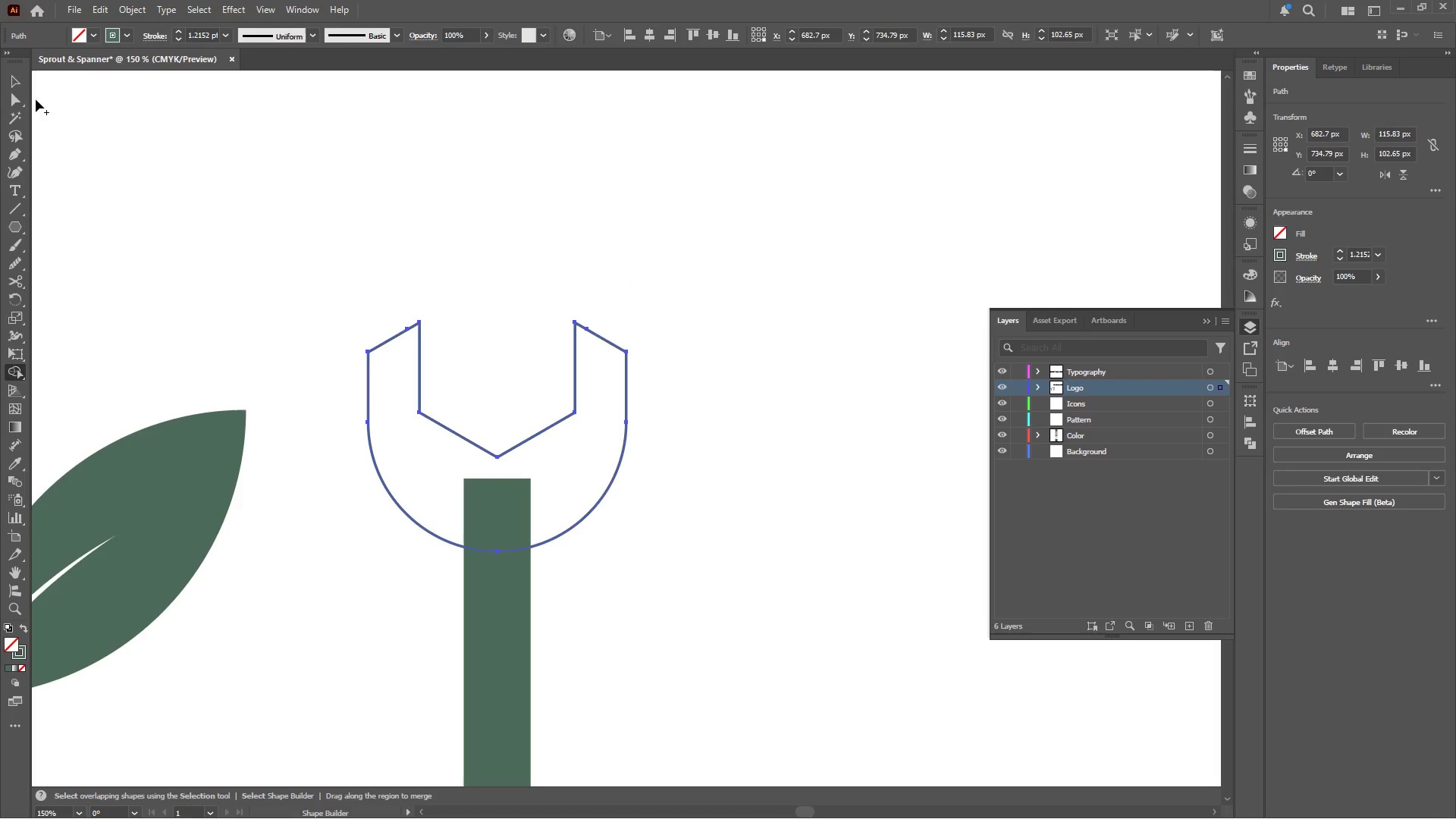 
left_click([18, 78])
 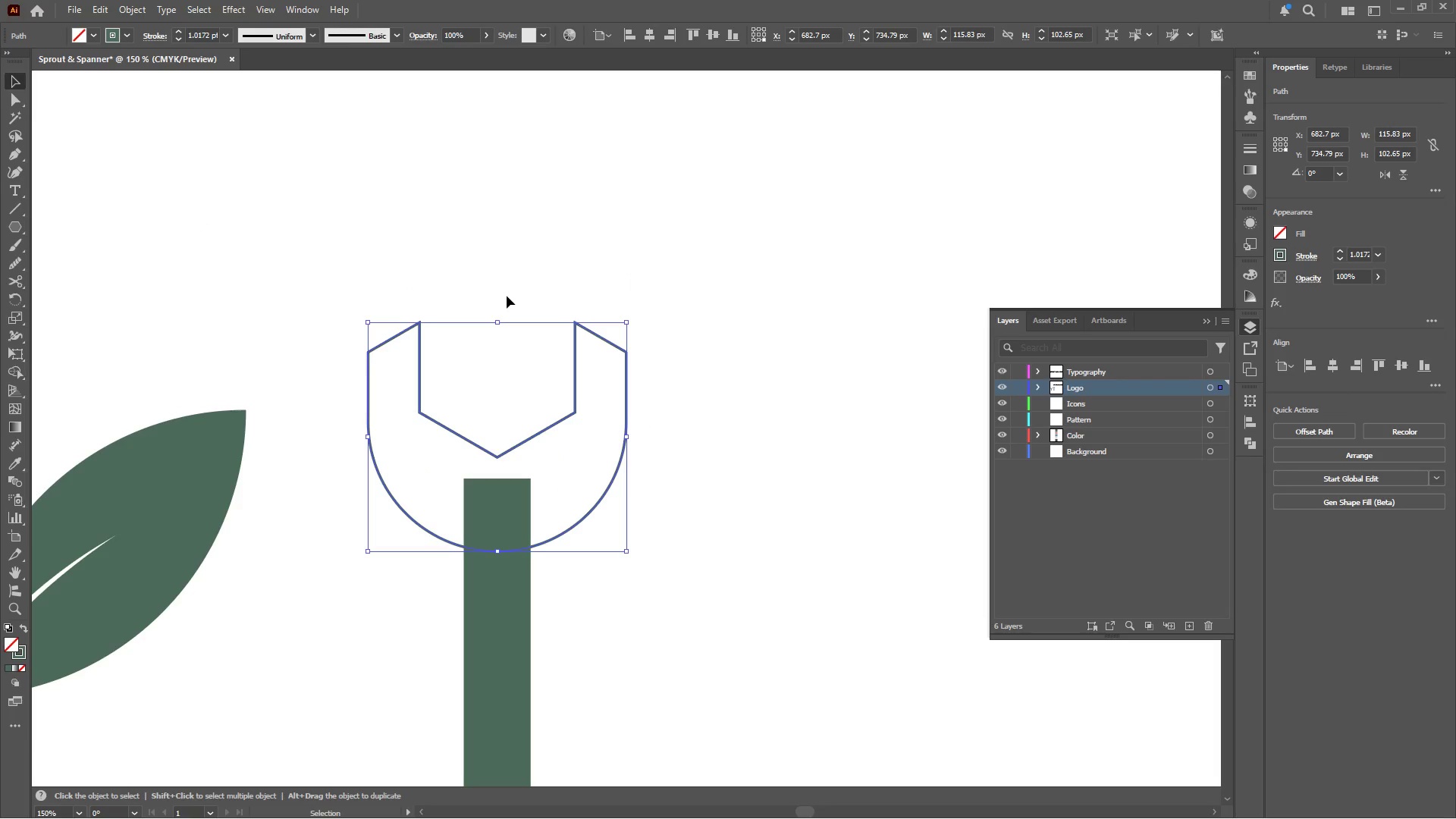 
key(Shift+X)
 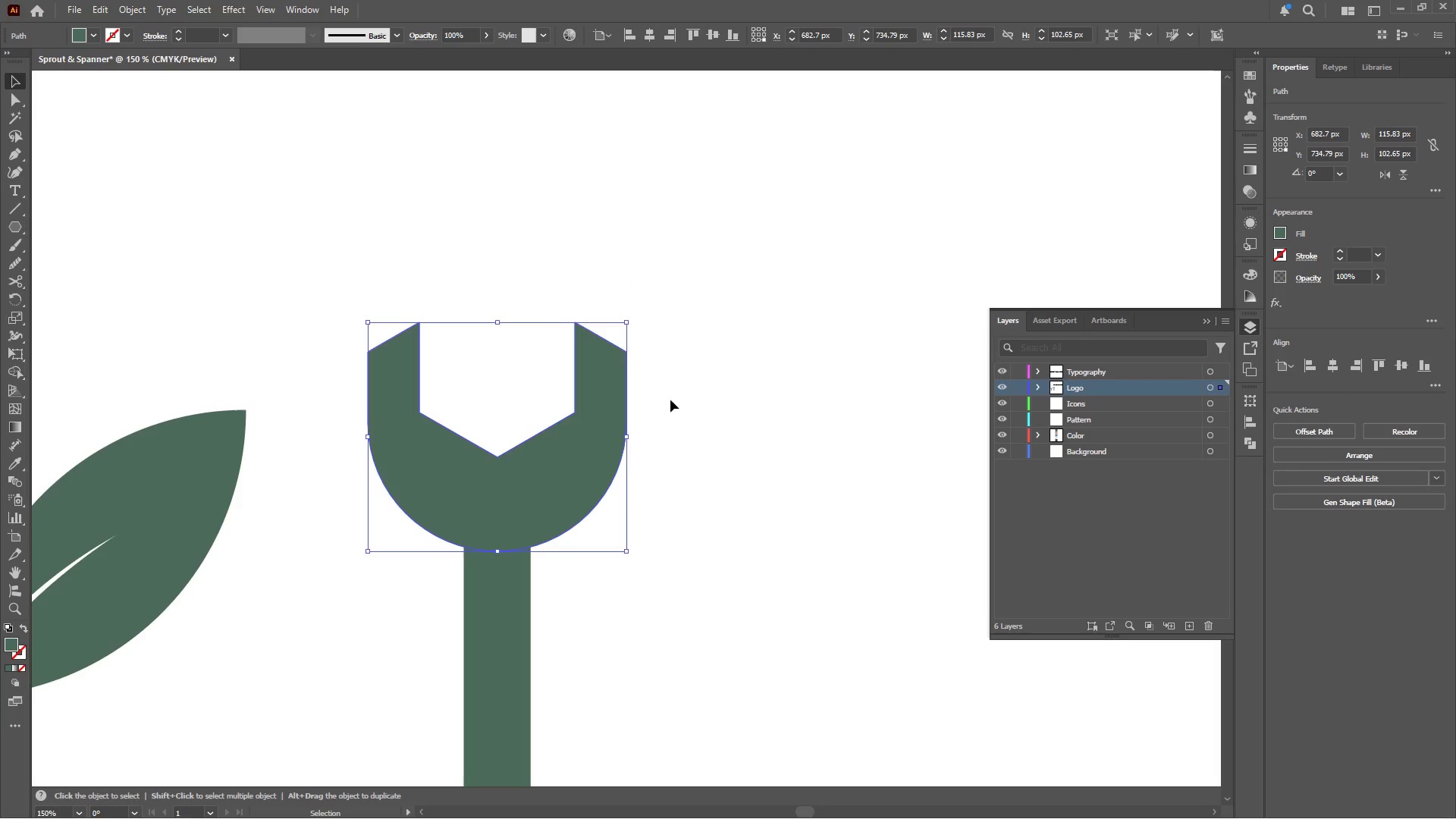 
left_click([729, 416])
 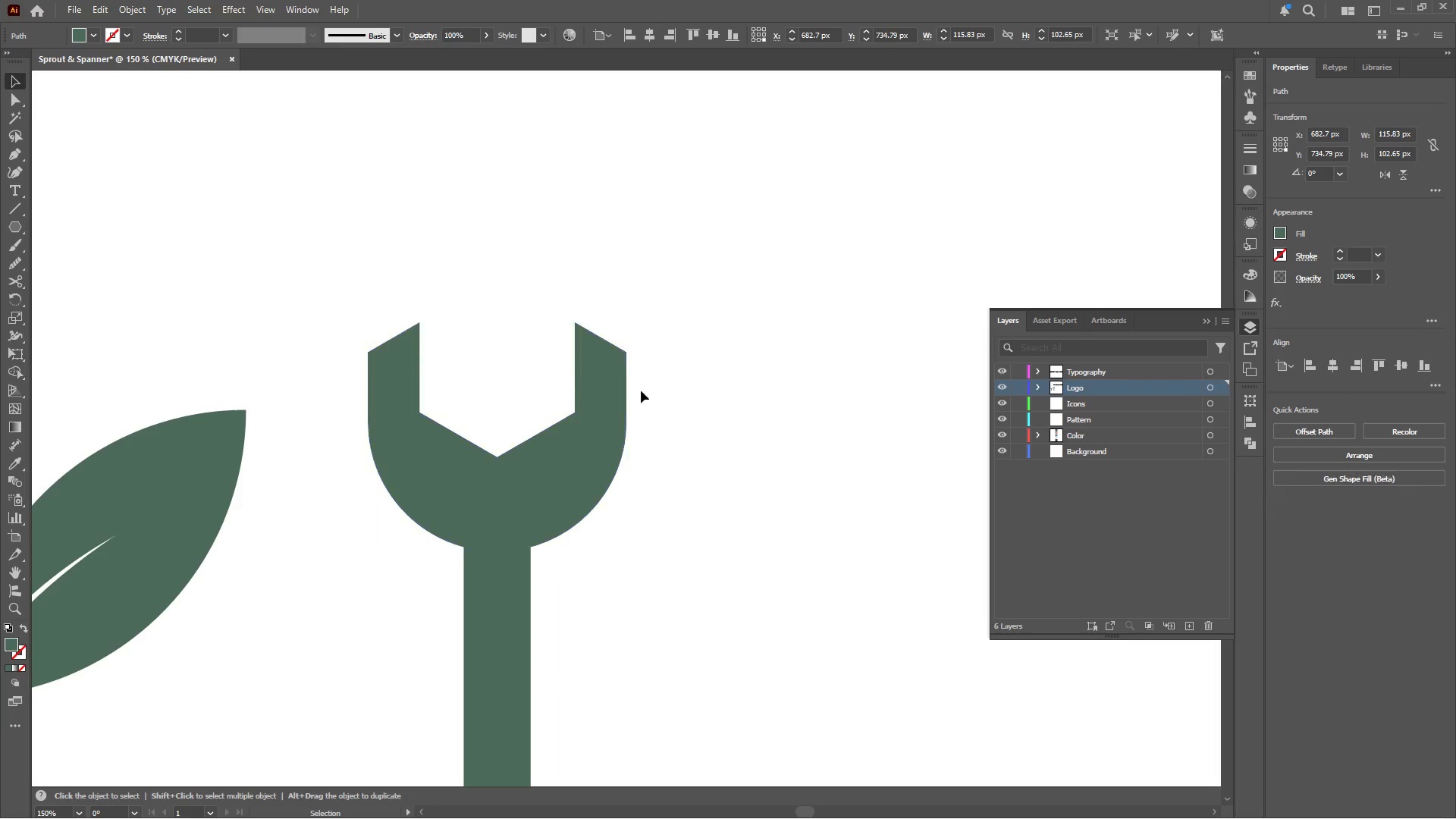 
hold_key(key=AltLeft, duration=0.5)
scroll: coordinate [573, 372], scroll_direction: down, amount: 4.0
 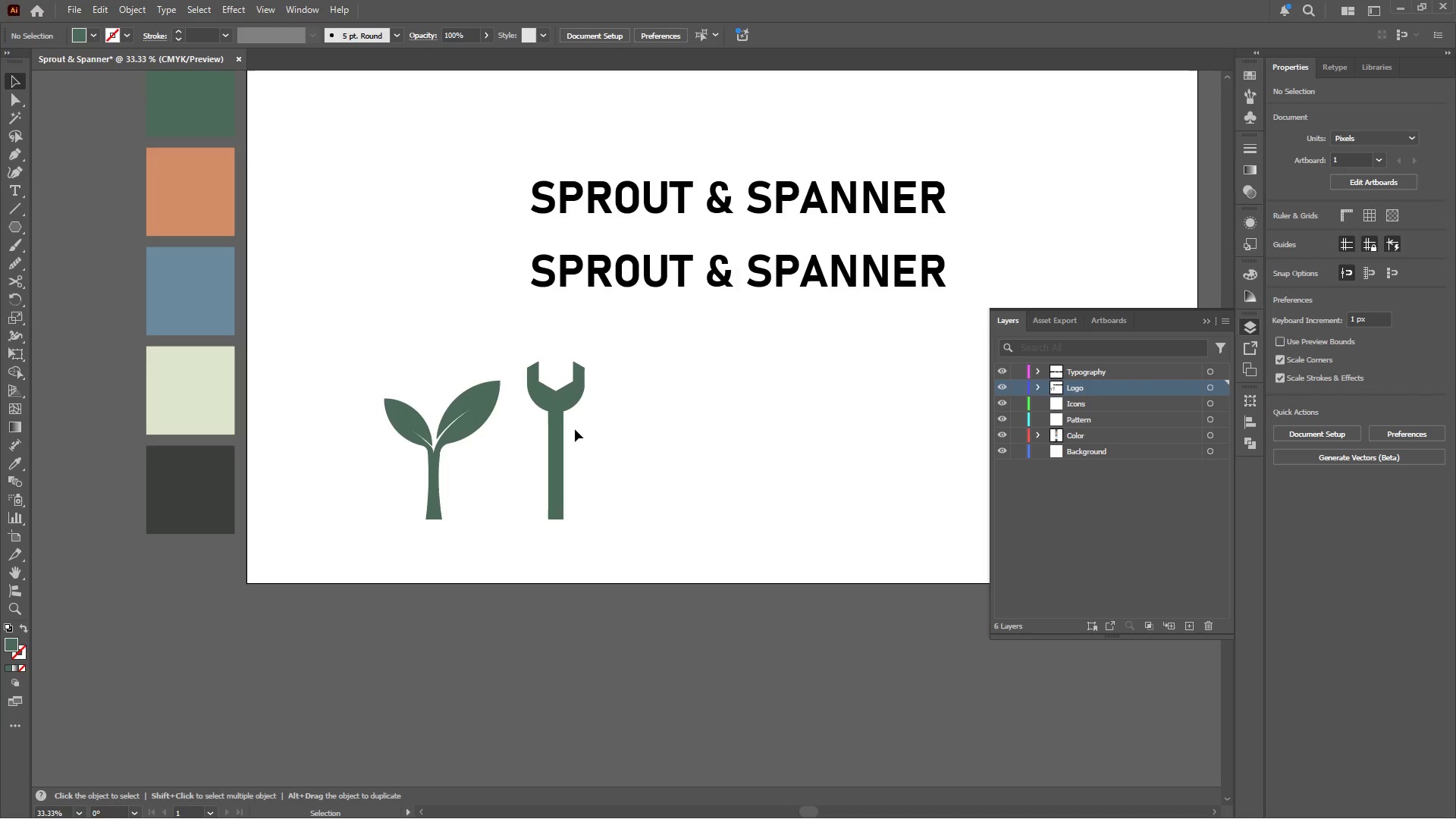 
wait(5.0)
 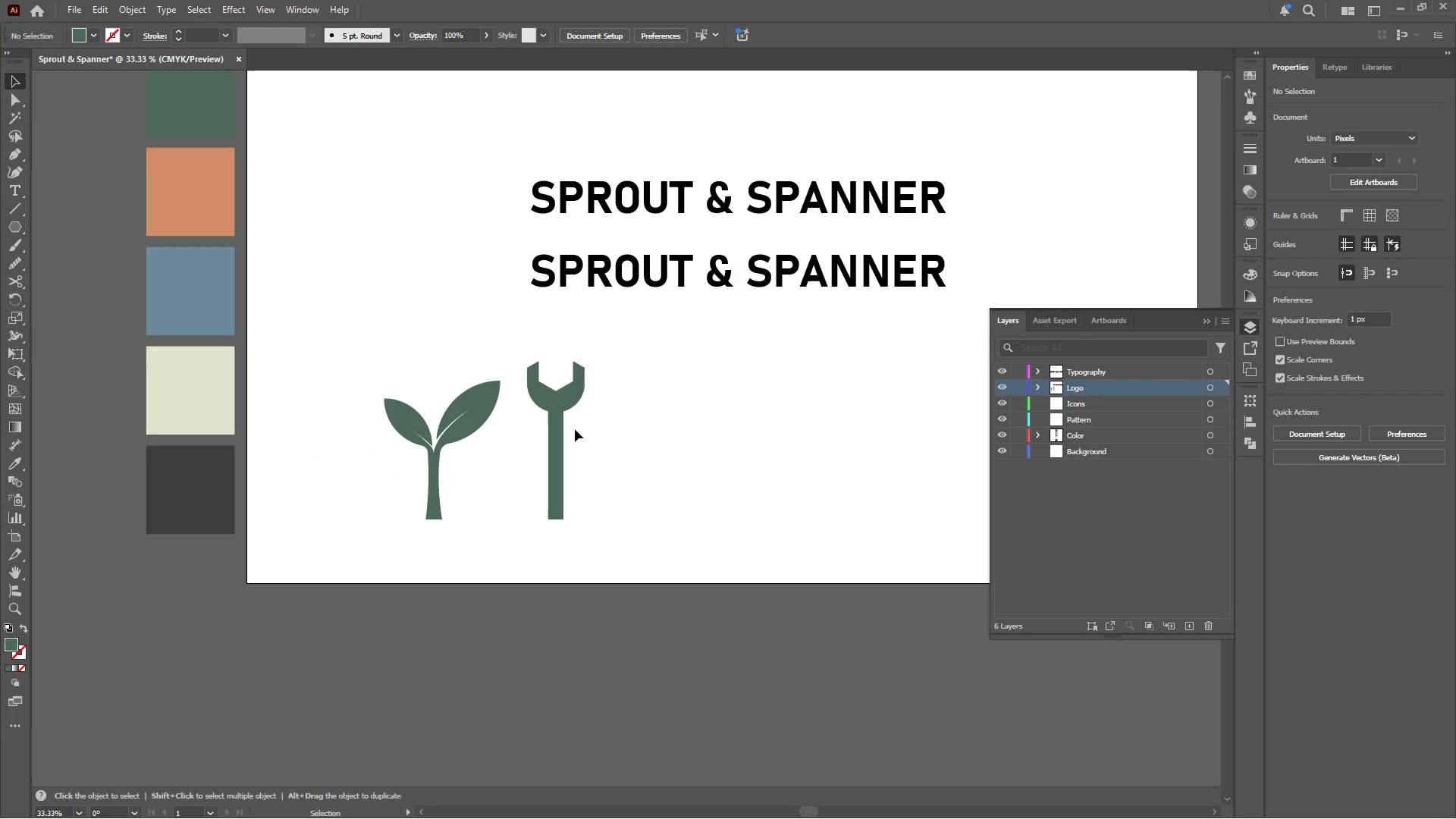 
hold_key(key=AltLeft, duration=0.59)
scroll: coordinate [572, 390], scroll_direction: up, amount: 4.0
 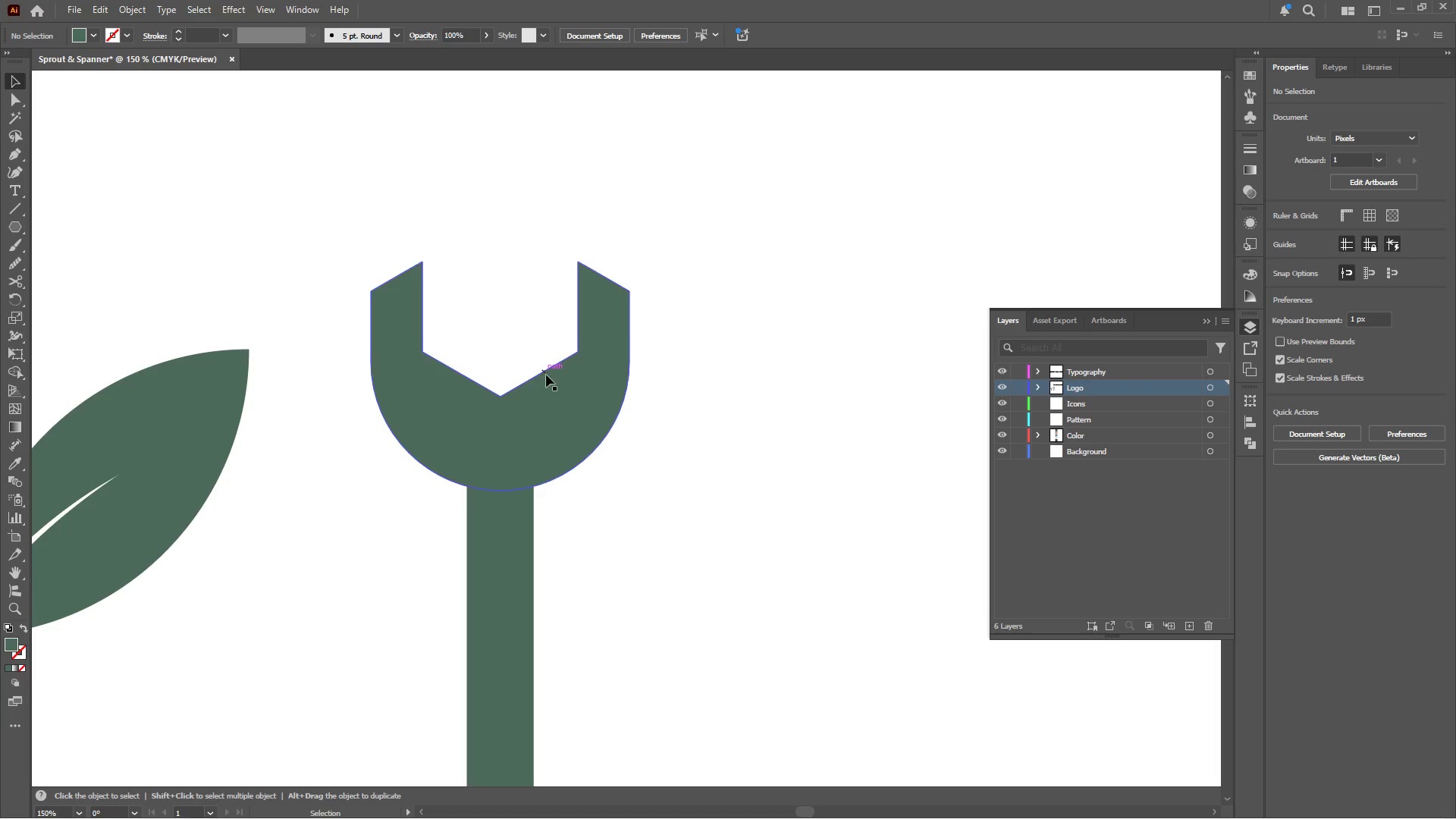 
left_click([546, 388])
 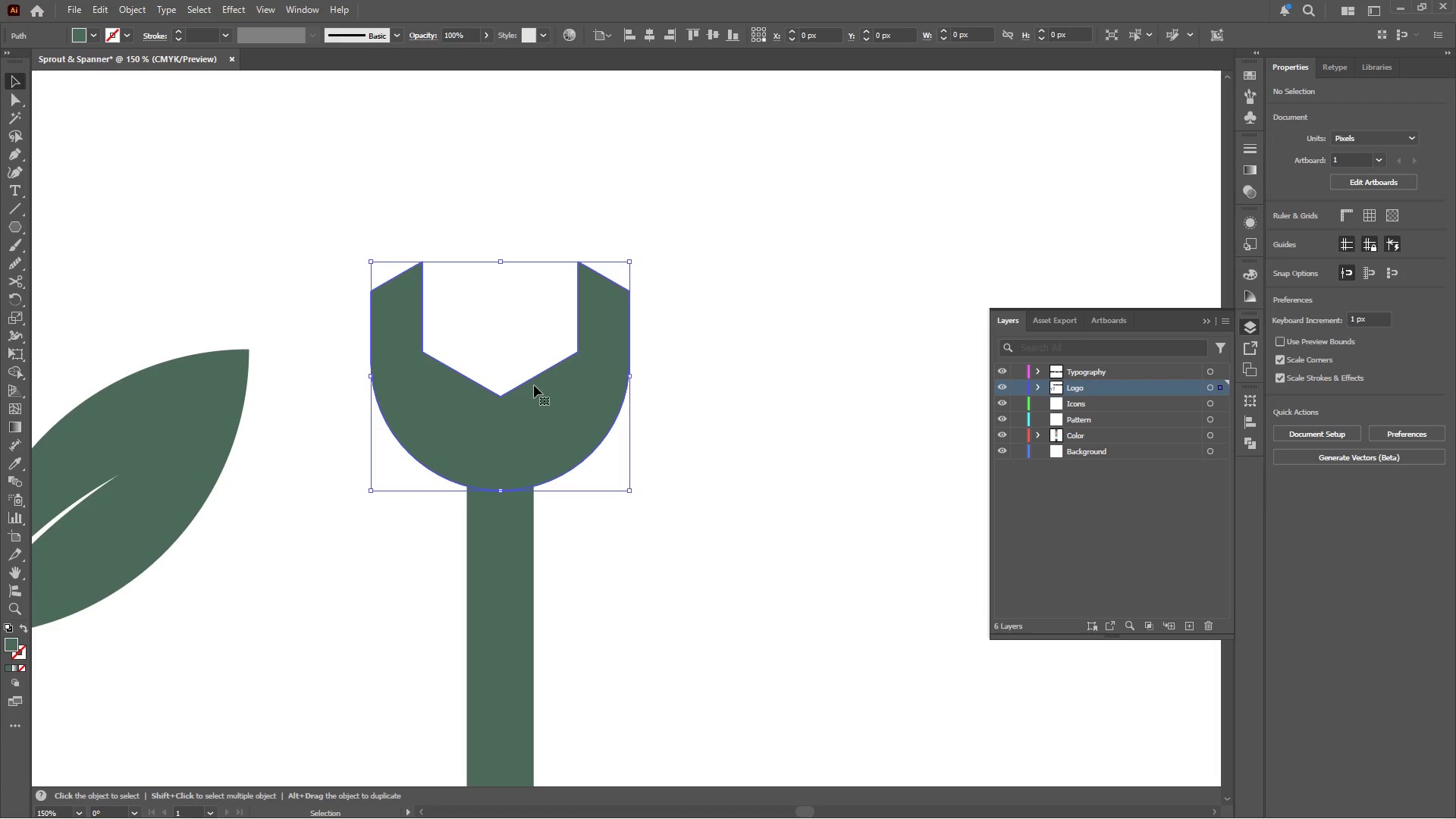 
hold_key(key=ControlLeft, duration=2.95)
left_click([500, 380])
 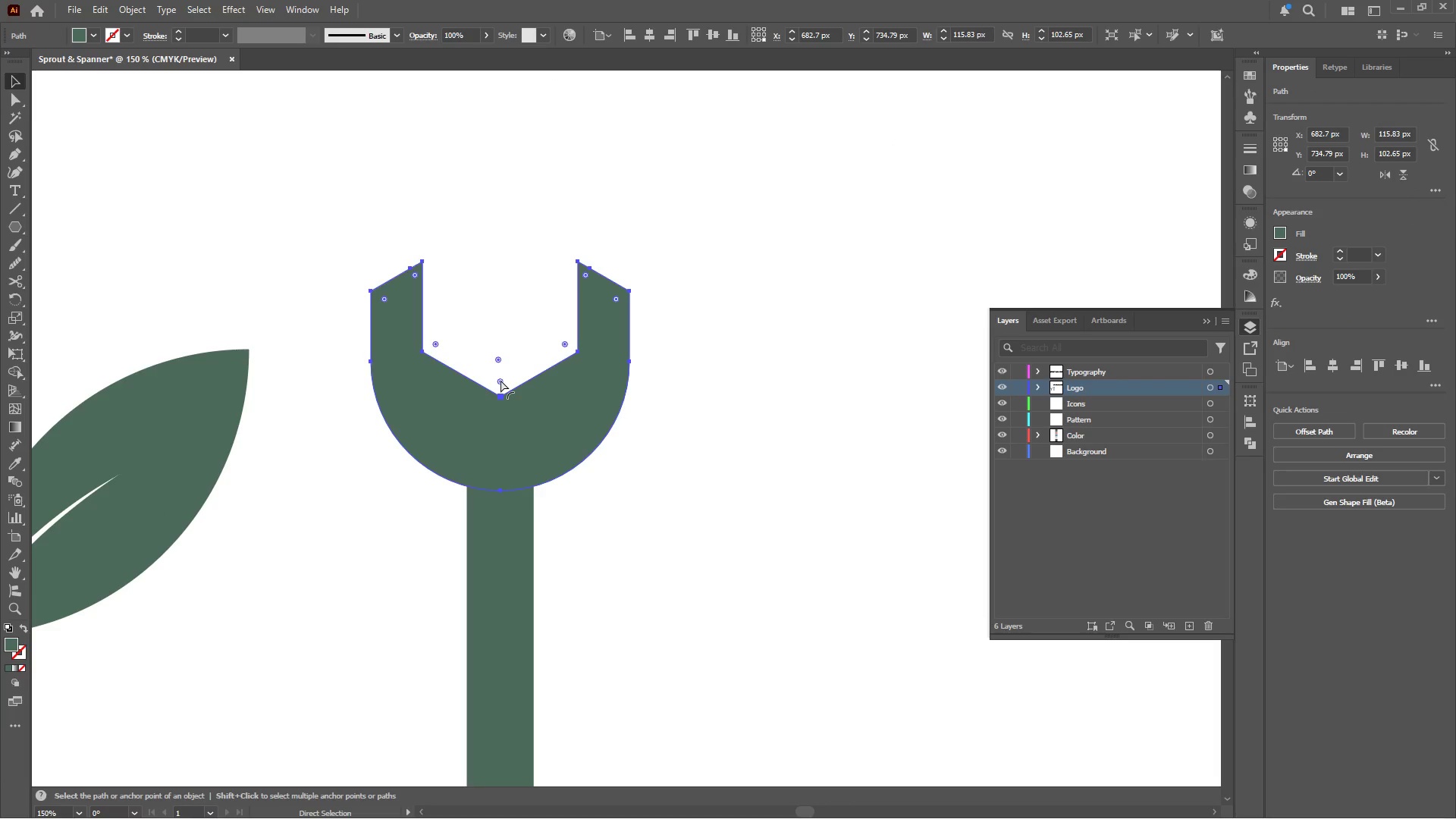 
left_click_drag(start_coordinate=[500, 380], to_coordinate=[505, 354])
 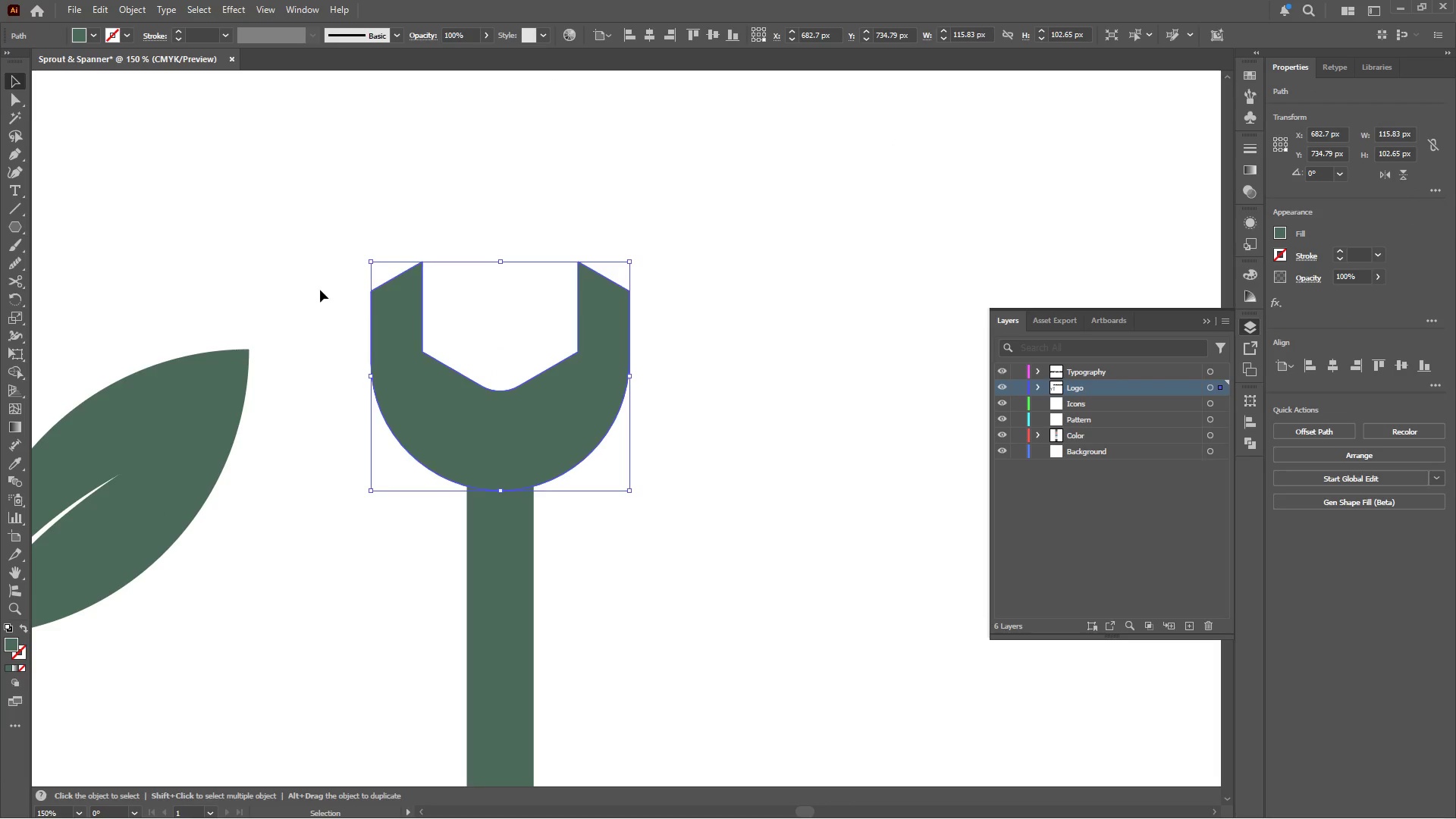 
key(Control+Z)
 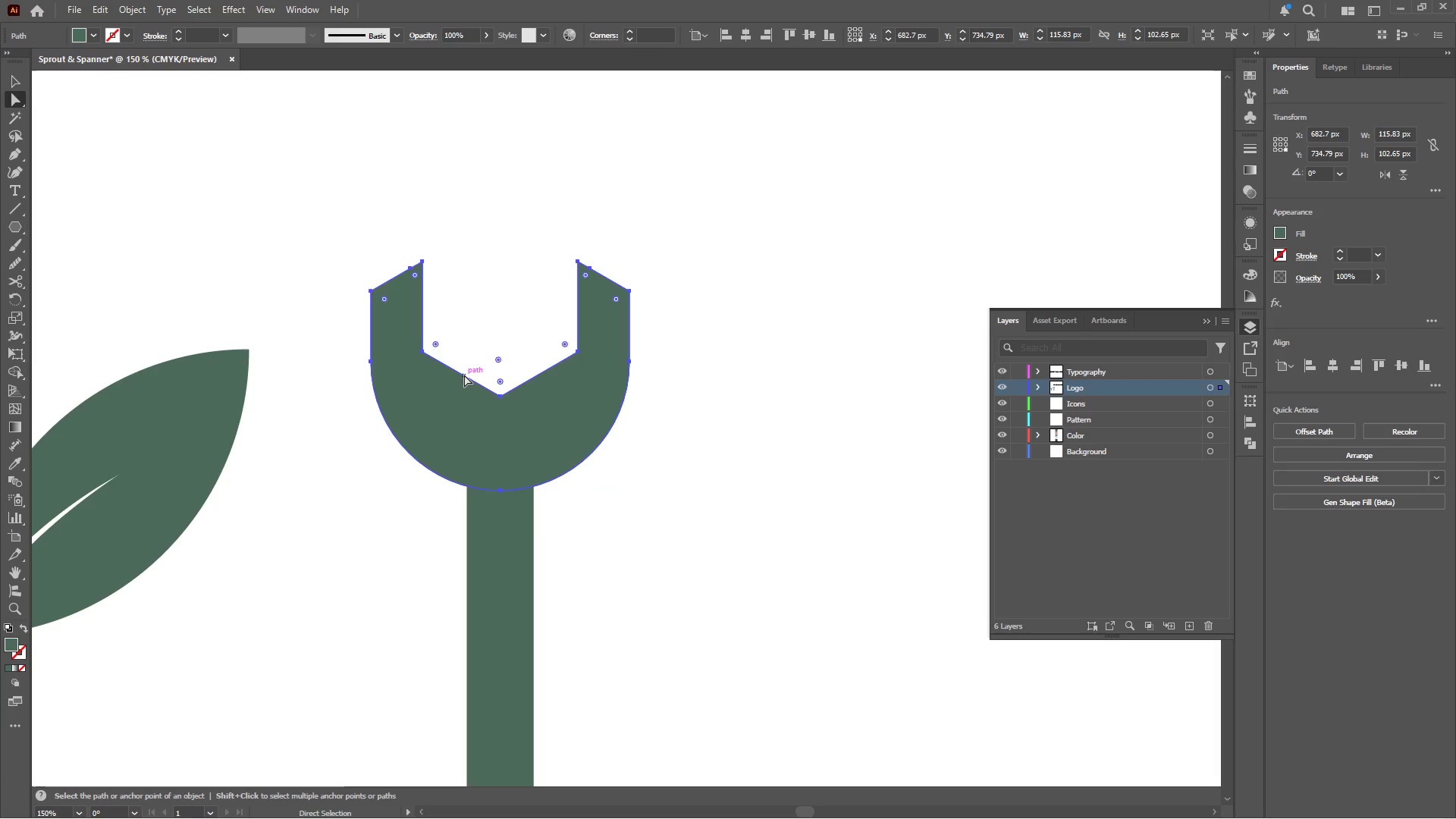 
left_click([424, 352])
 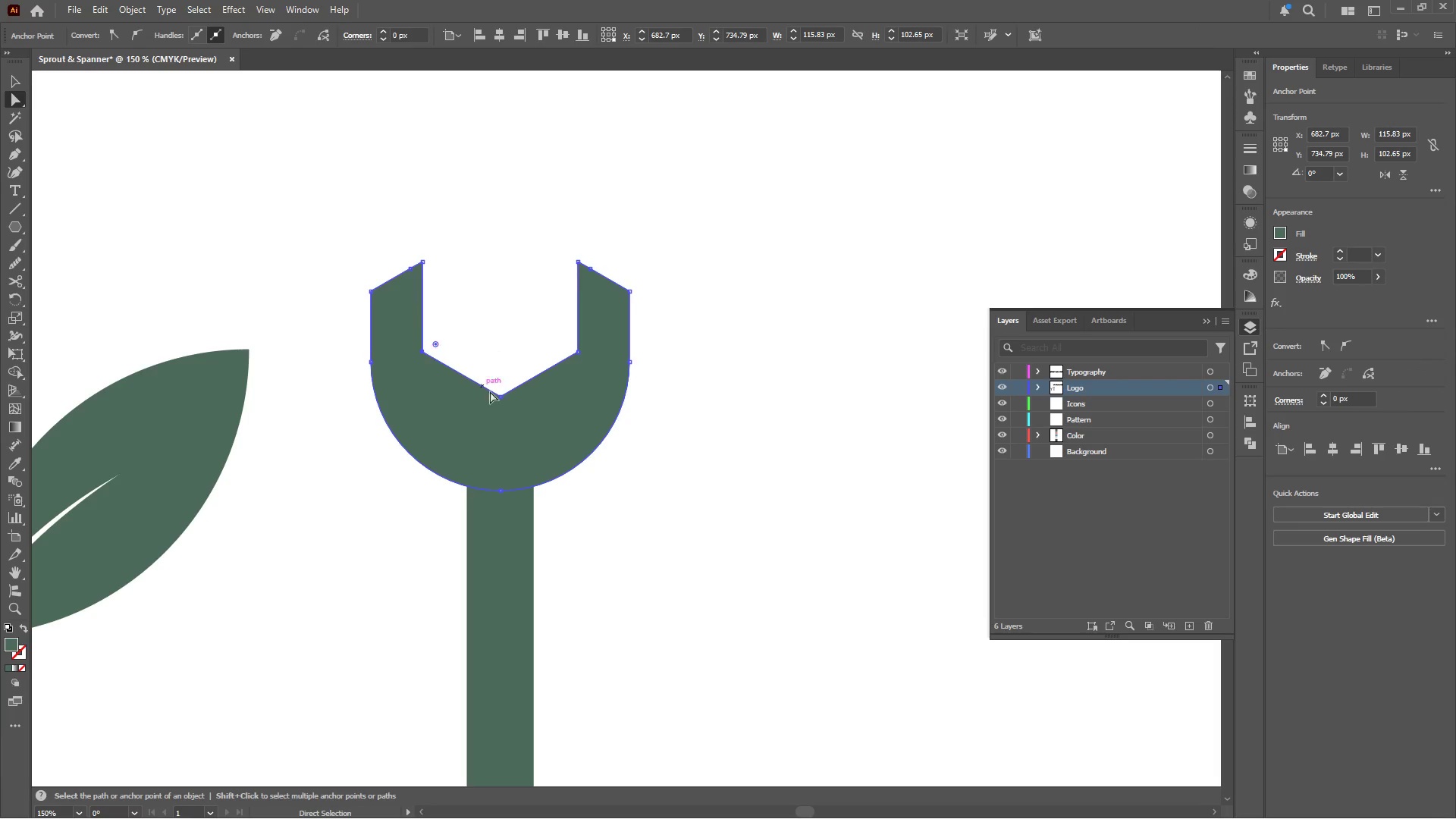 
hold_key(key=ShiftLeft, duration=2.2)
left_click([500, 395])
 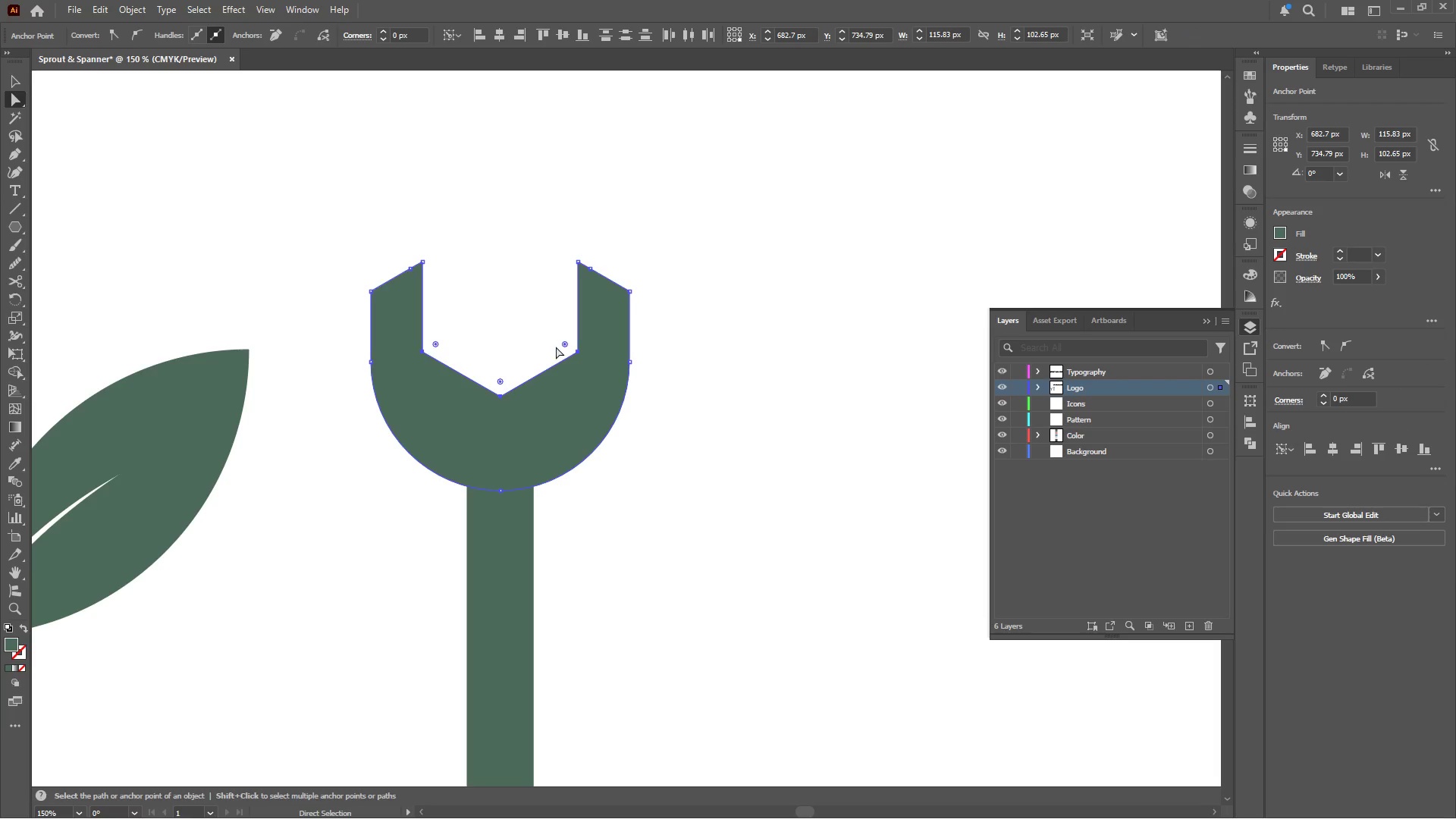 
left_click_drag(start_coordinate=[562, 343], to_coordinate=[533, 315])
 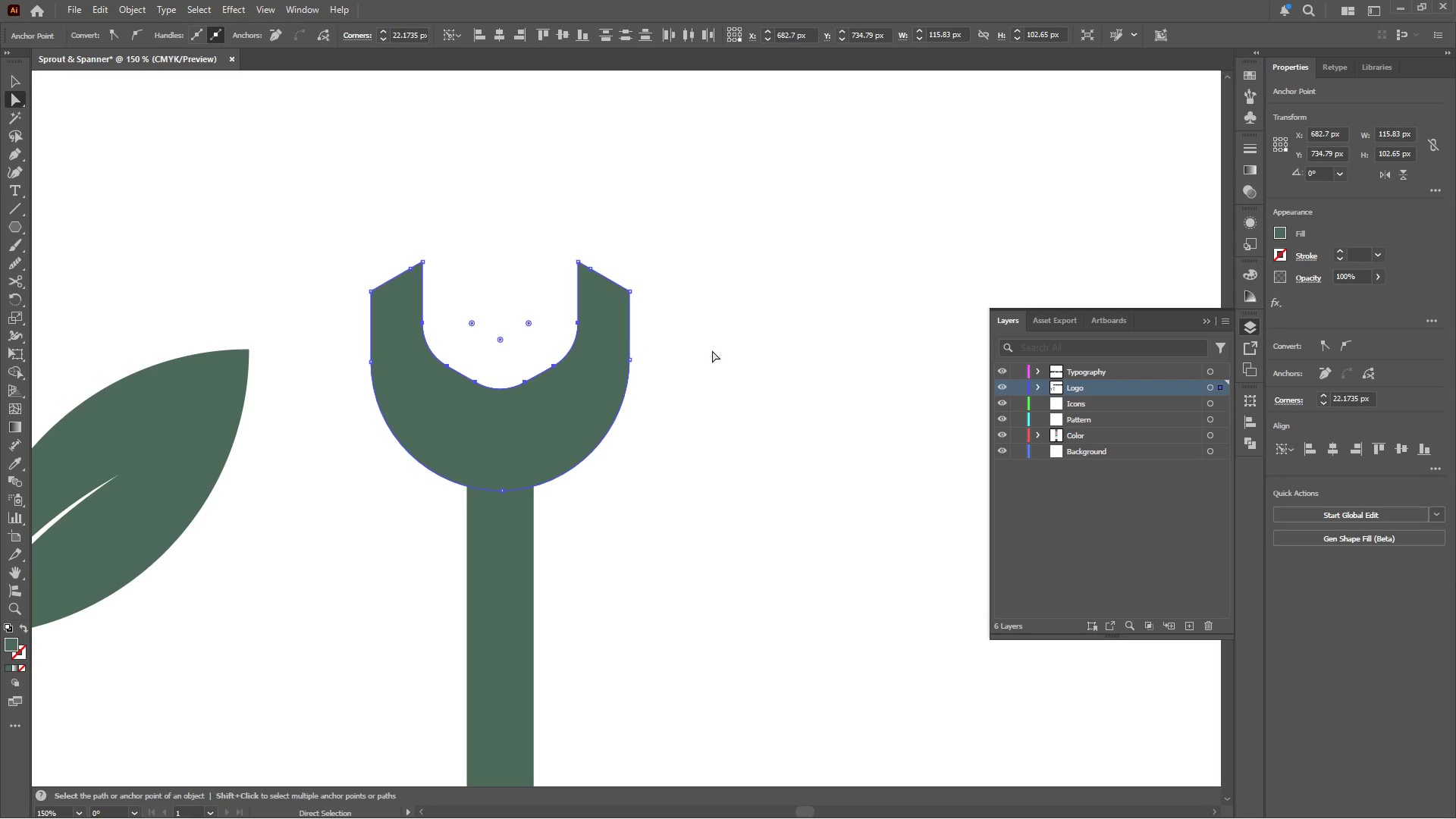 
left_click([712, 350])
 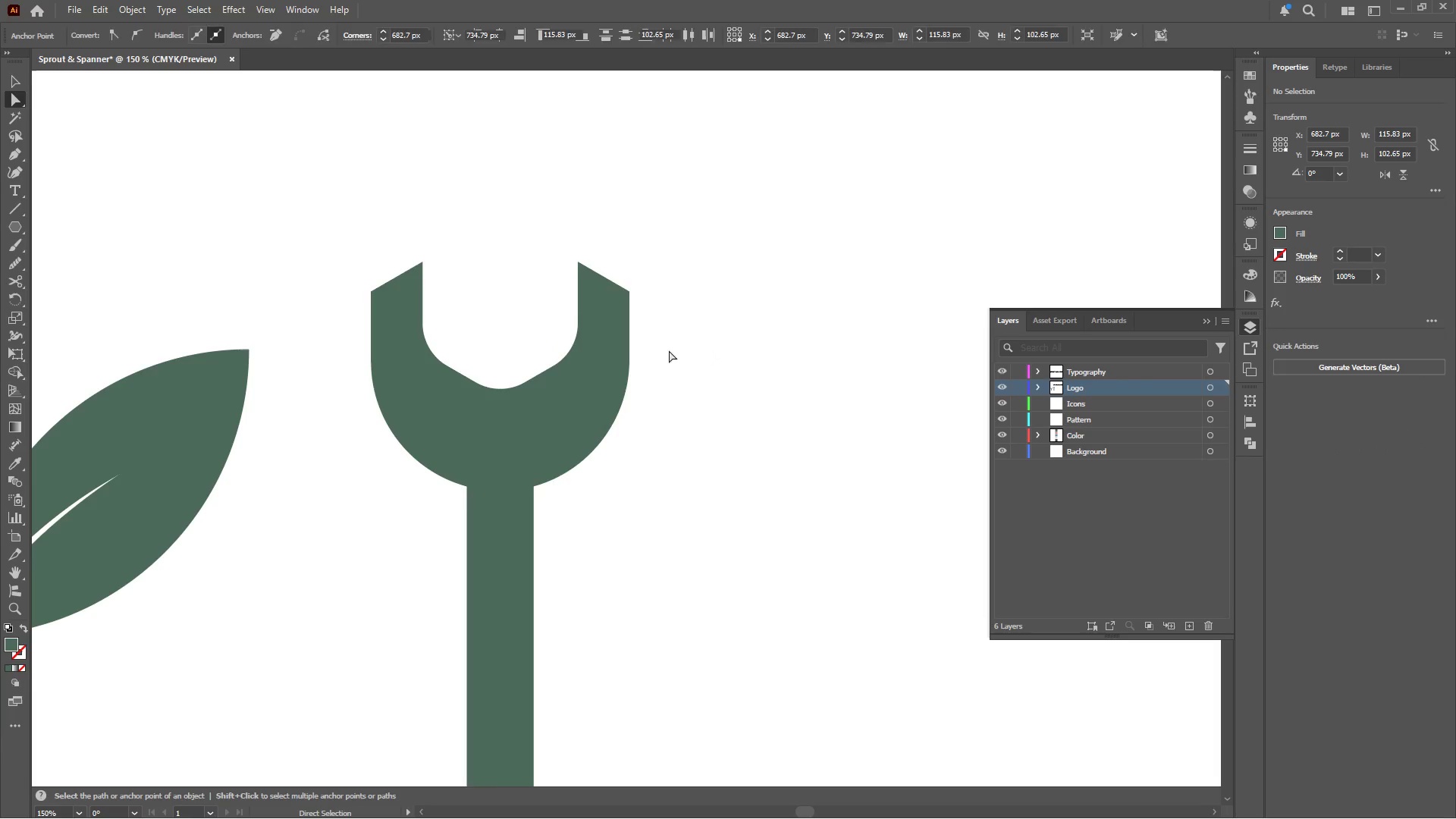 
hold_key(key=AltLeft, duration=0.39)
scroll: coordinate [455, 382], scroll_direction: down, amount: 4.0
 